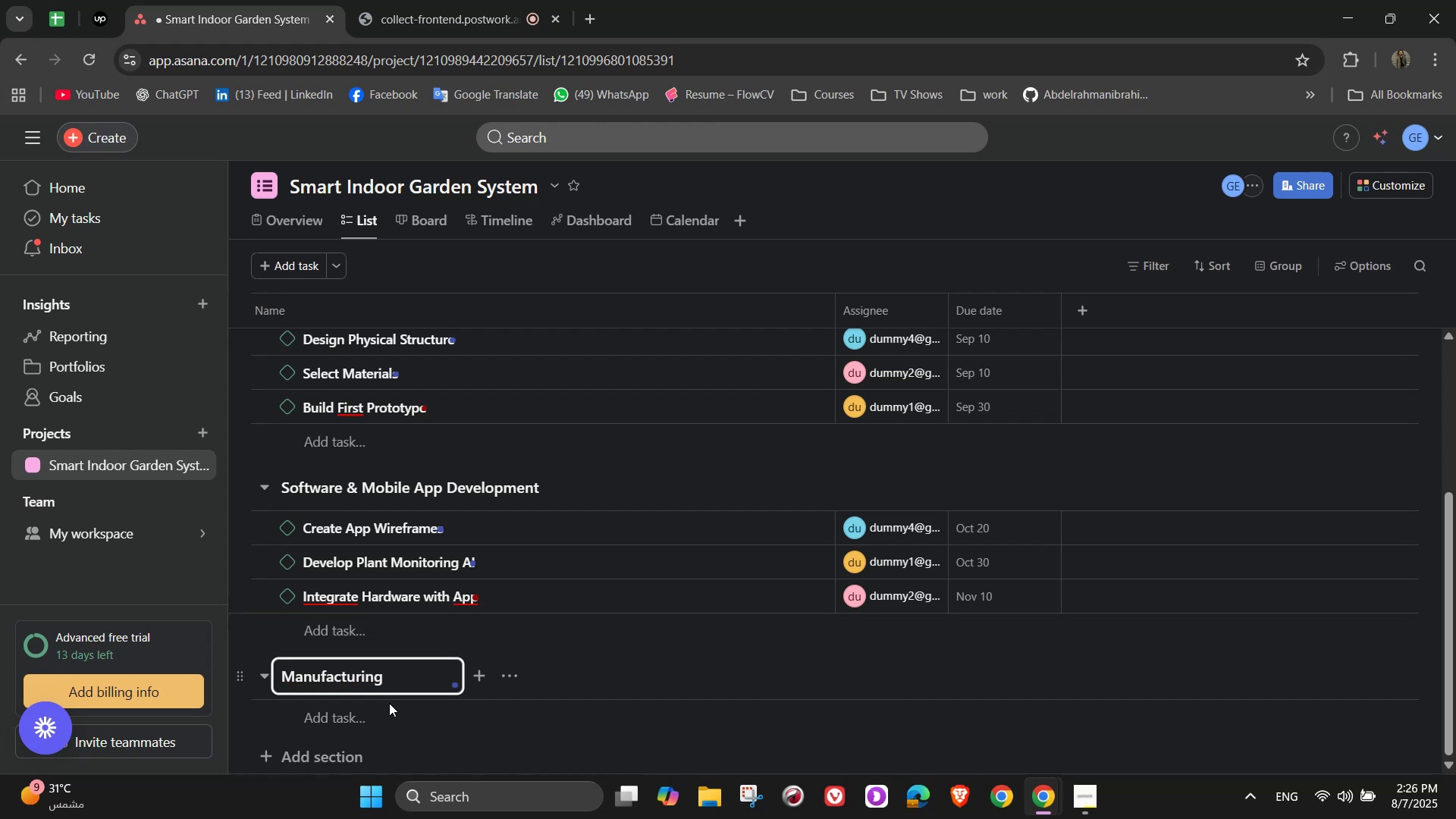 
left_click([368, 726])
 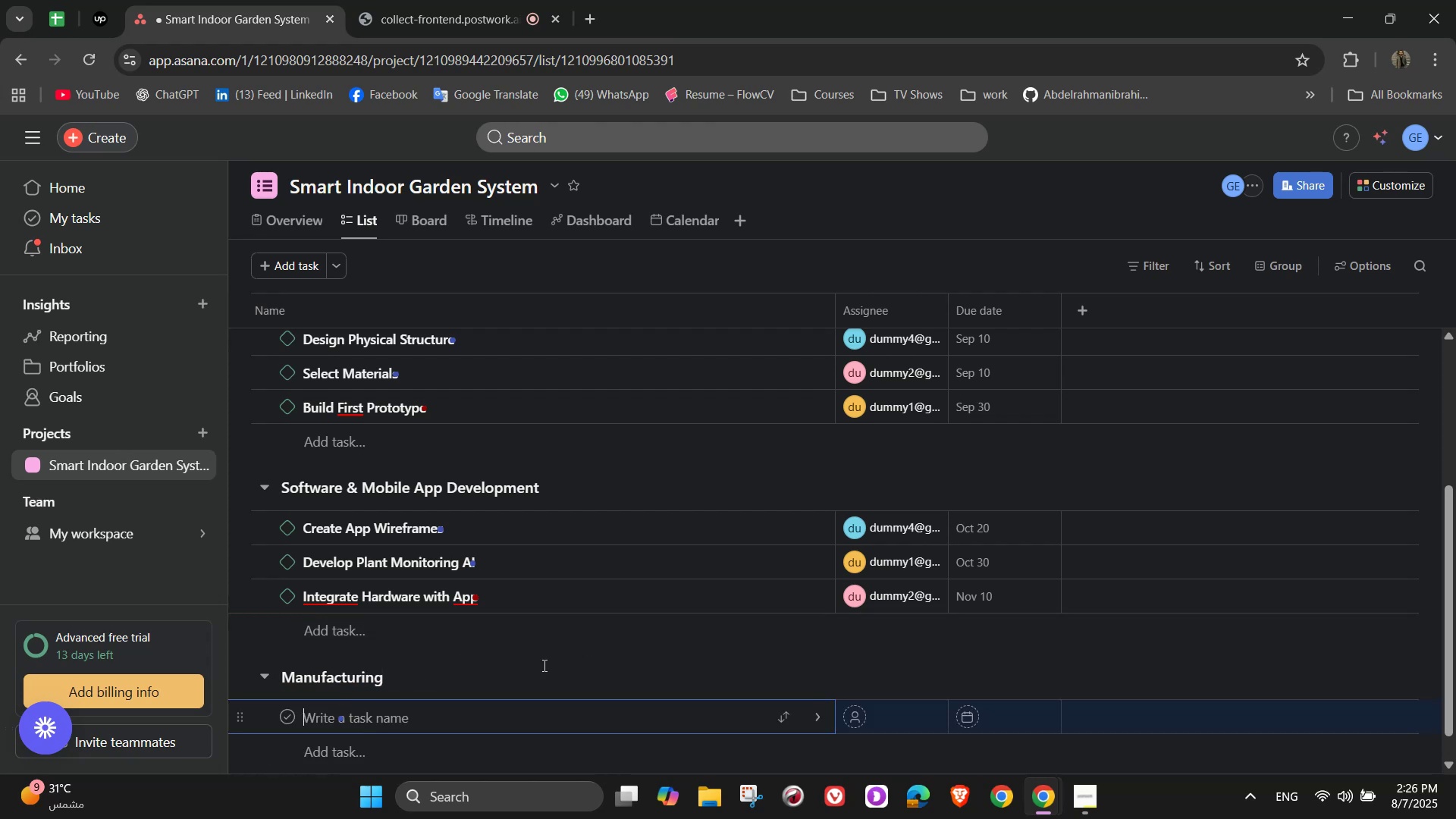 
scroll: coordinate [559, 659], scroll_direction: down, amount: 2.0
 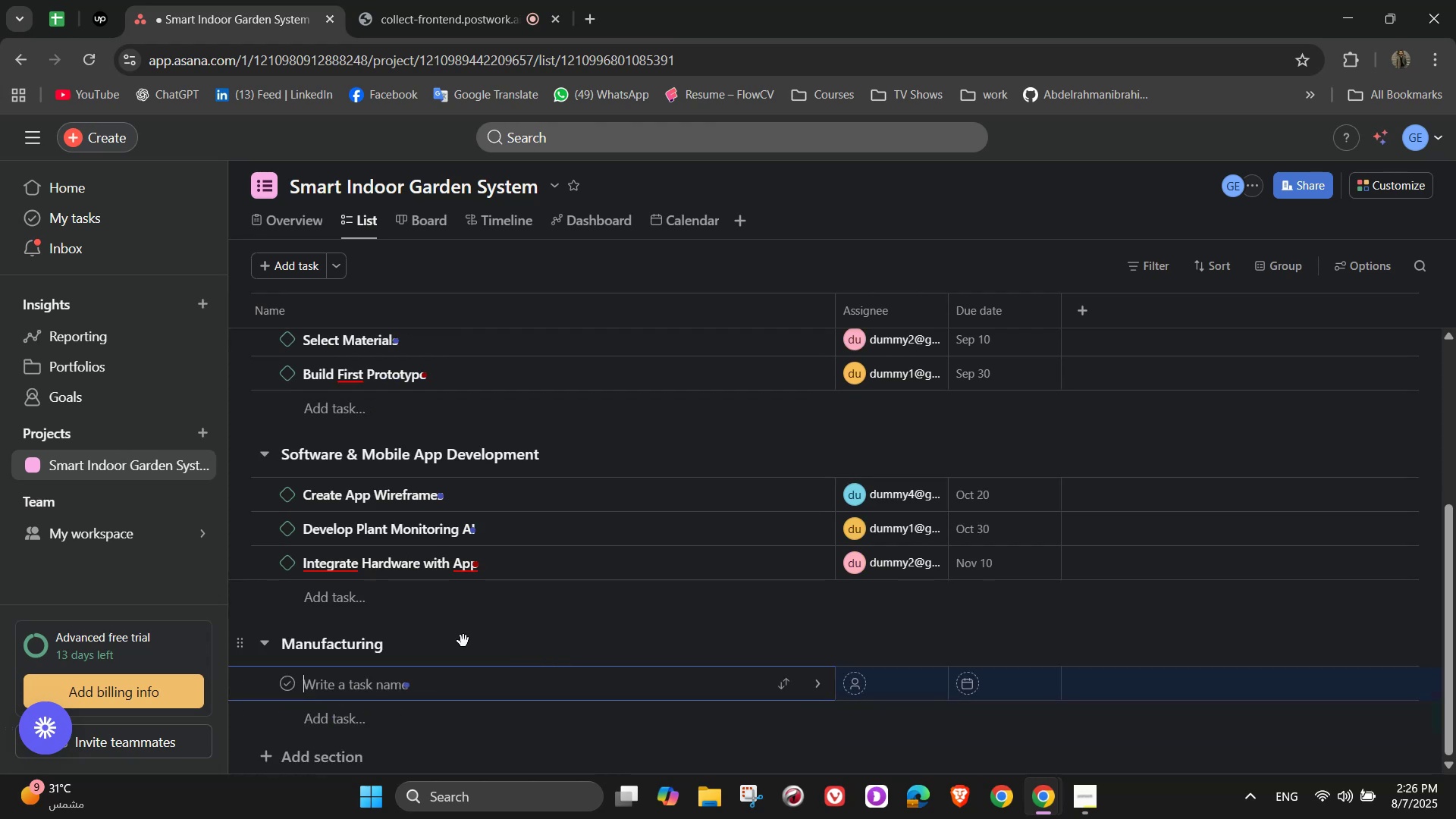 
left_click([405, 651])
 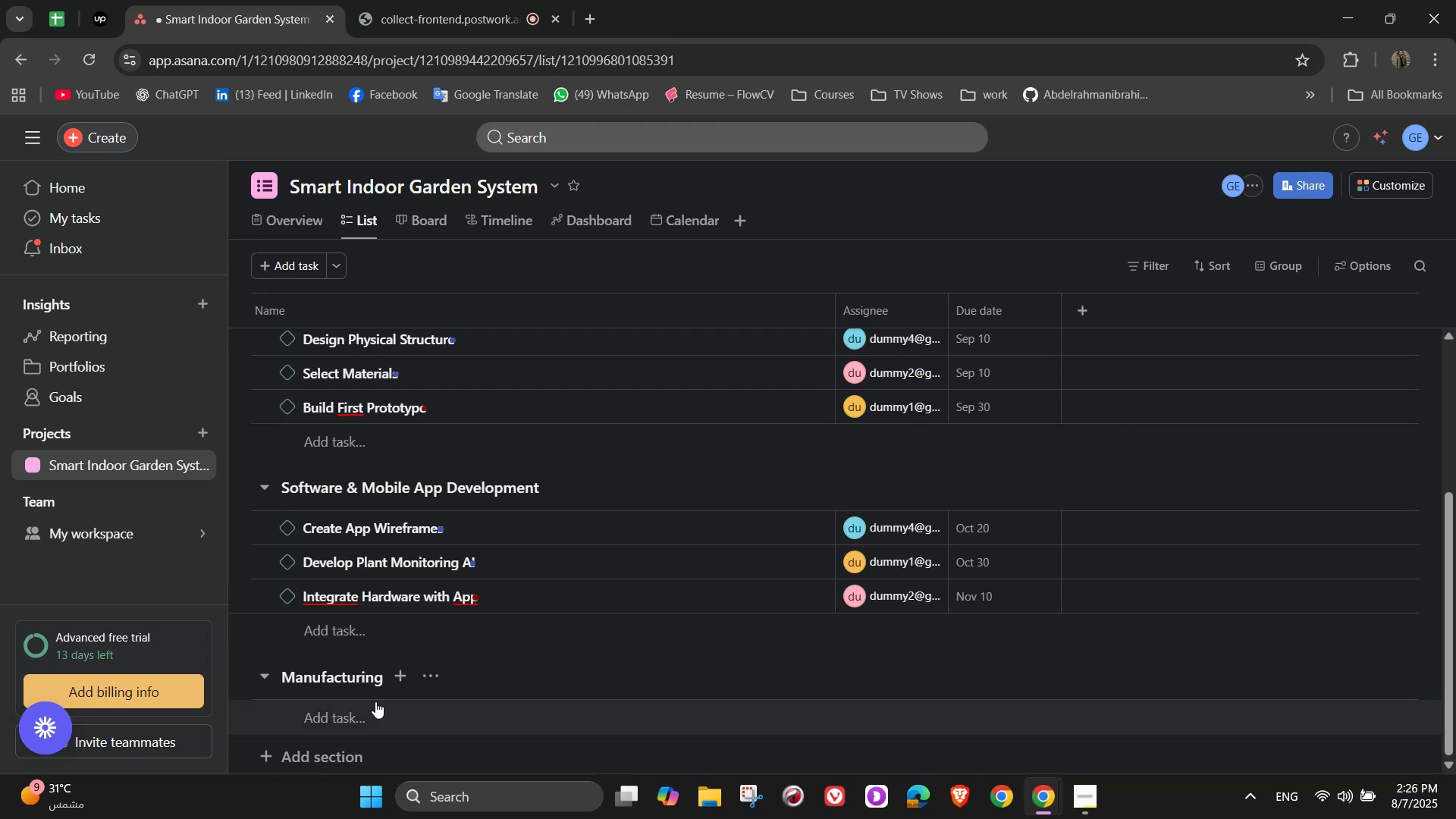 
left_click([375, 689])
 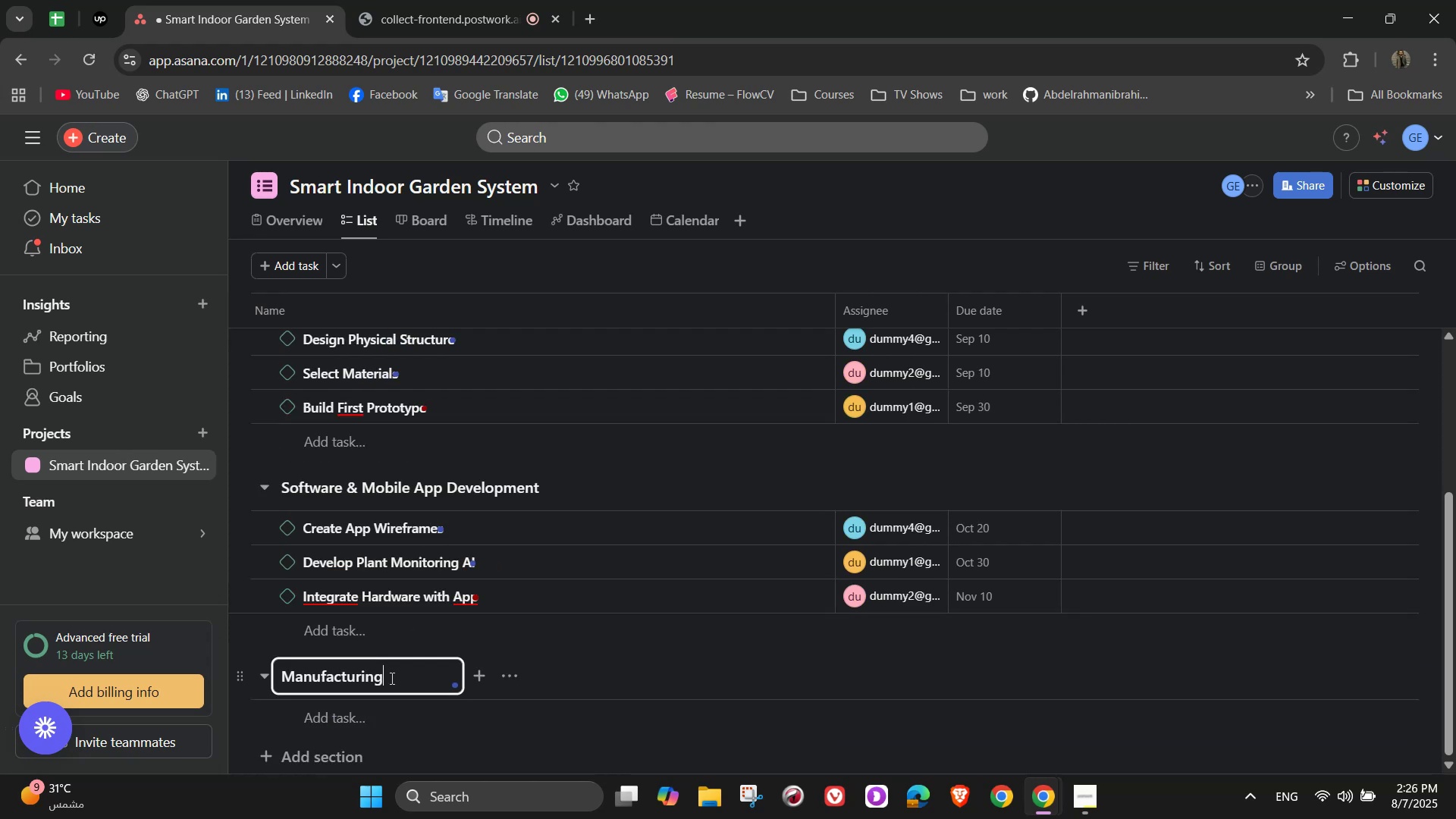 
type( Setup)
 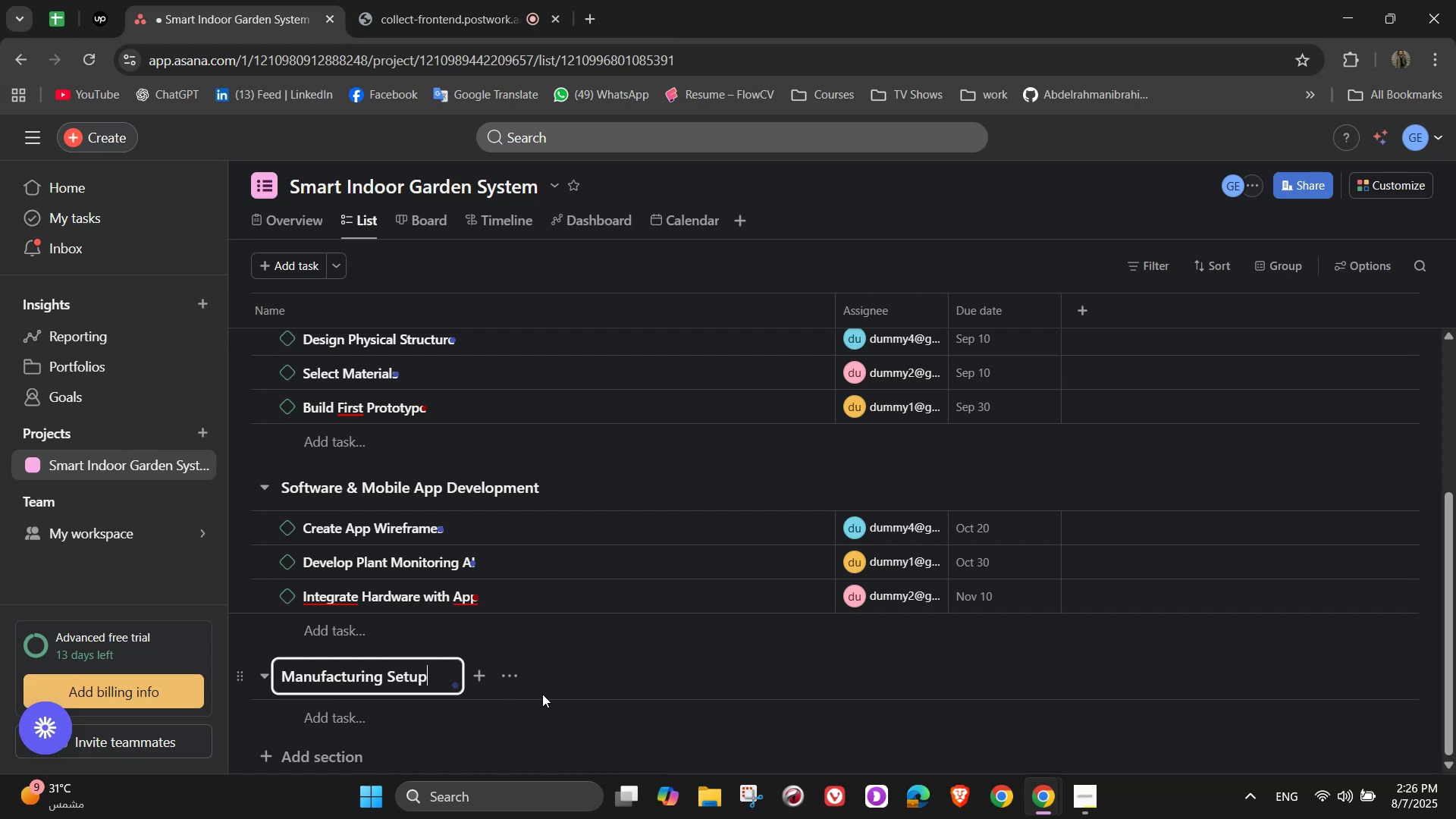 
scroll: coordinate [513, 654], scroll_direction: down, amount: 4.0
 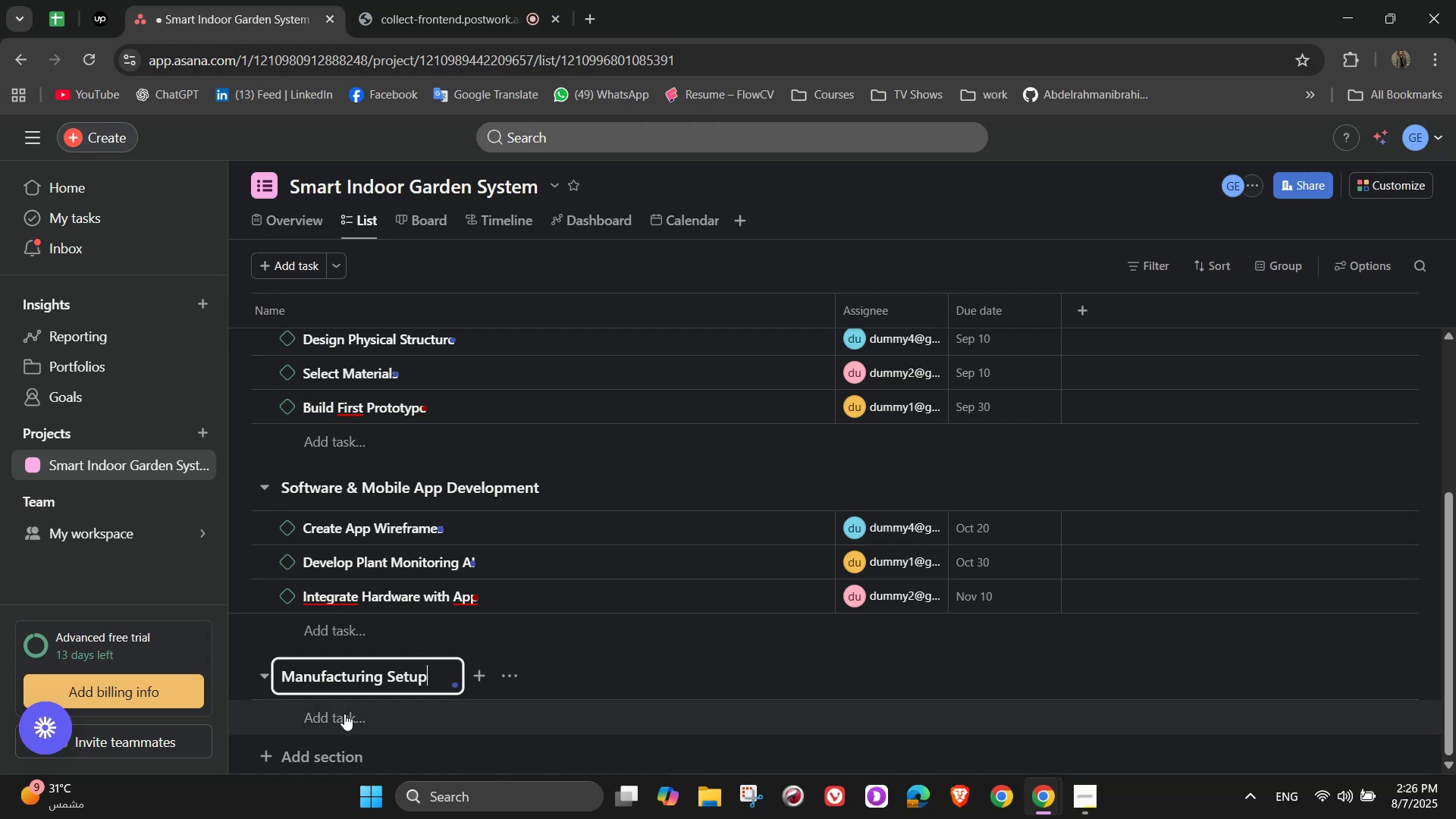 
left_click([345, 719])
 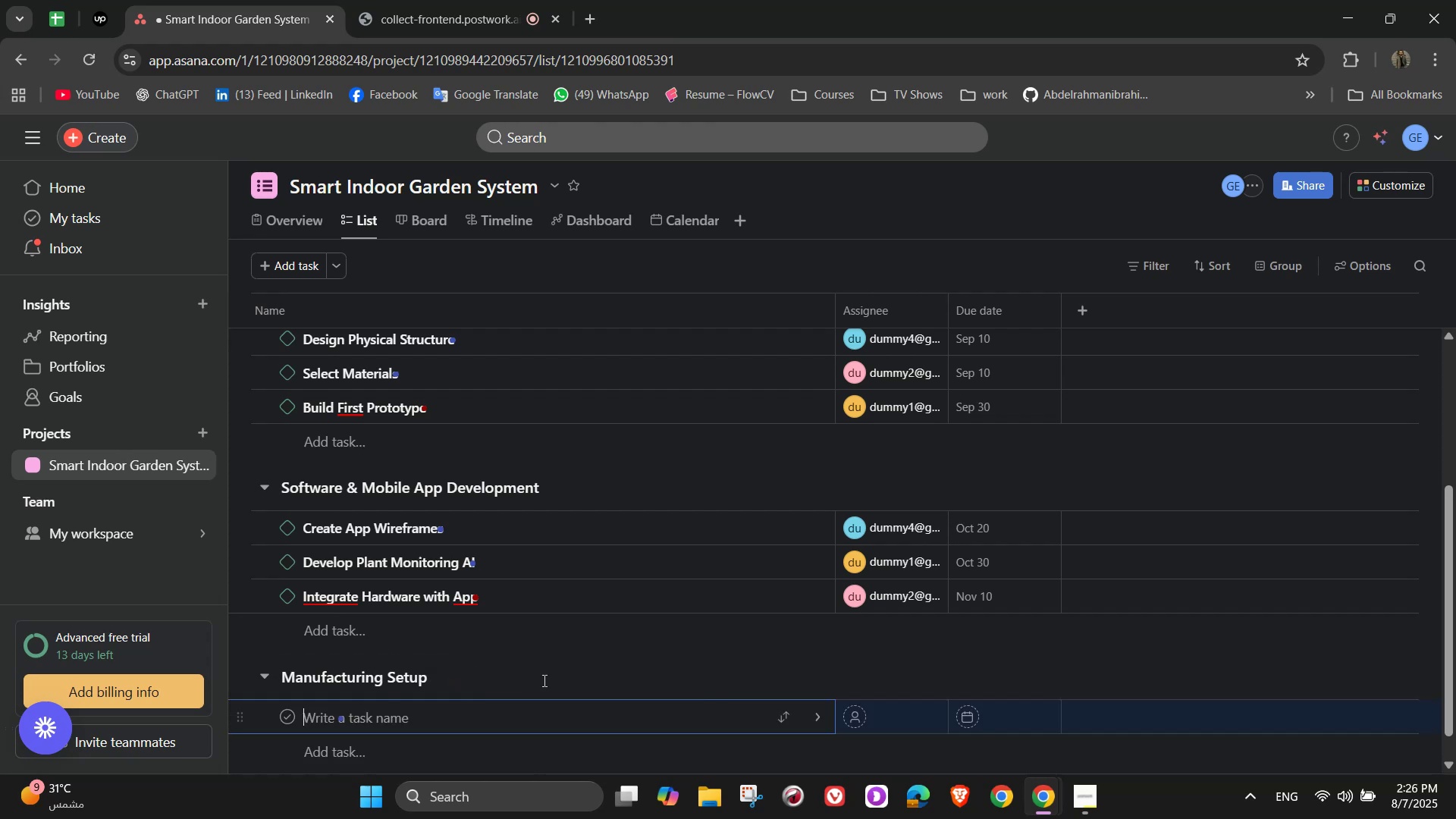 
scroll: coordinate [564, 673], scroll_direction: down, amount: 1.0
 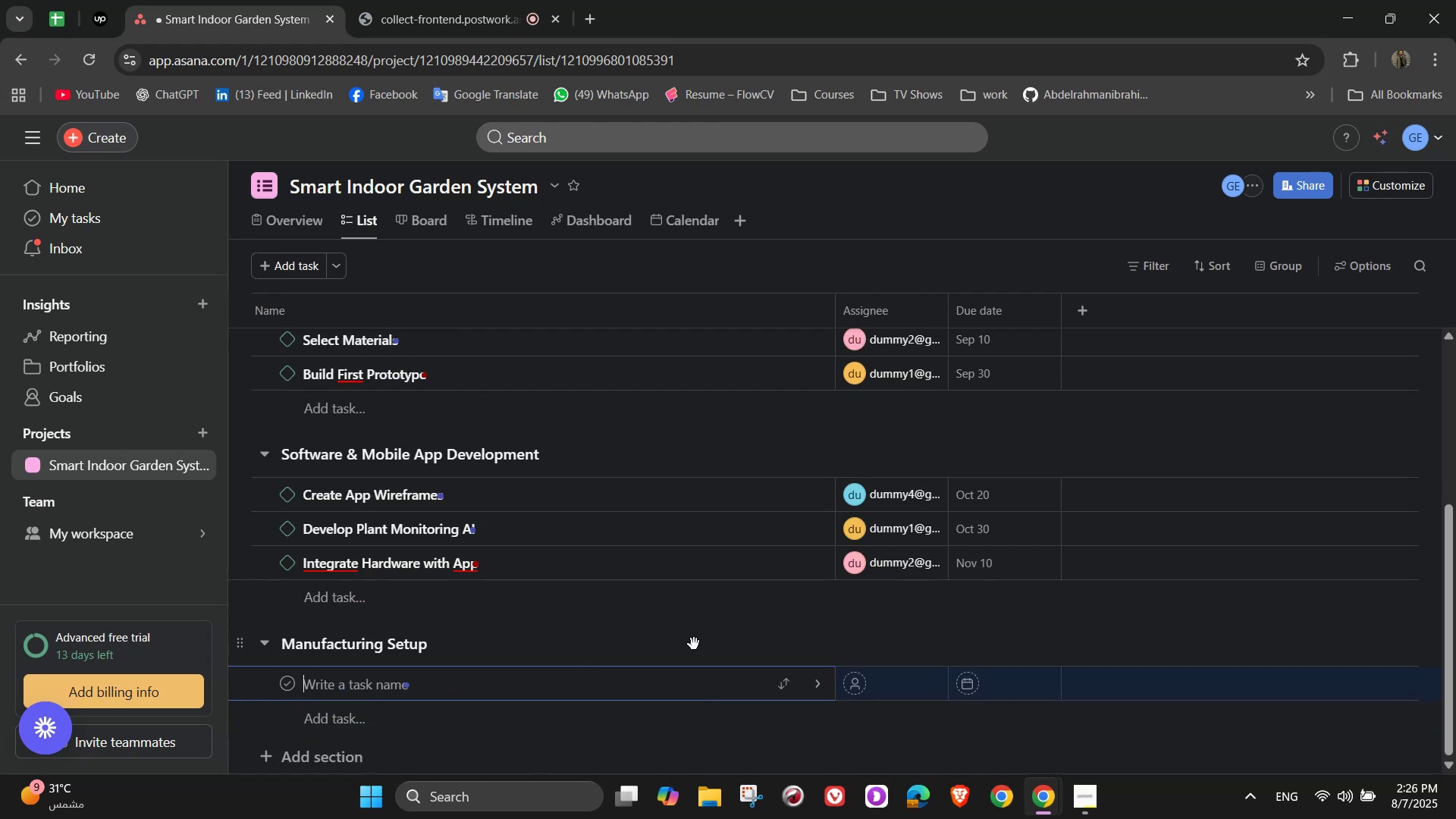 
type(Find Manufacturing Partners)
 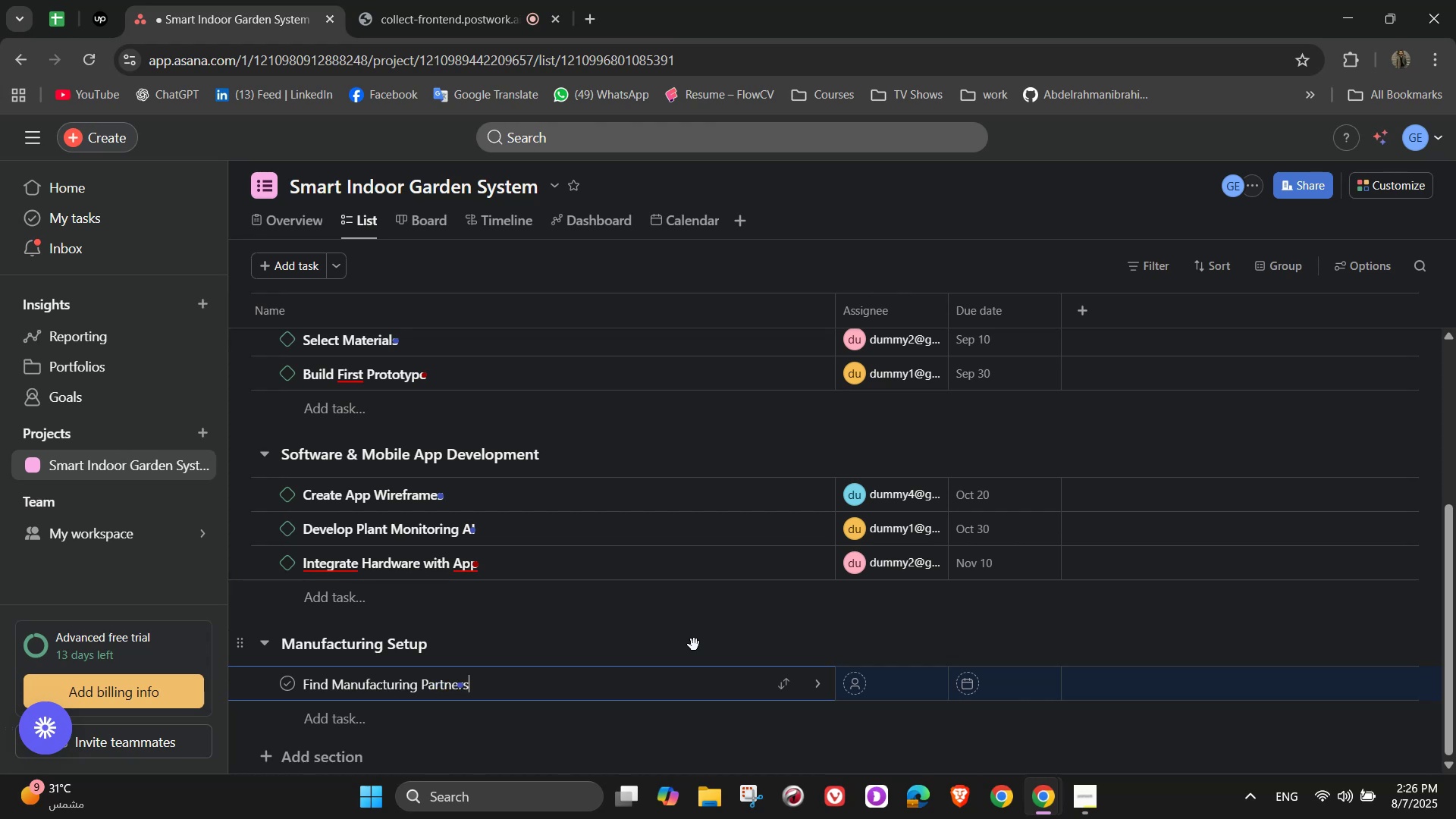 
scroll: coordinate [551, 683], scroll_direction: down, amount: 4.0
 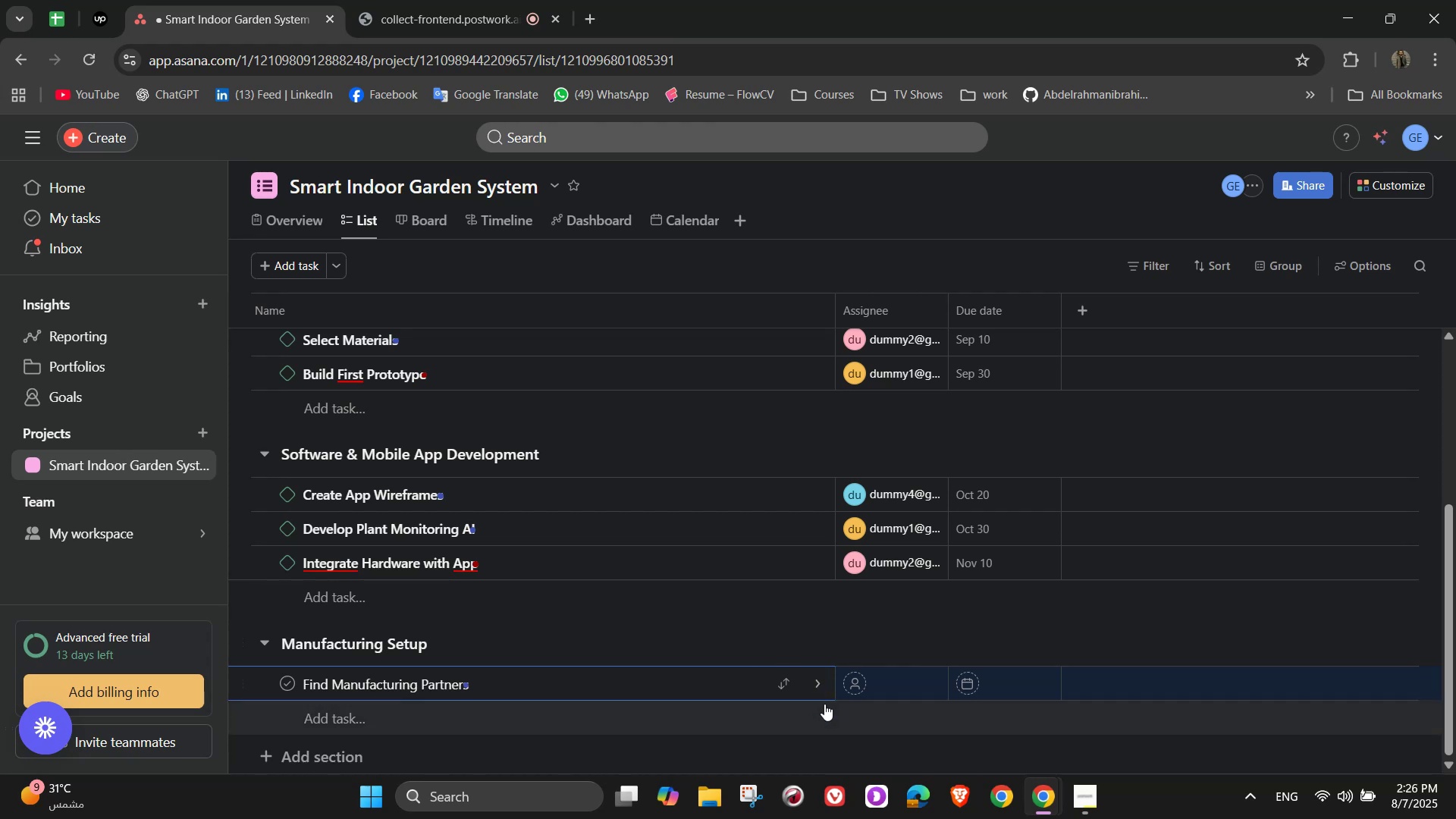 
left_click([819, 683])
 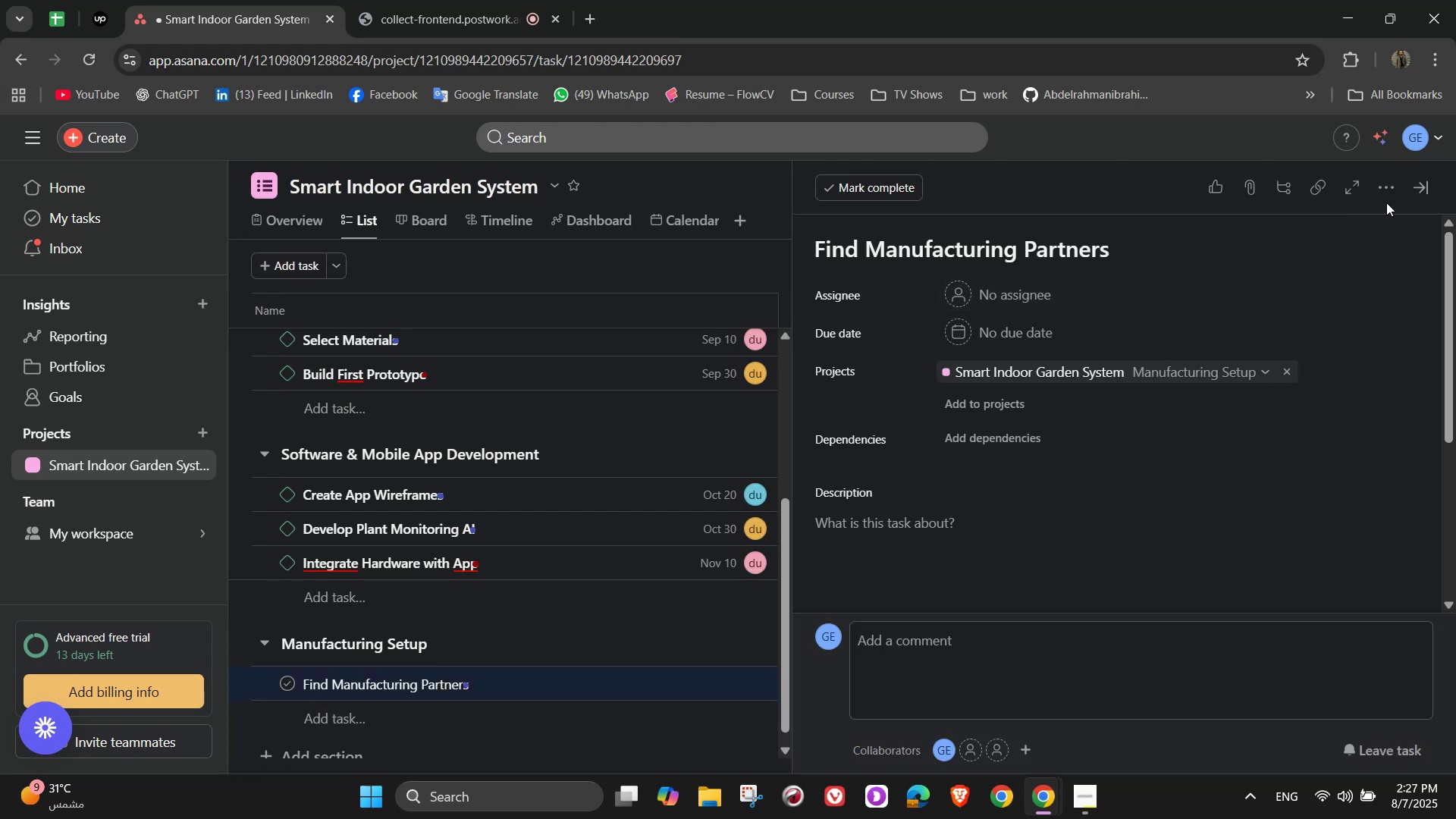 
left_click([1375, 189])
 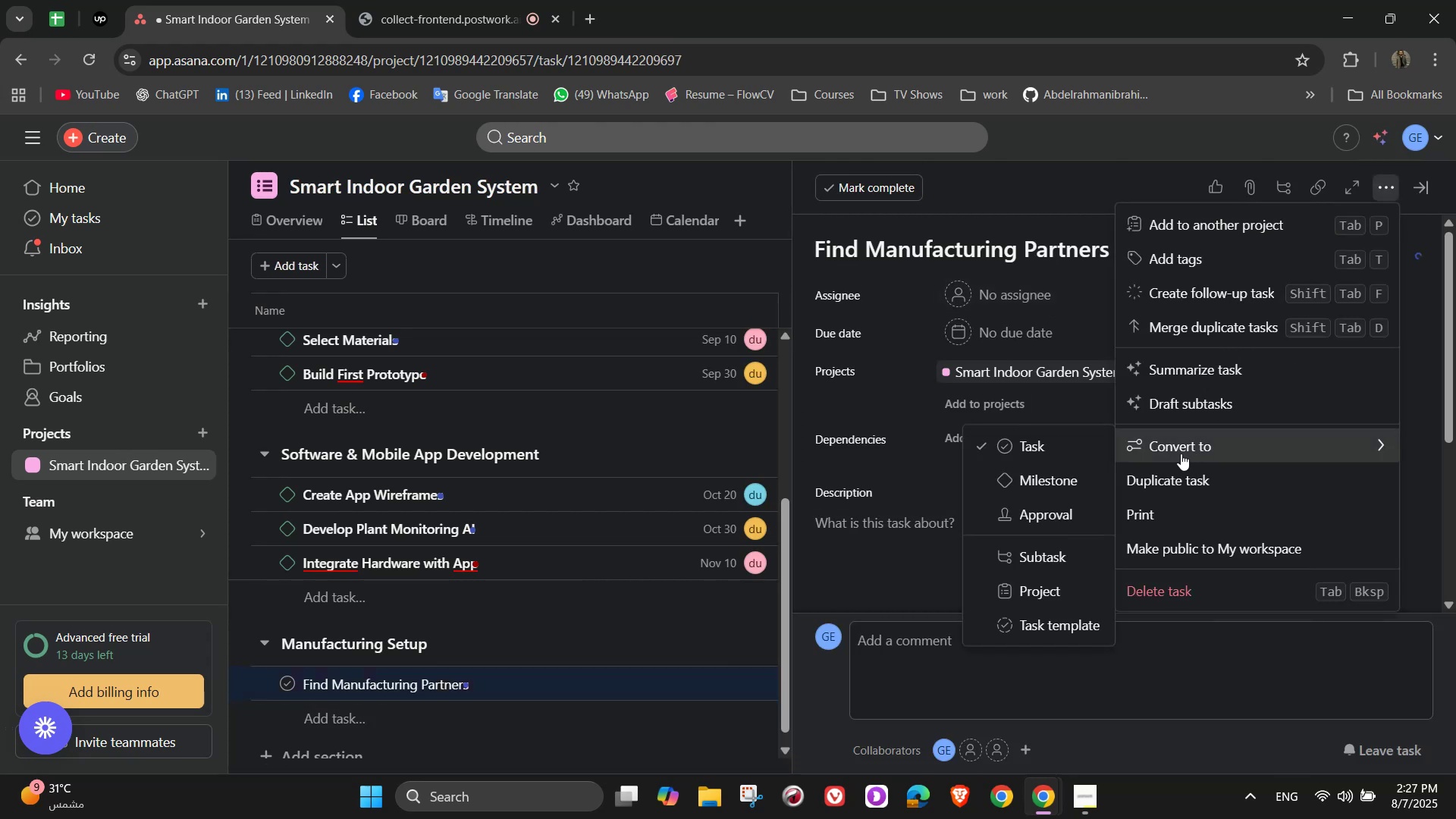 
left_click([1026, 485])
 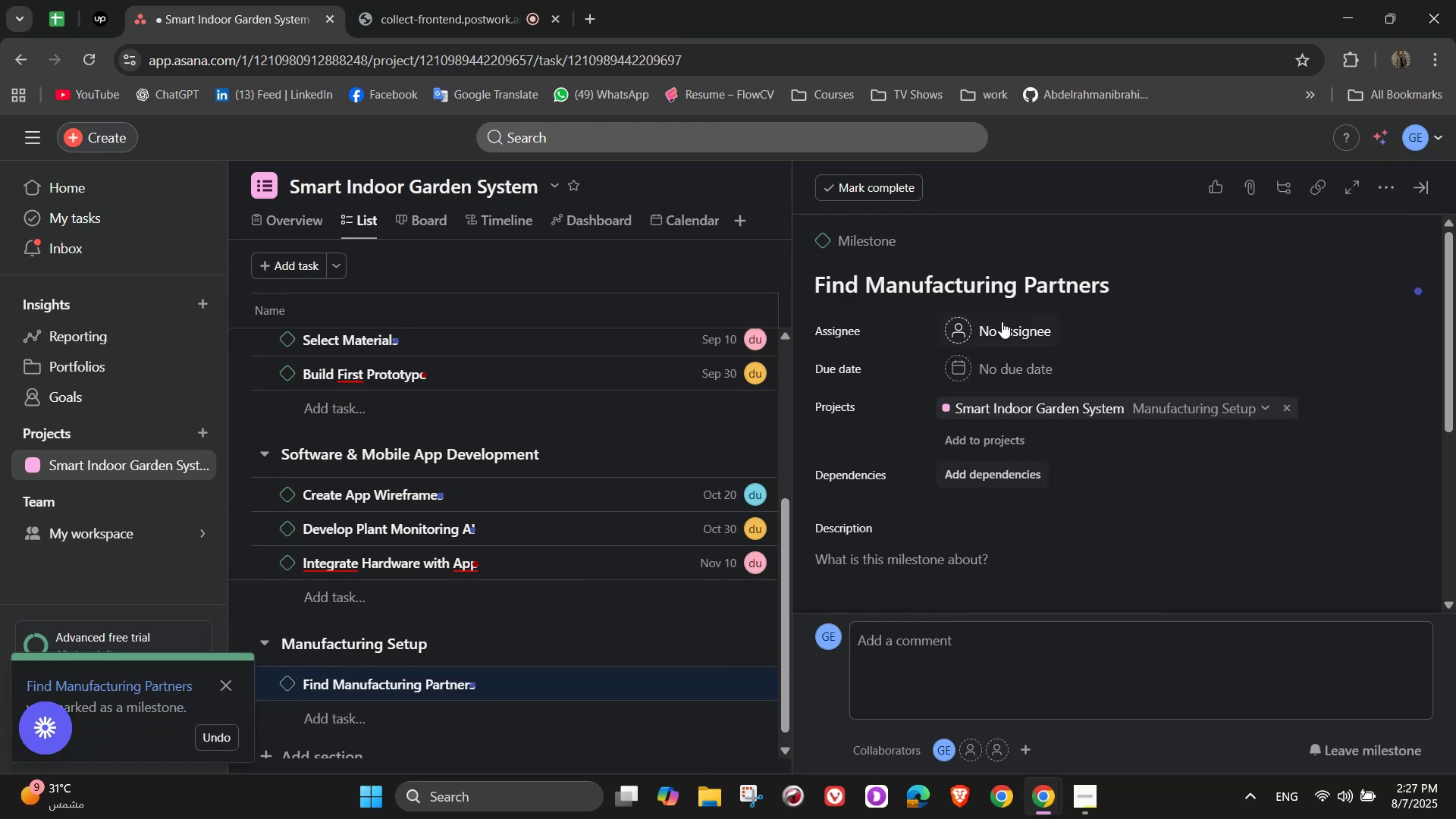 
left_click([1002, 322])
 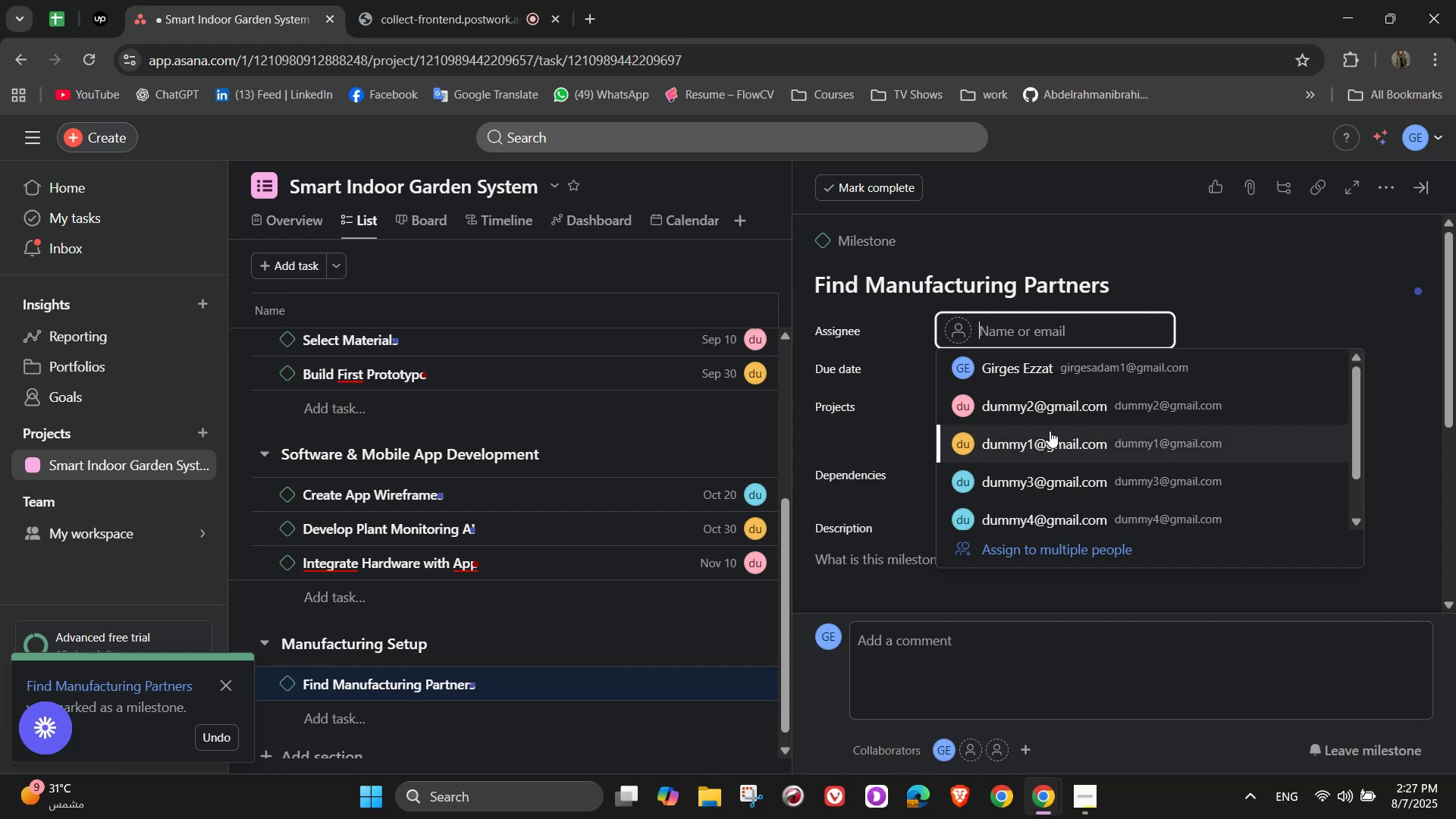 
wait(7.53)
 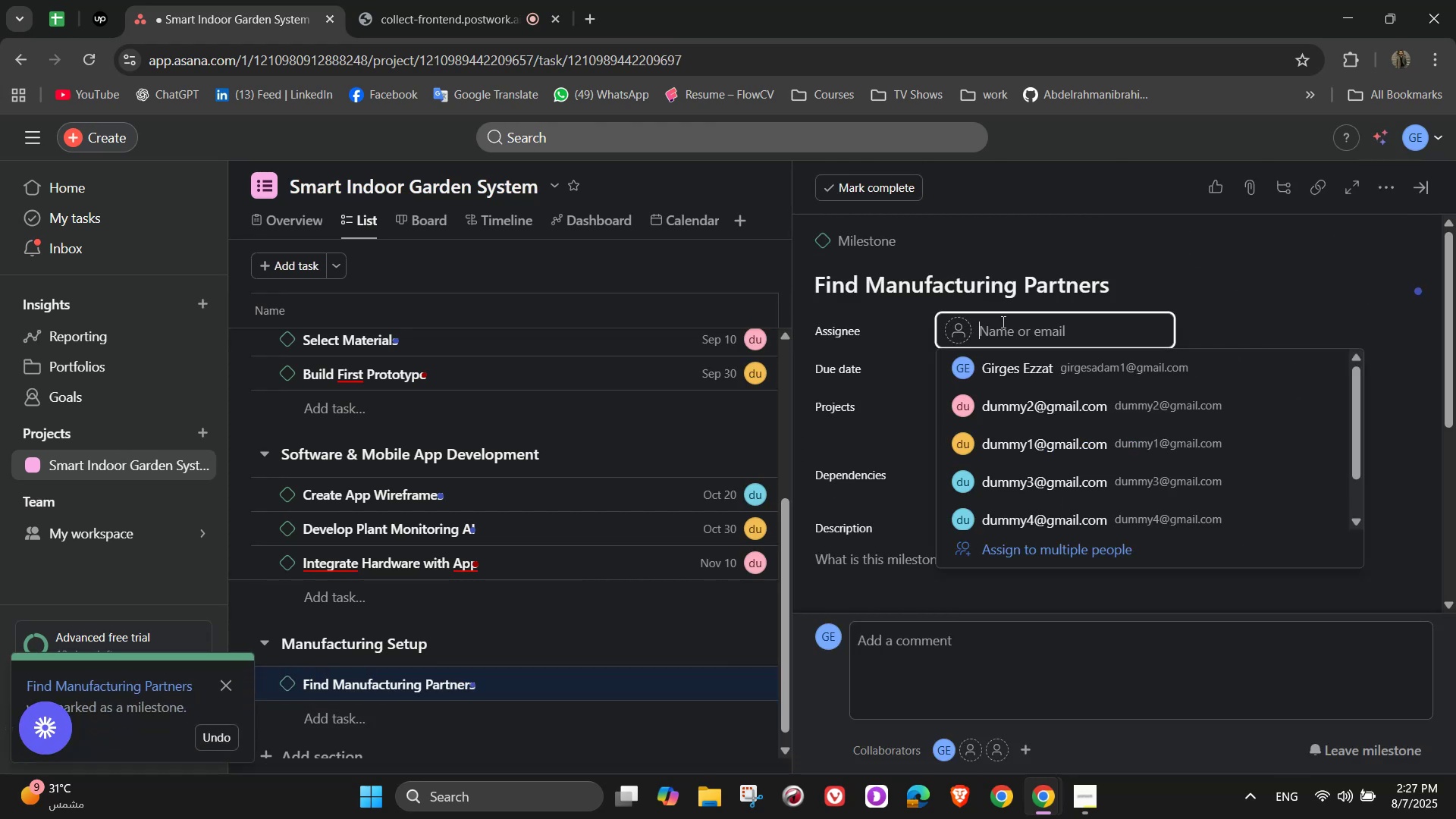 
left_click([1021, 405])
 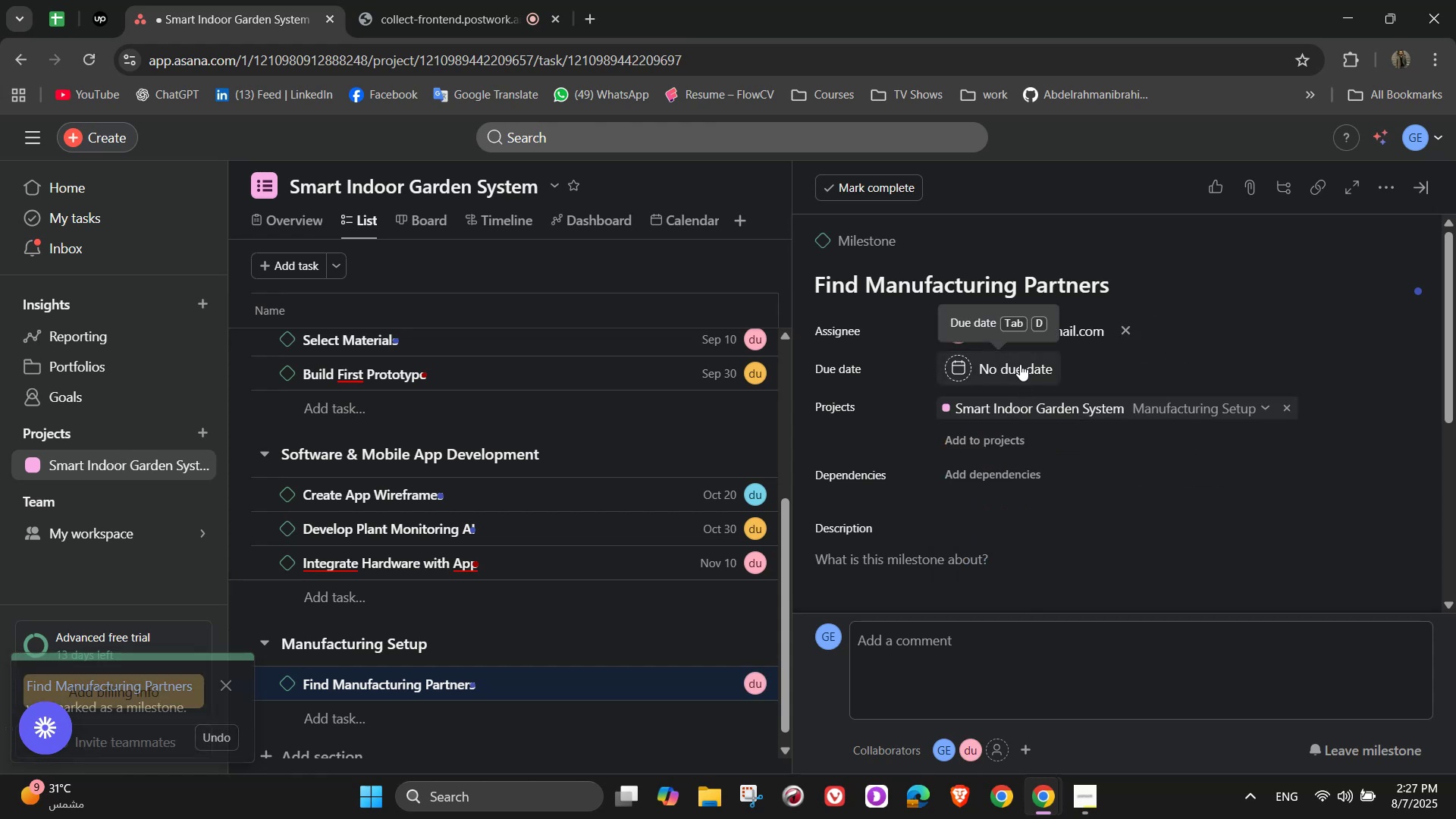 
left_click([1020, 364])
 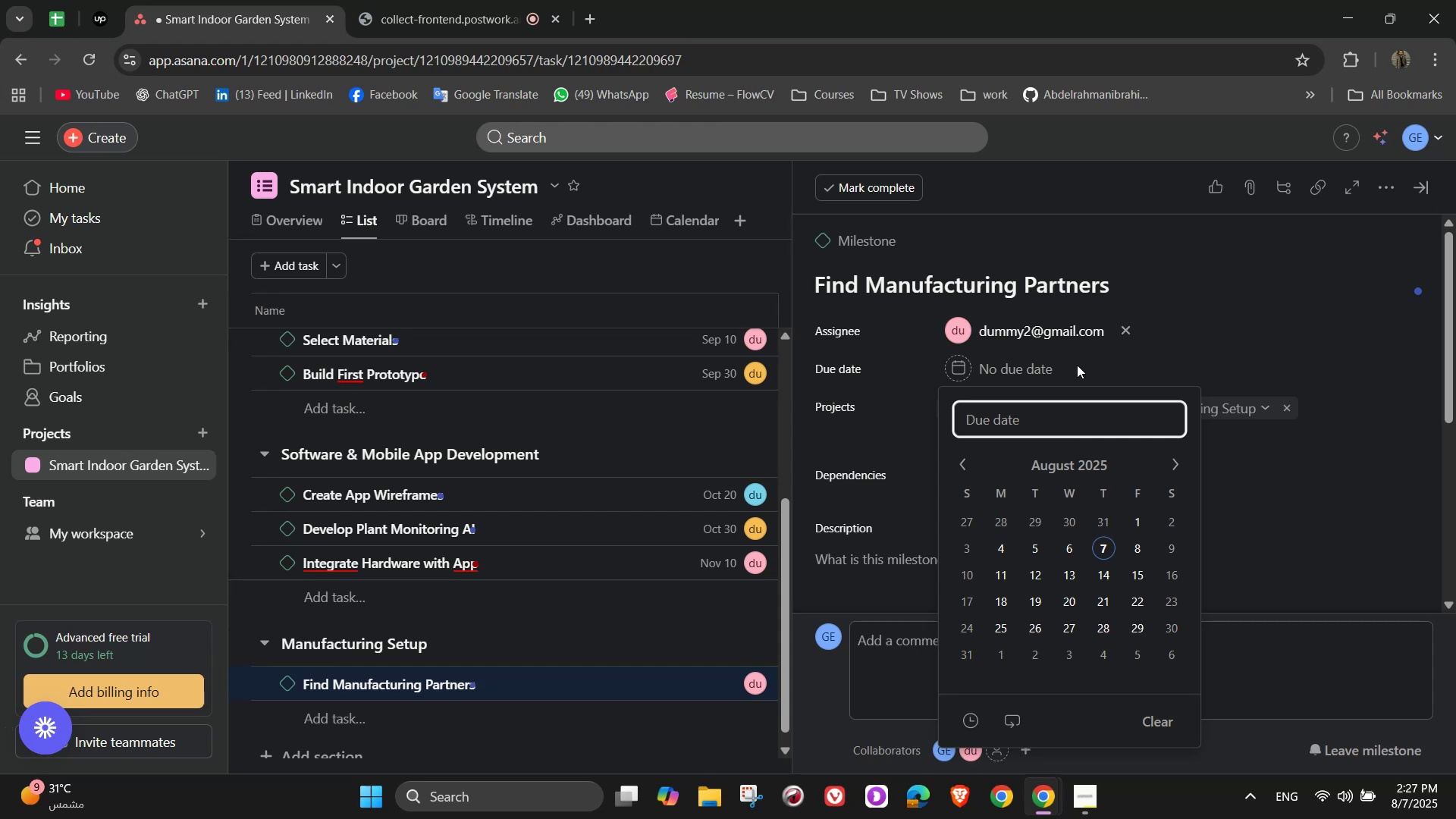 
wait(8.88)
 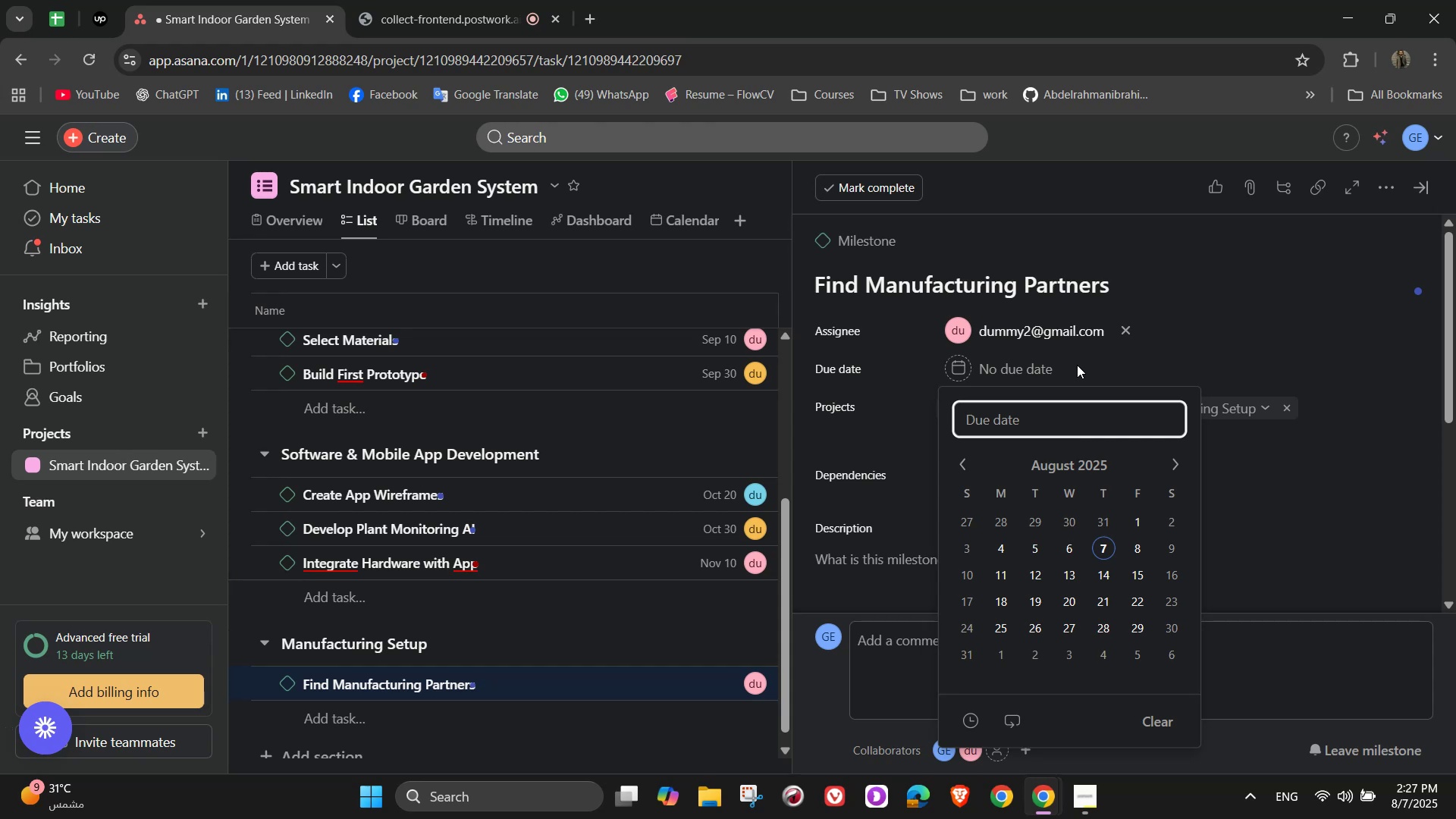 
double_click([1168, 453])
 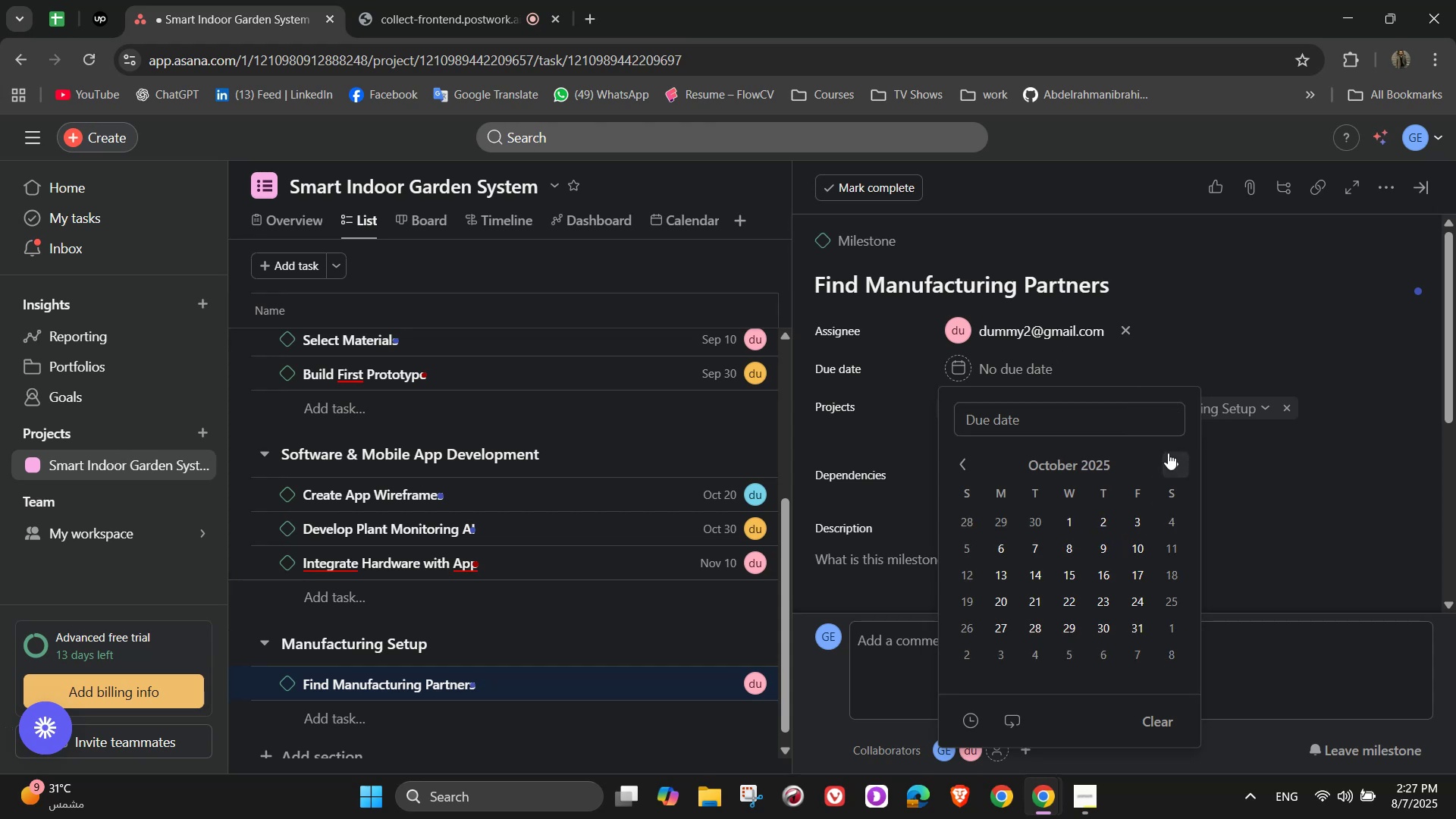 
triple_click([1168, 453])
 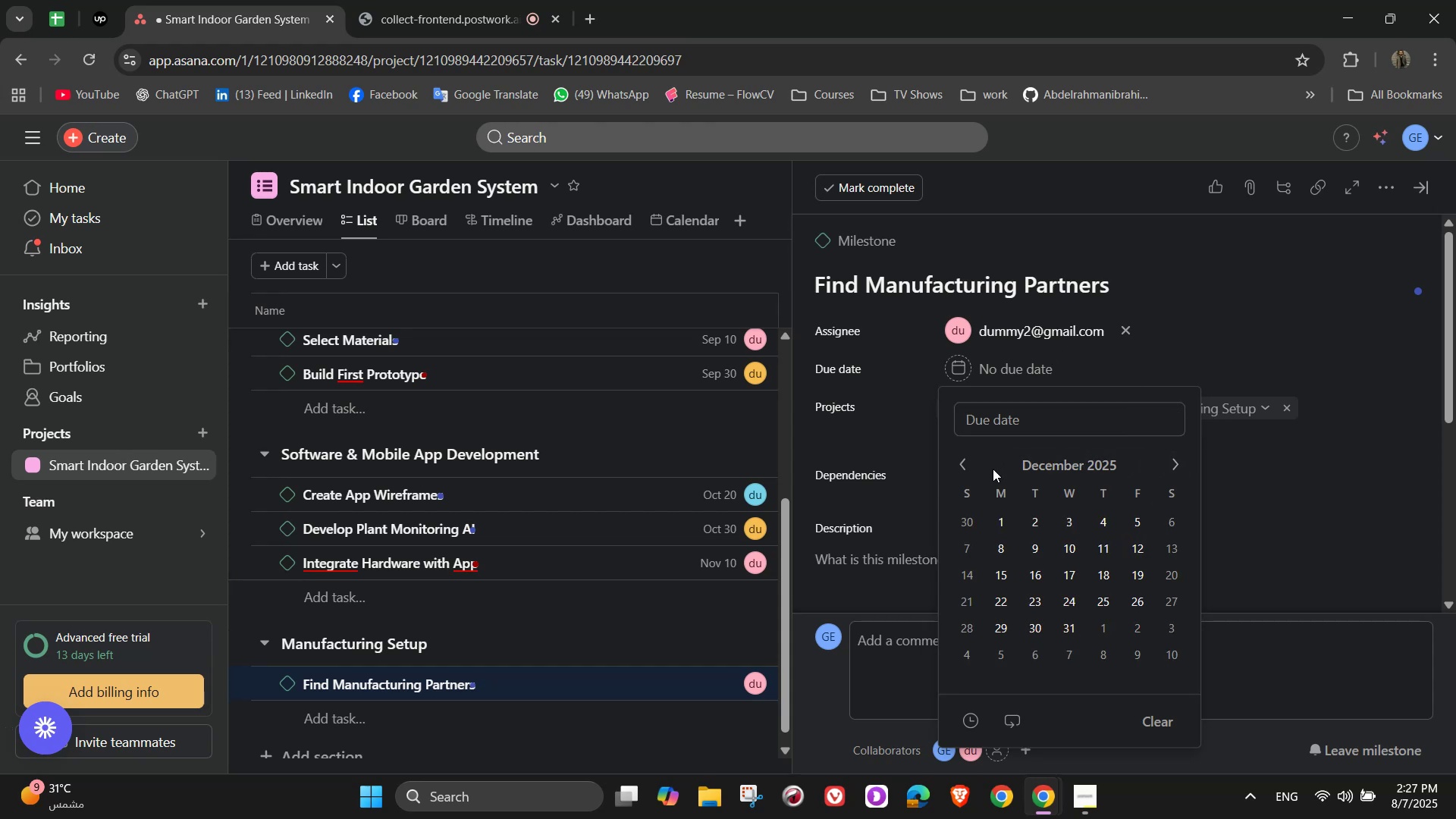 
left_click([970, 469])
 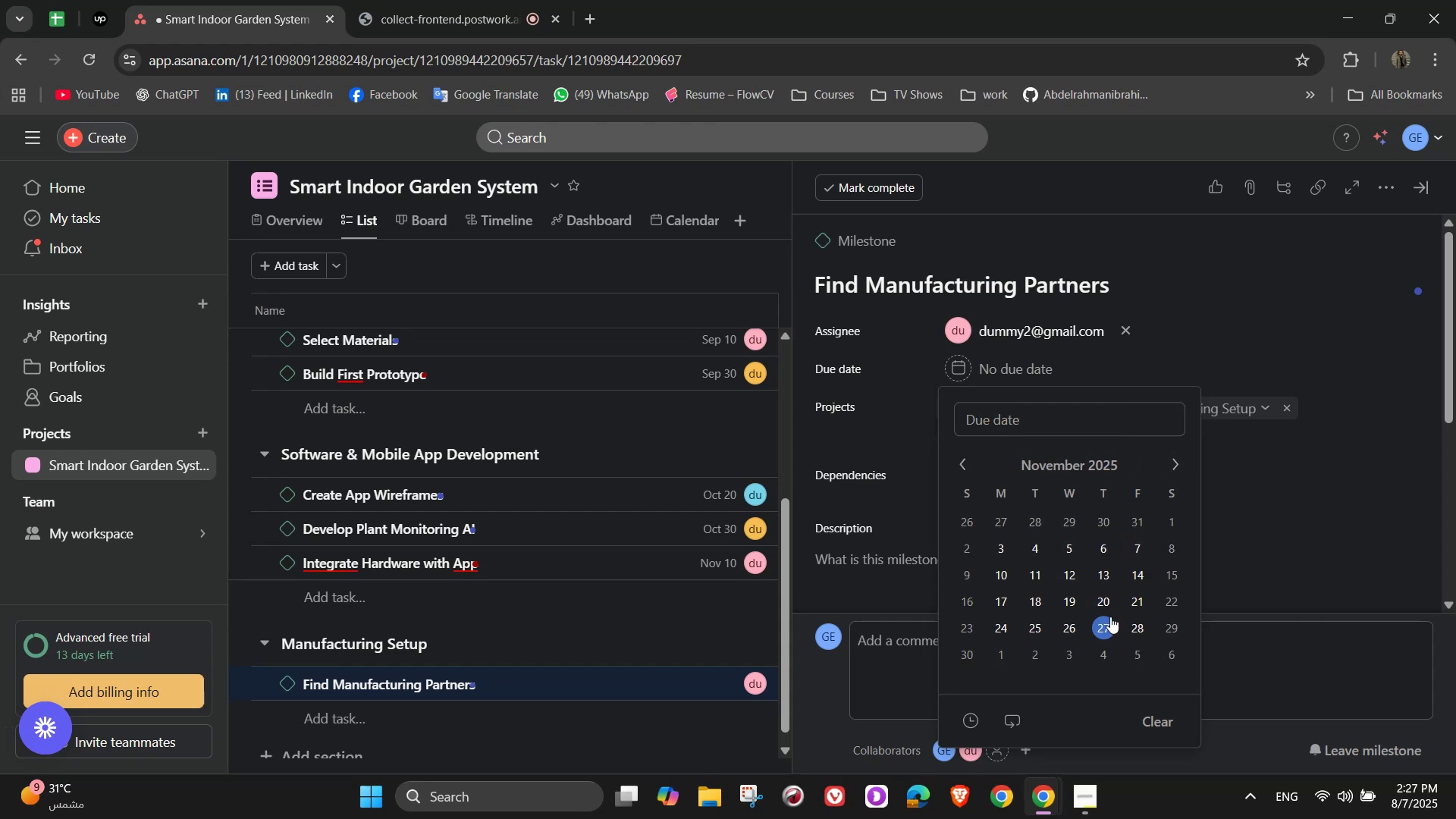 
left_click([1106, 601])
 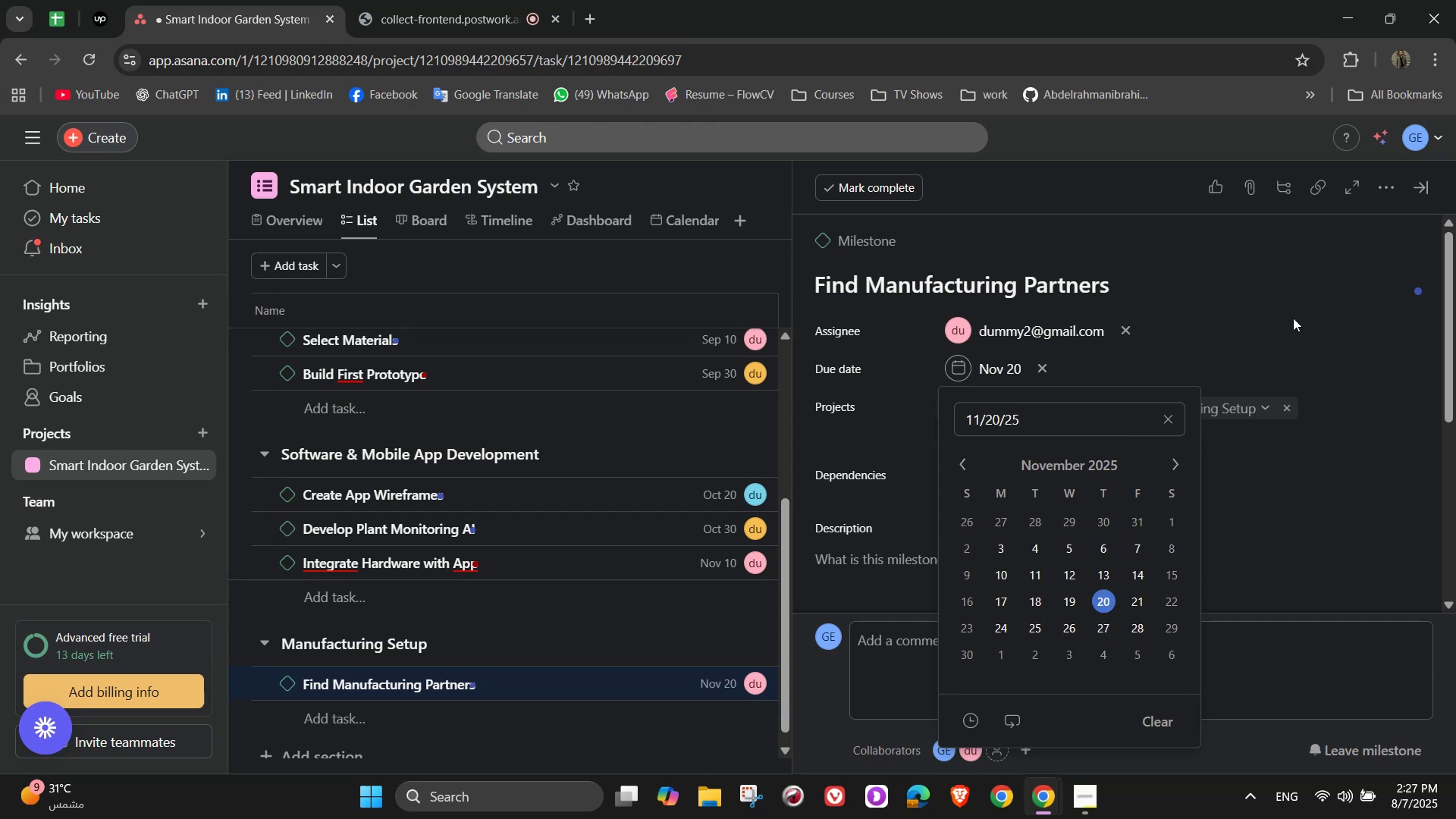 
left_click([1293, 318])
 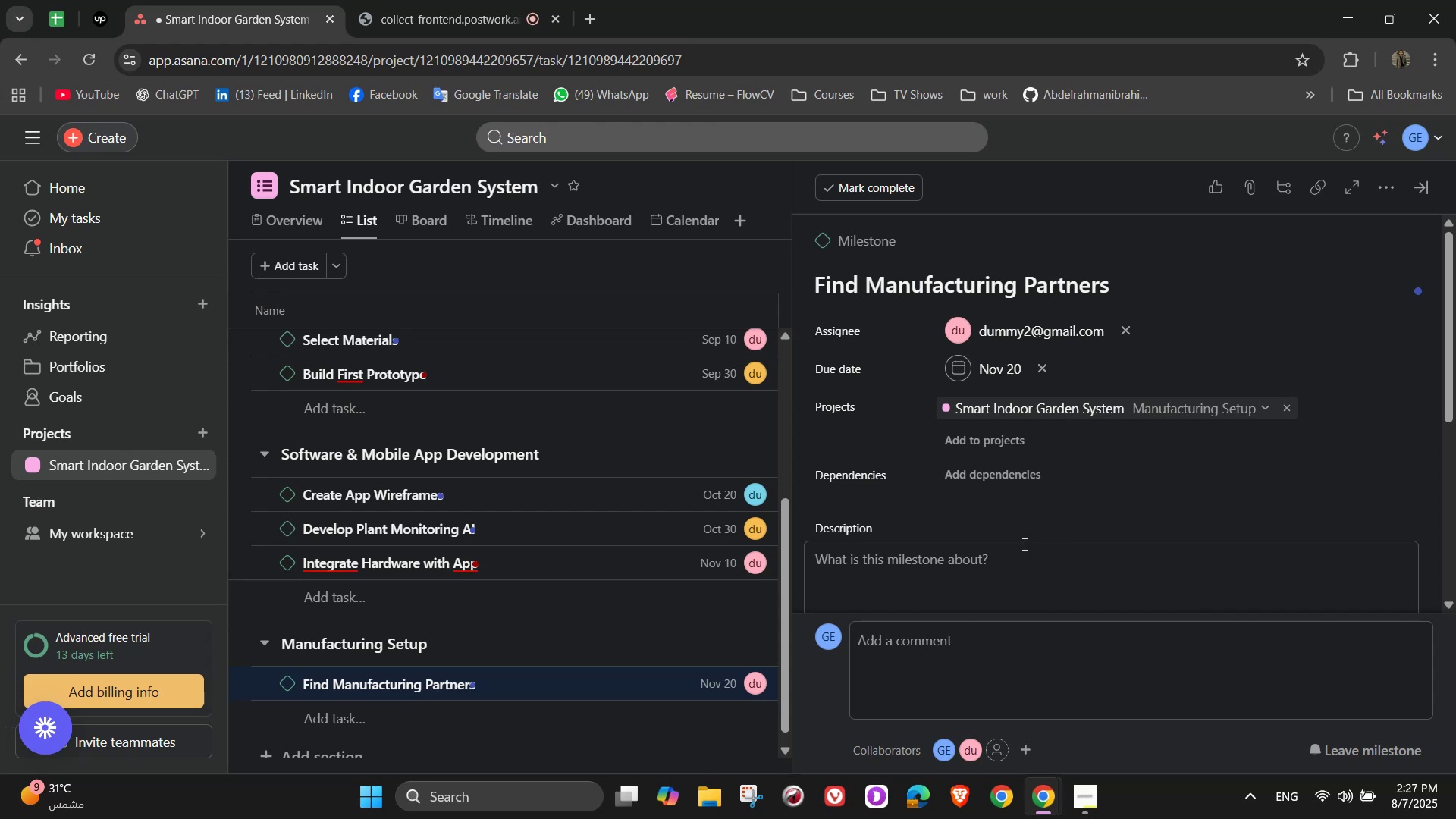 
left_click([984, 565])
 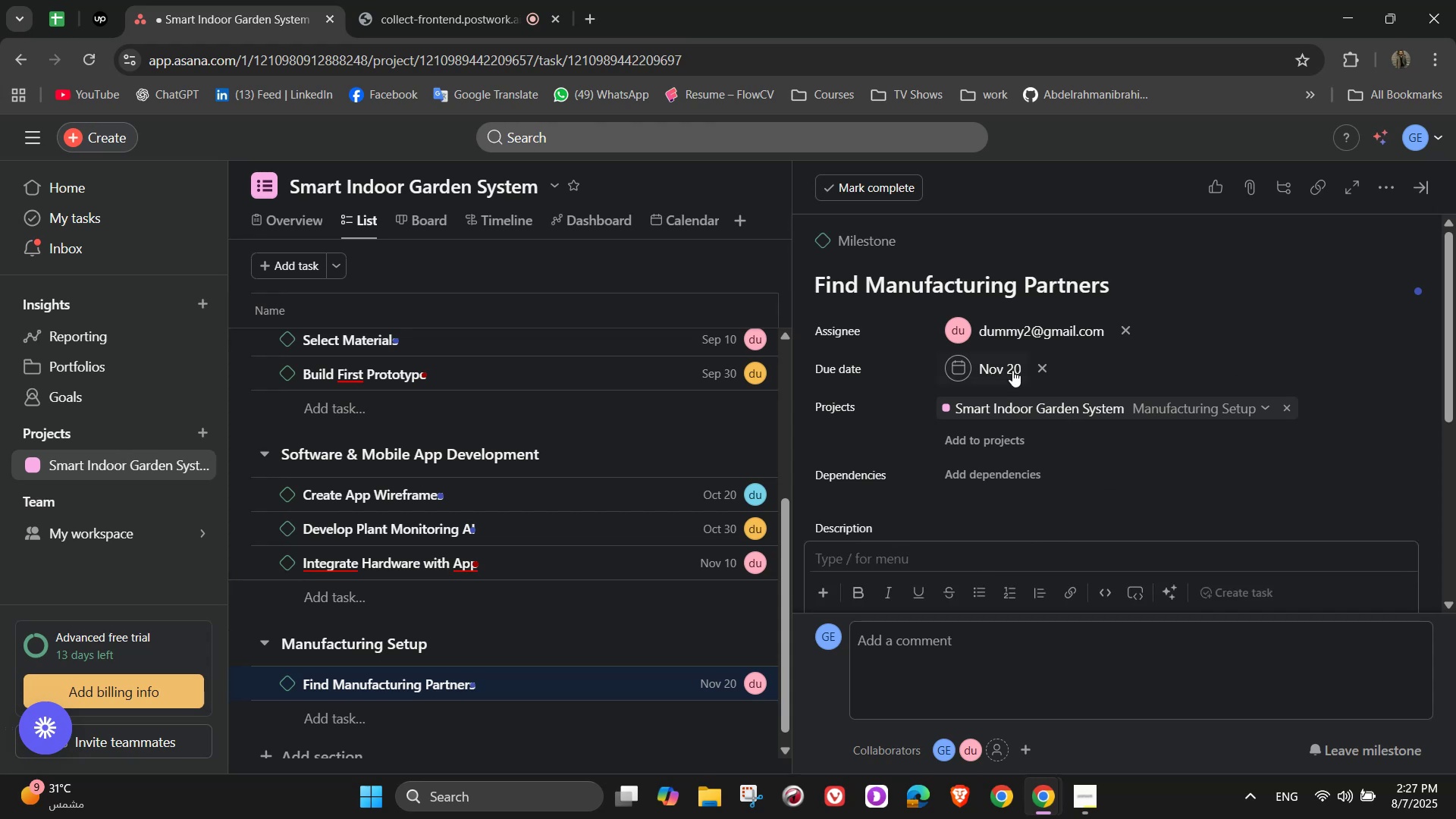 
left_click([1004, 365])
 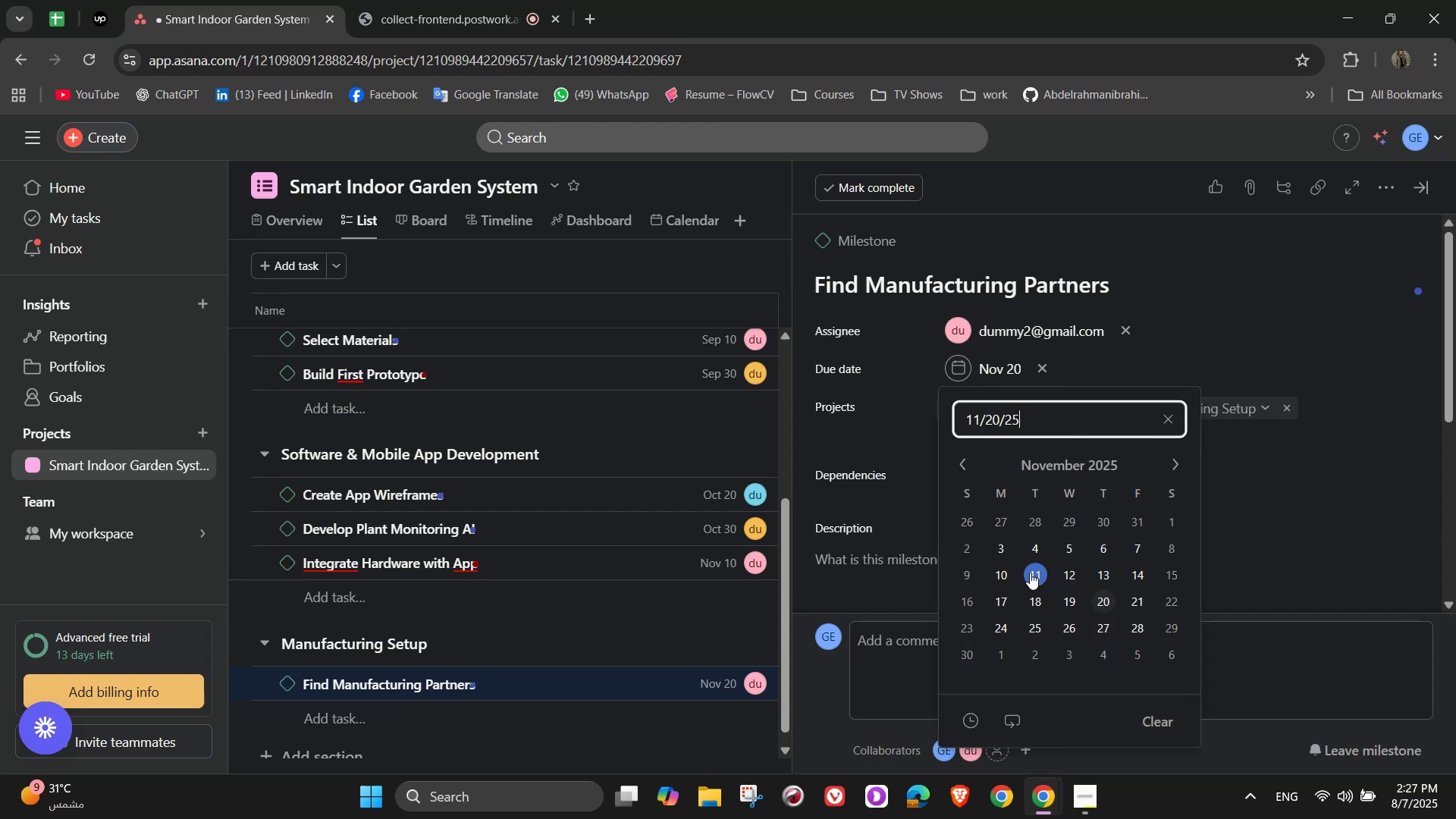 
left_click([1009, 569])
 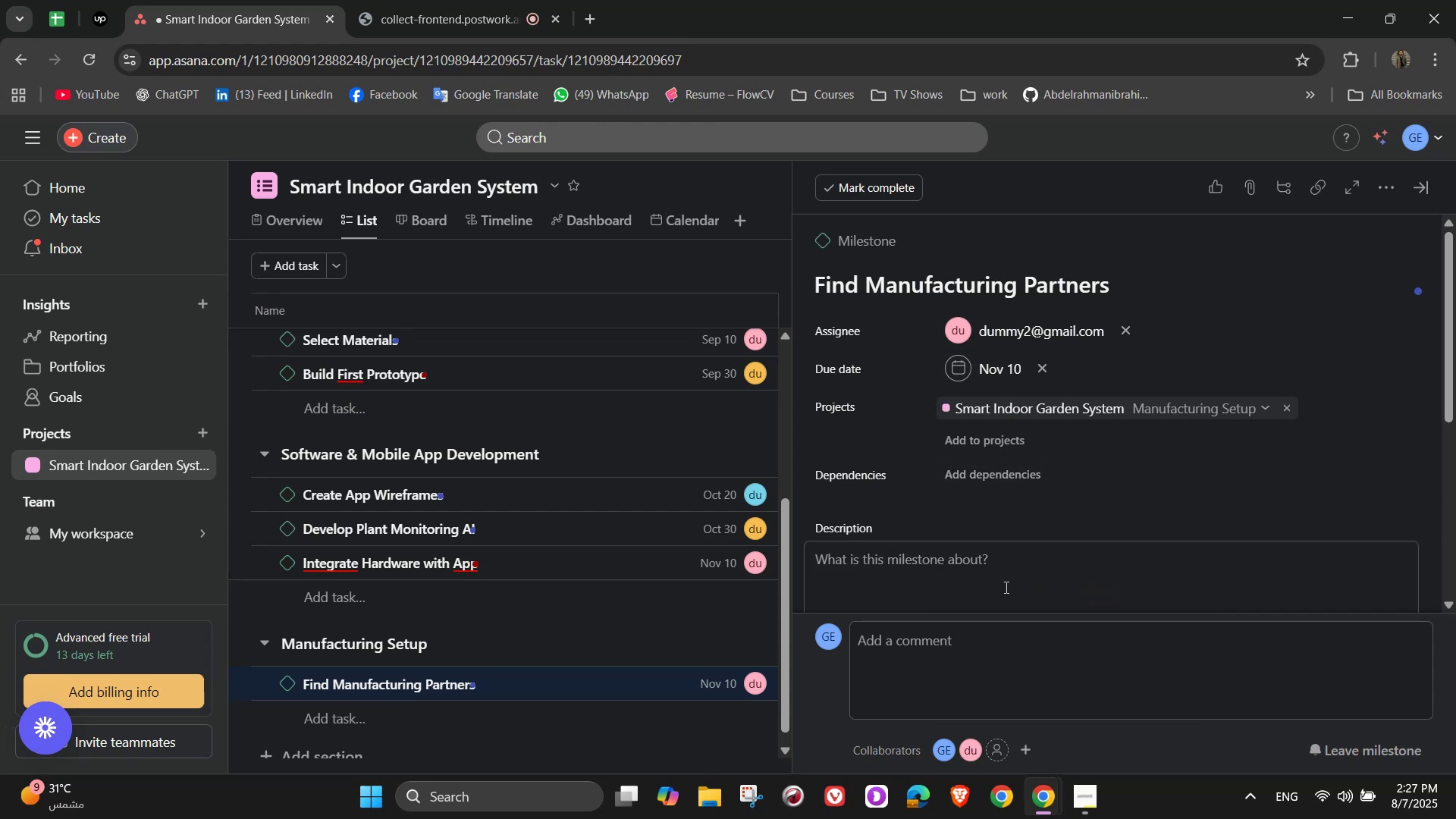 
left_click([958, 551])
 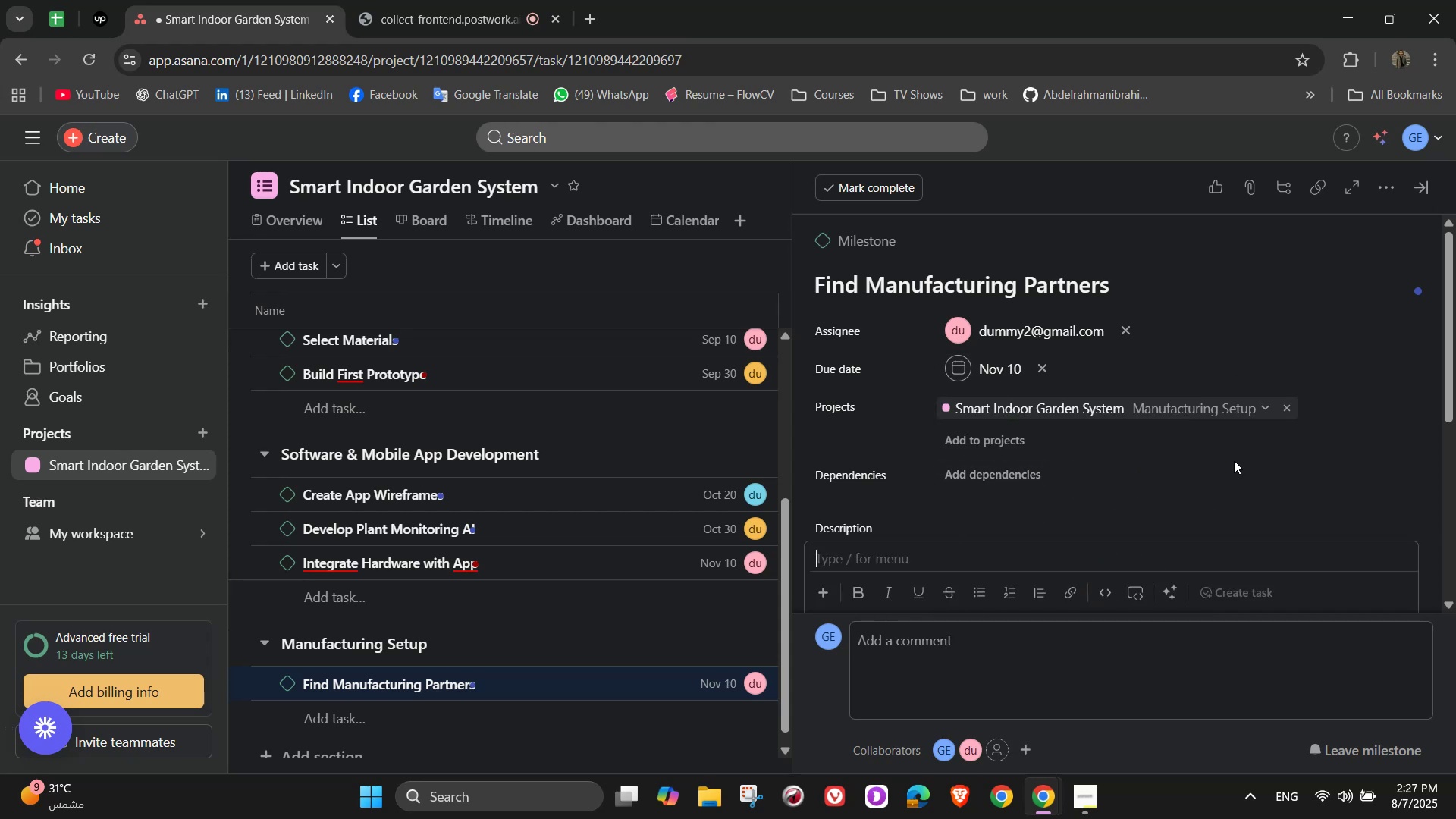 
scroll: coordinate [1249, 457], scroll_direction: down, amount: 1.0
 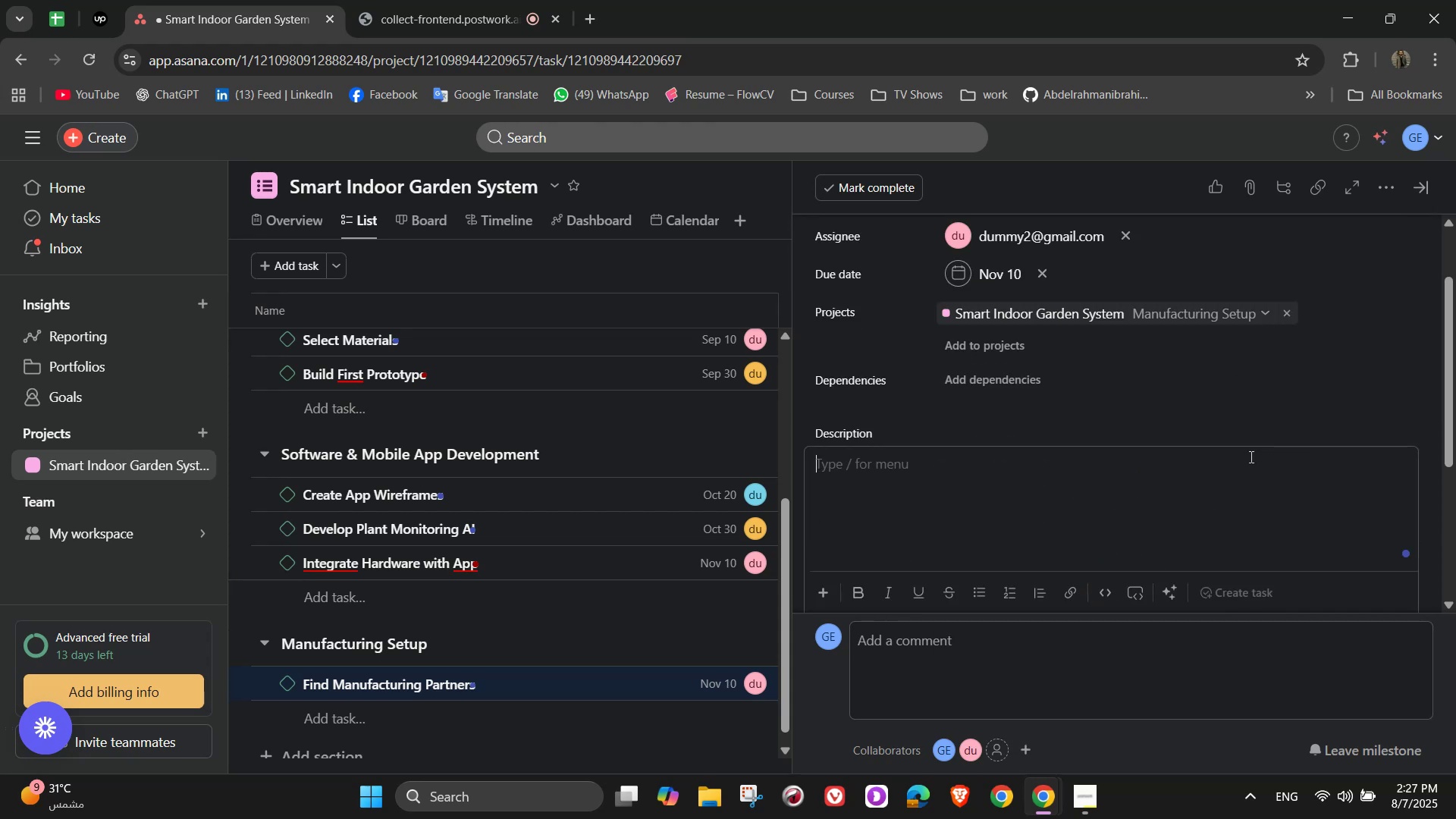 
type(Evaluate facctories for small )
key(Backspace)
type(-batch)
 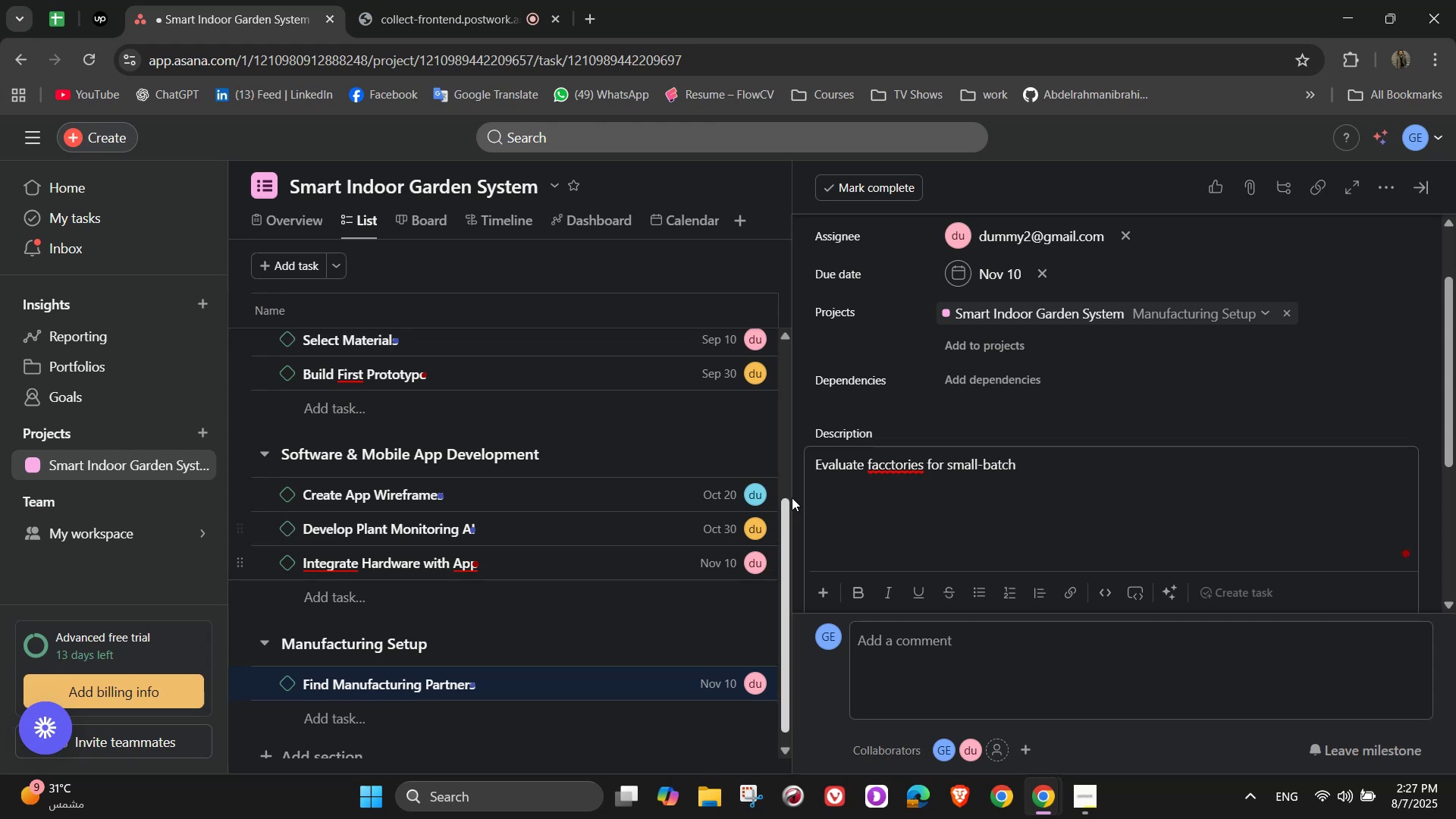 
left_click([893, 474])
 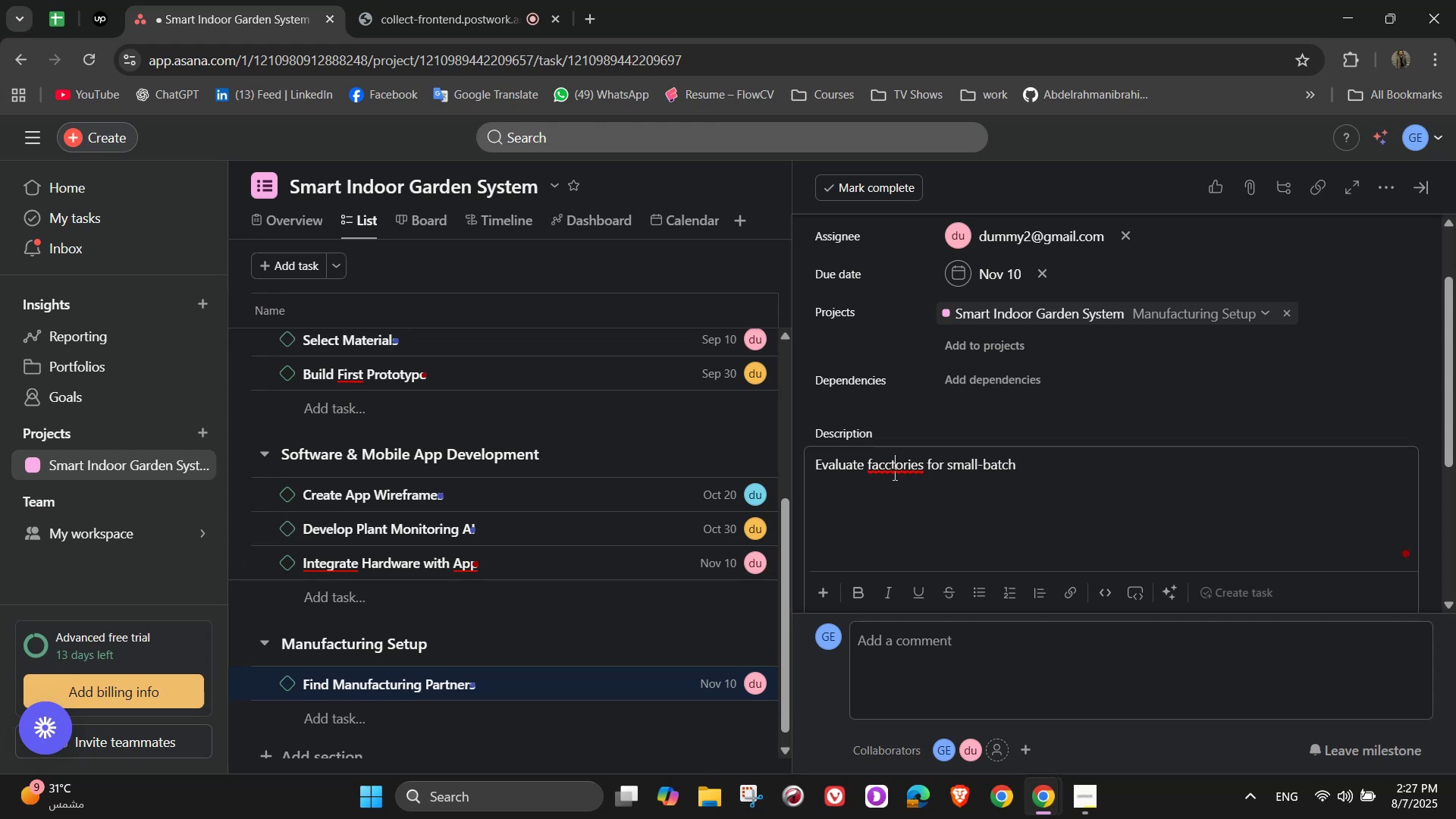 
key(Backspace)
 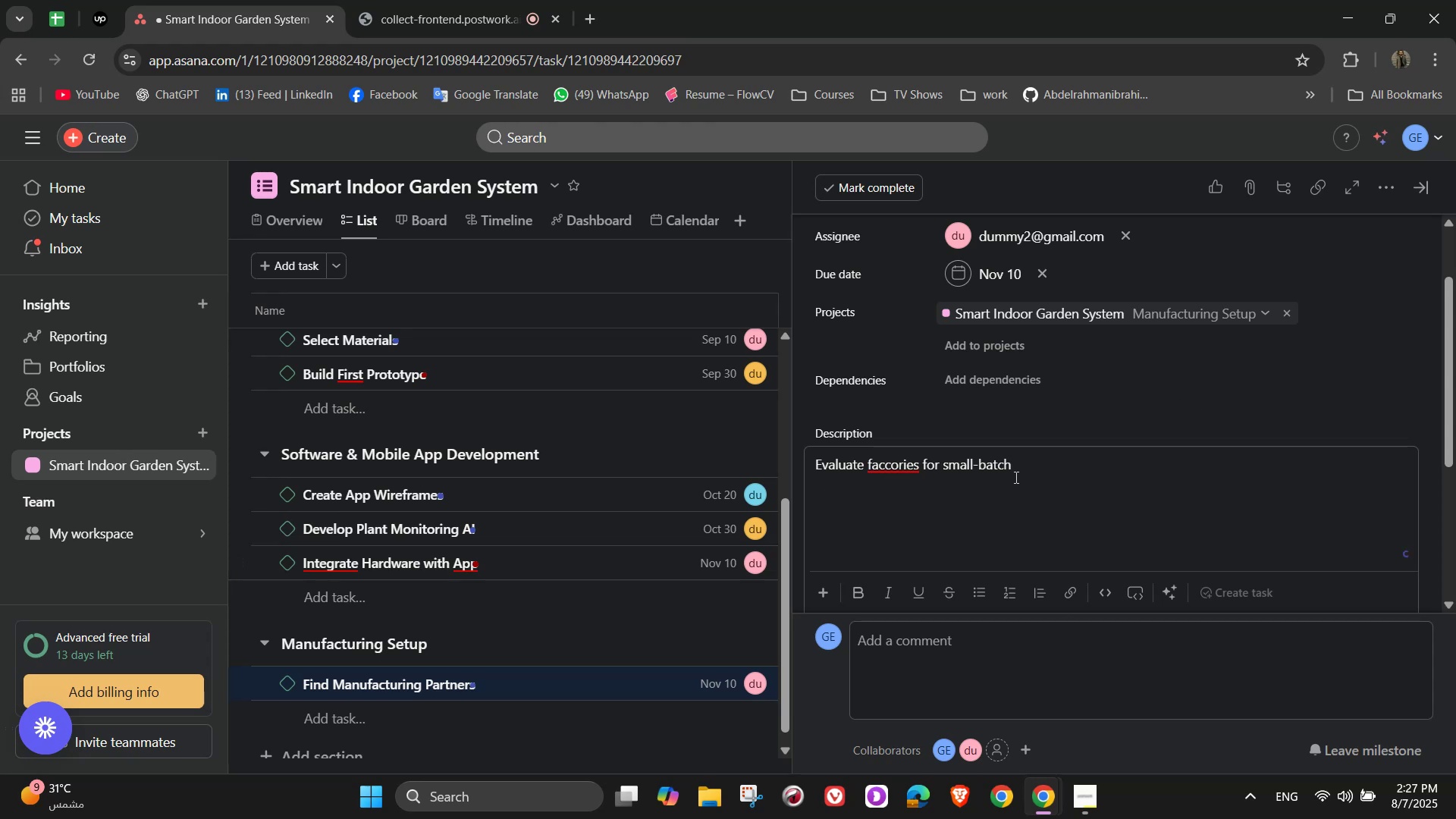 
key(Backspace)
 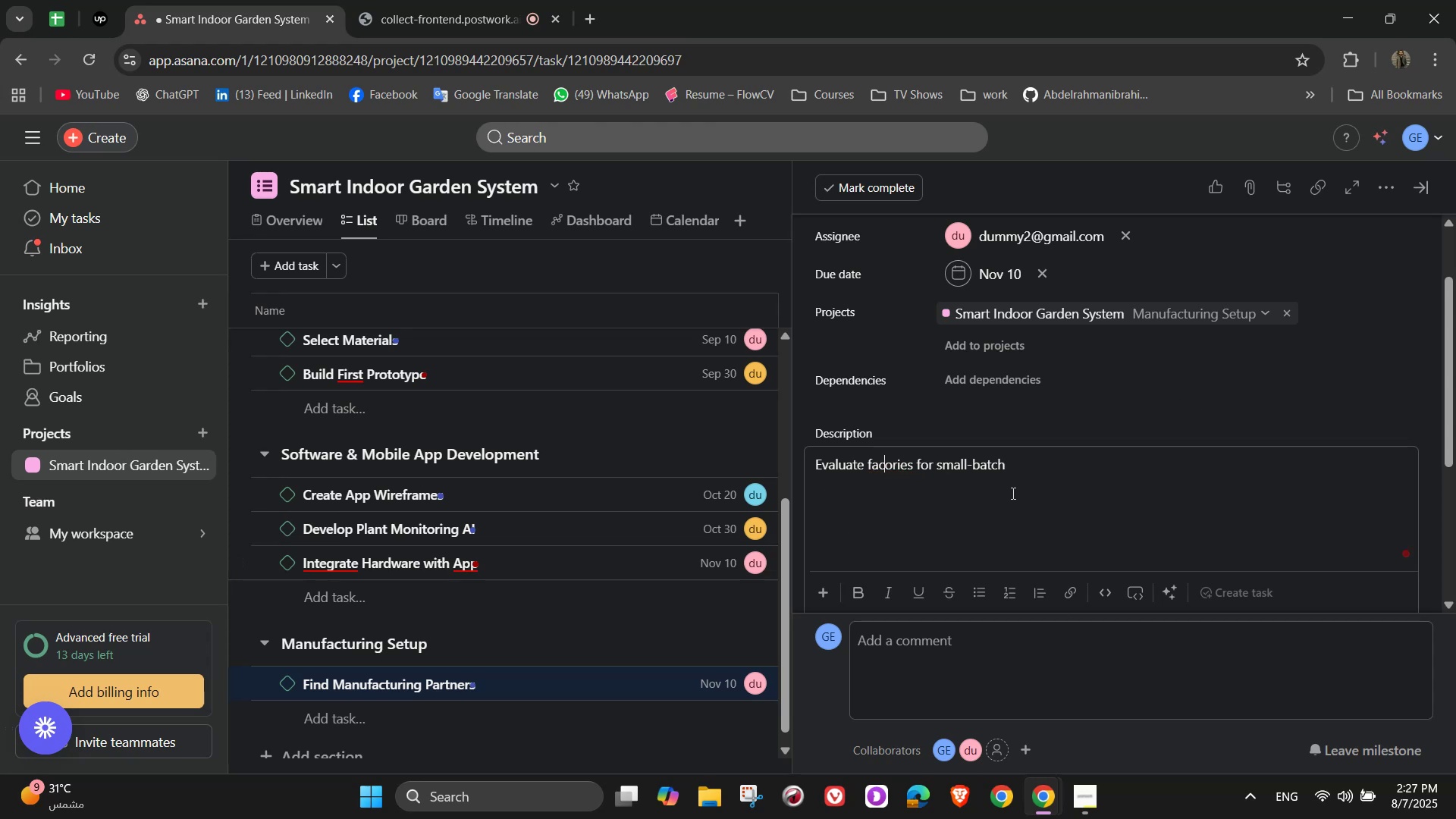 
key(T)
 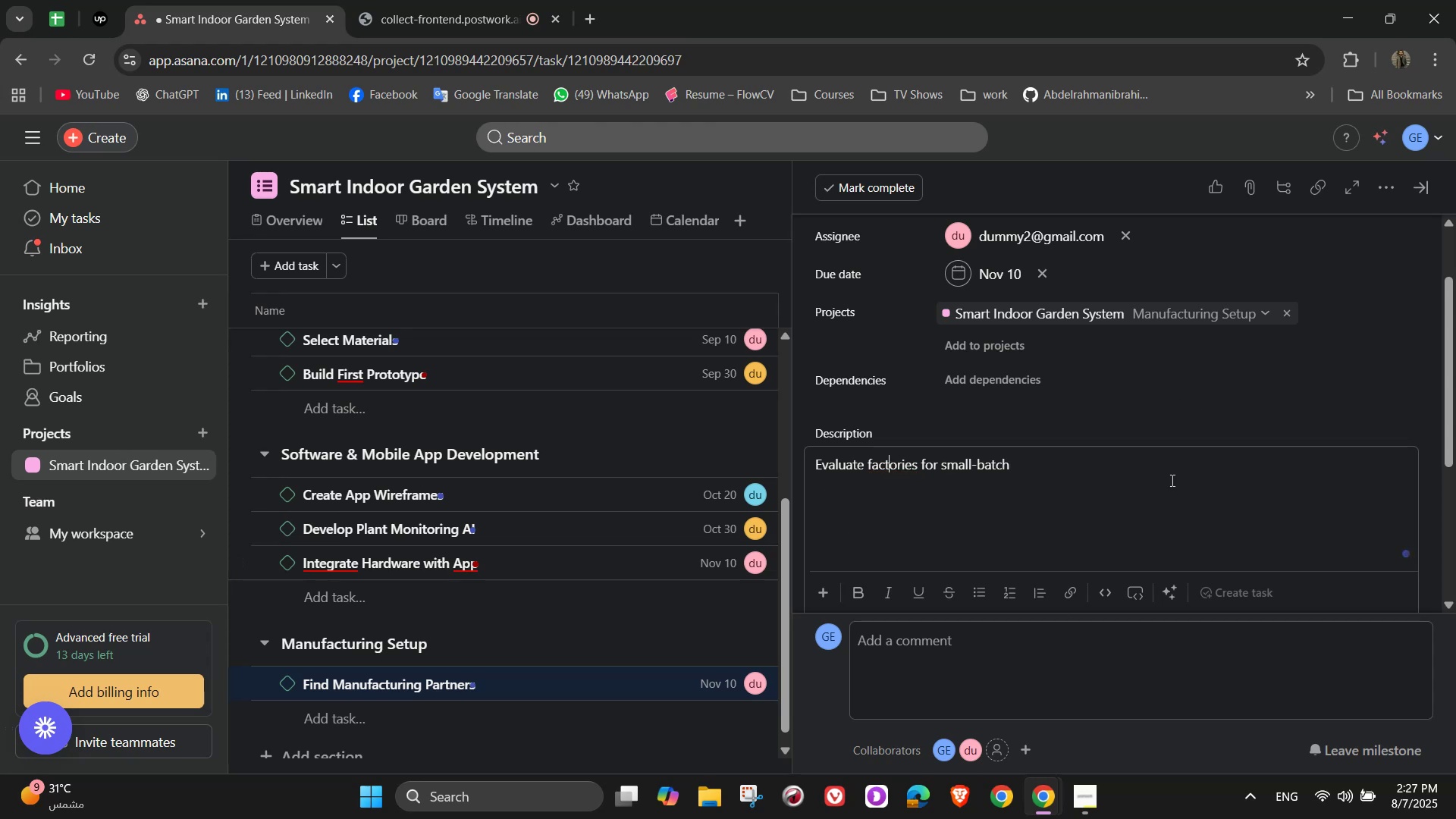 
left_click([1169, 477])
 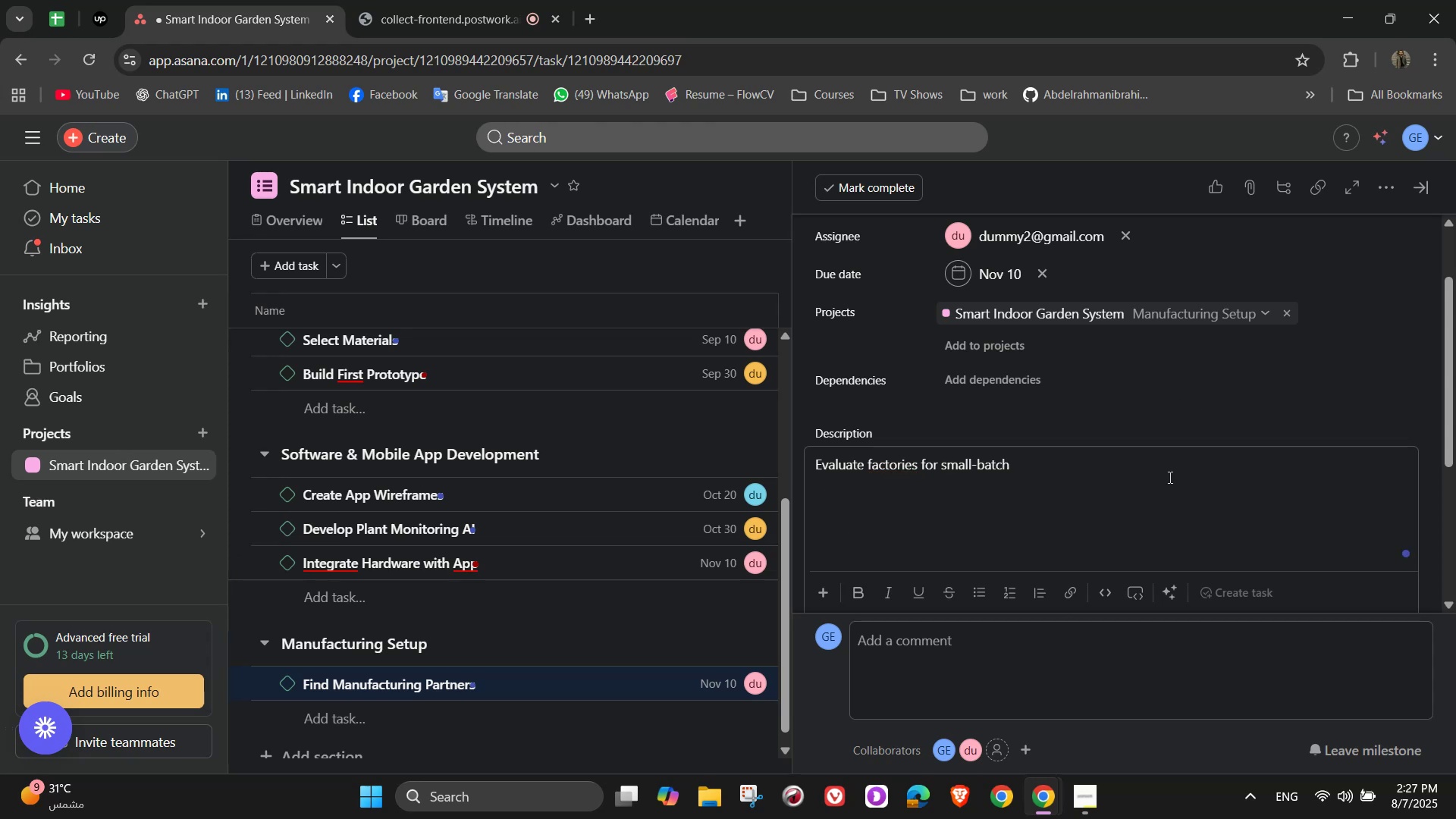 
type( production and scaling capabilities)
 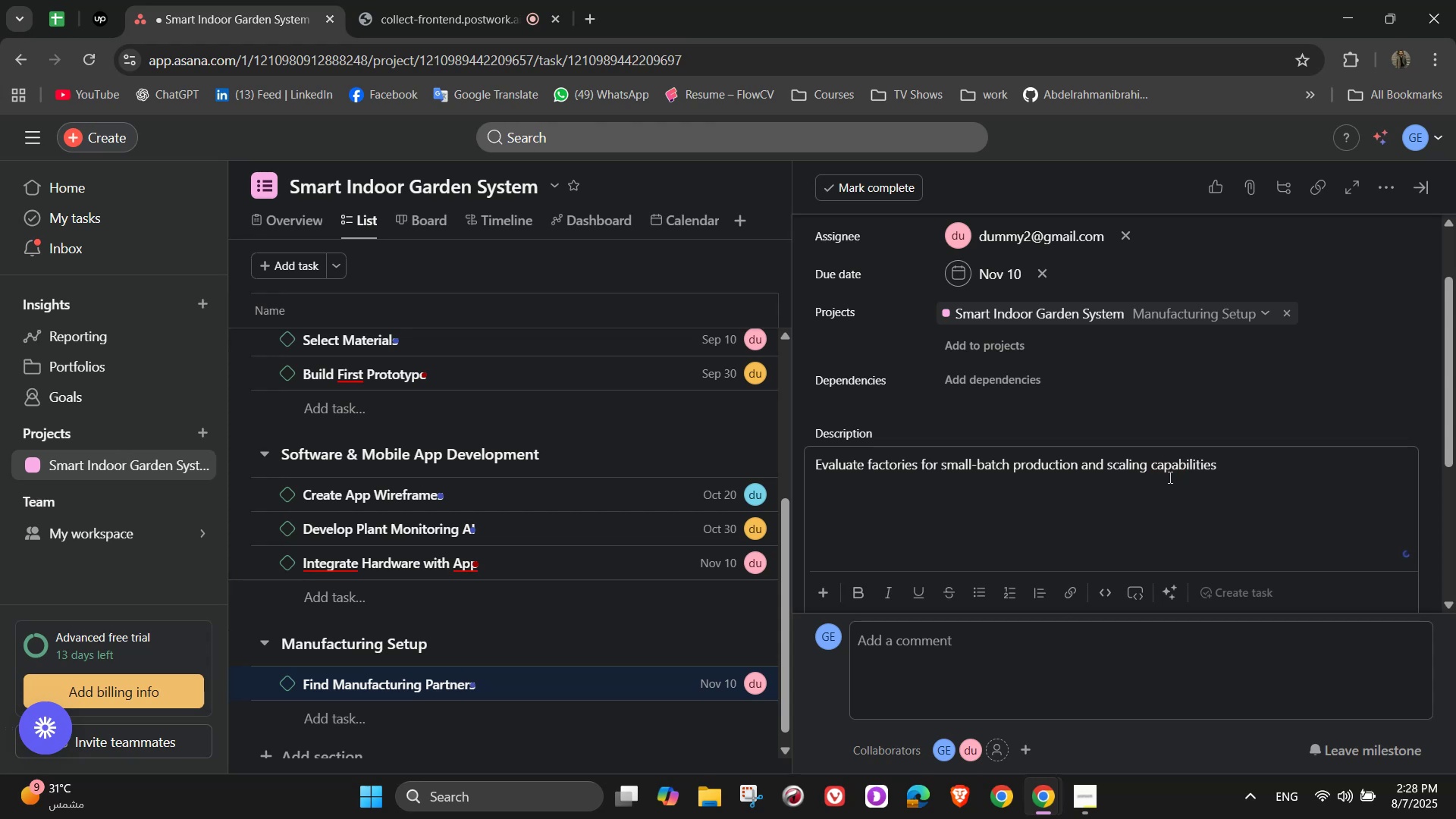 
scroll: coordinate [1194, 453], scroll_direction: up, amount: 2.0
 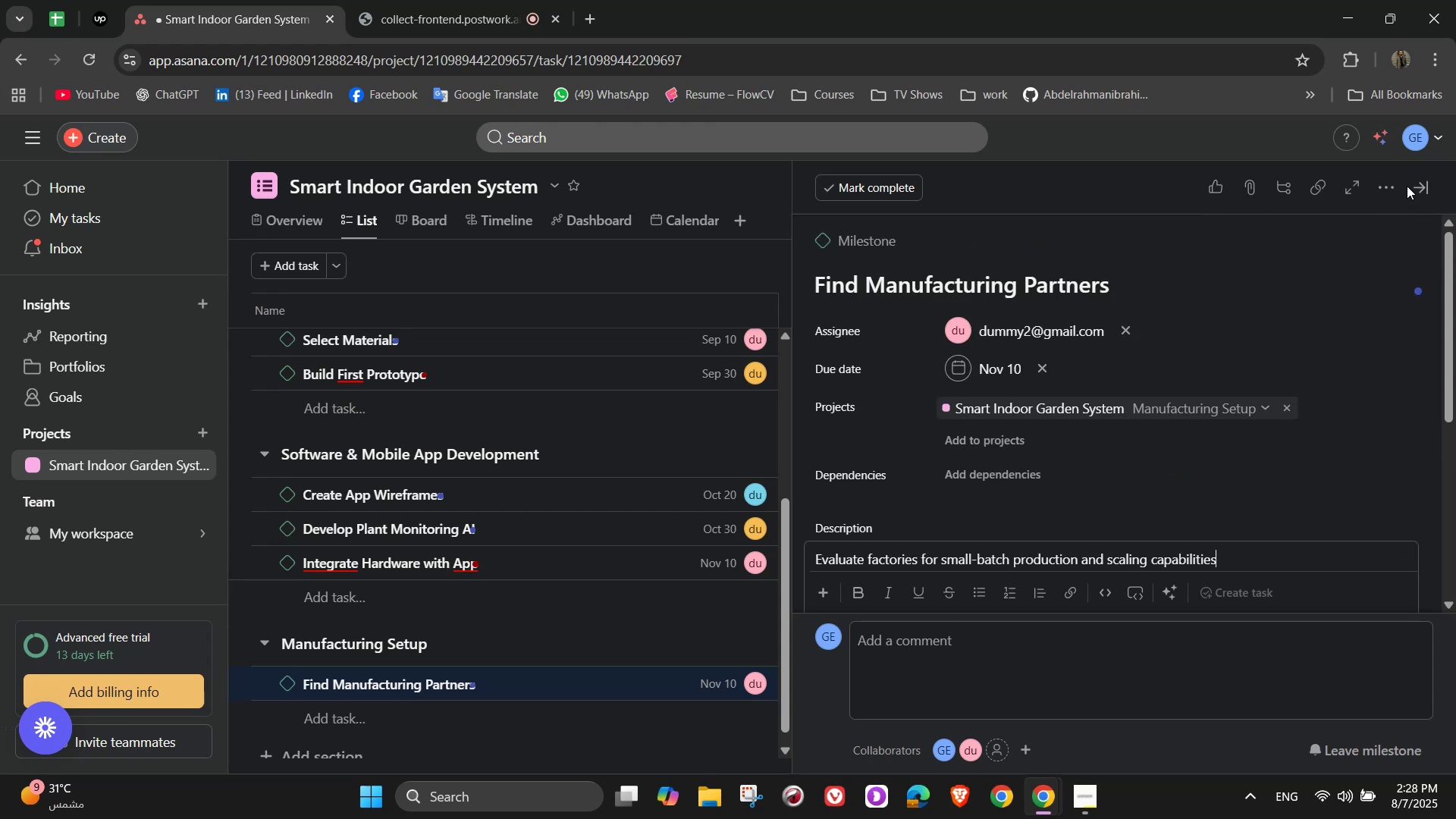 
left_click([1415, 184])
 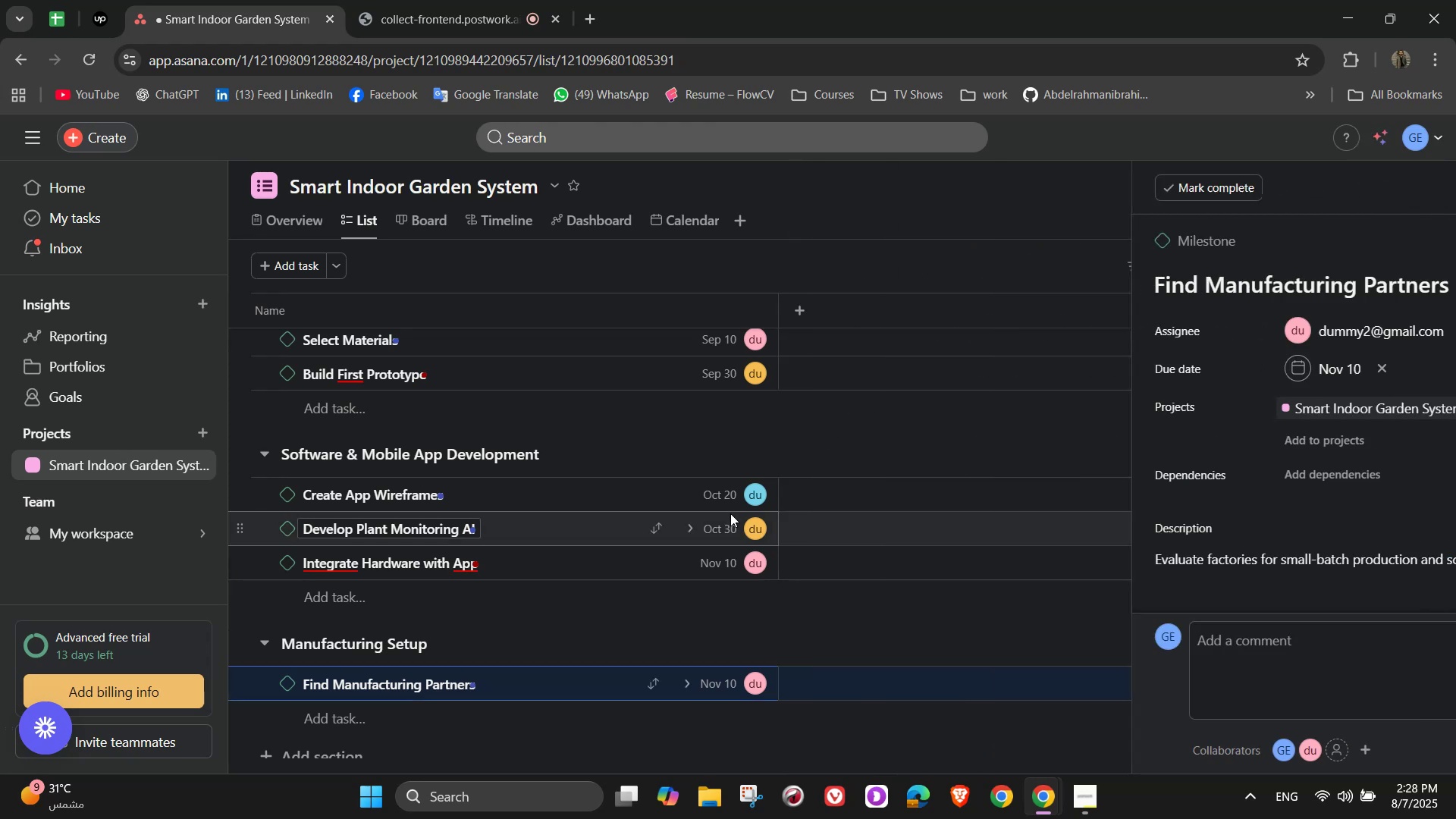 
scroll: coordinate [585, 582], scroll_direction: down, amount: 3.0
 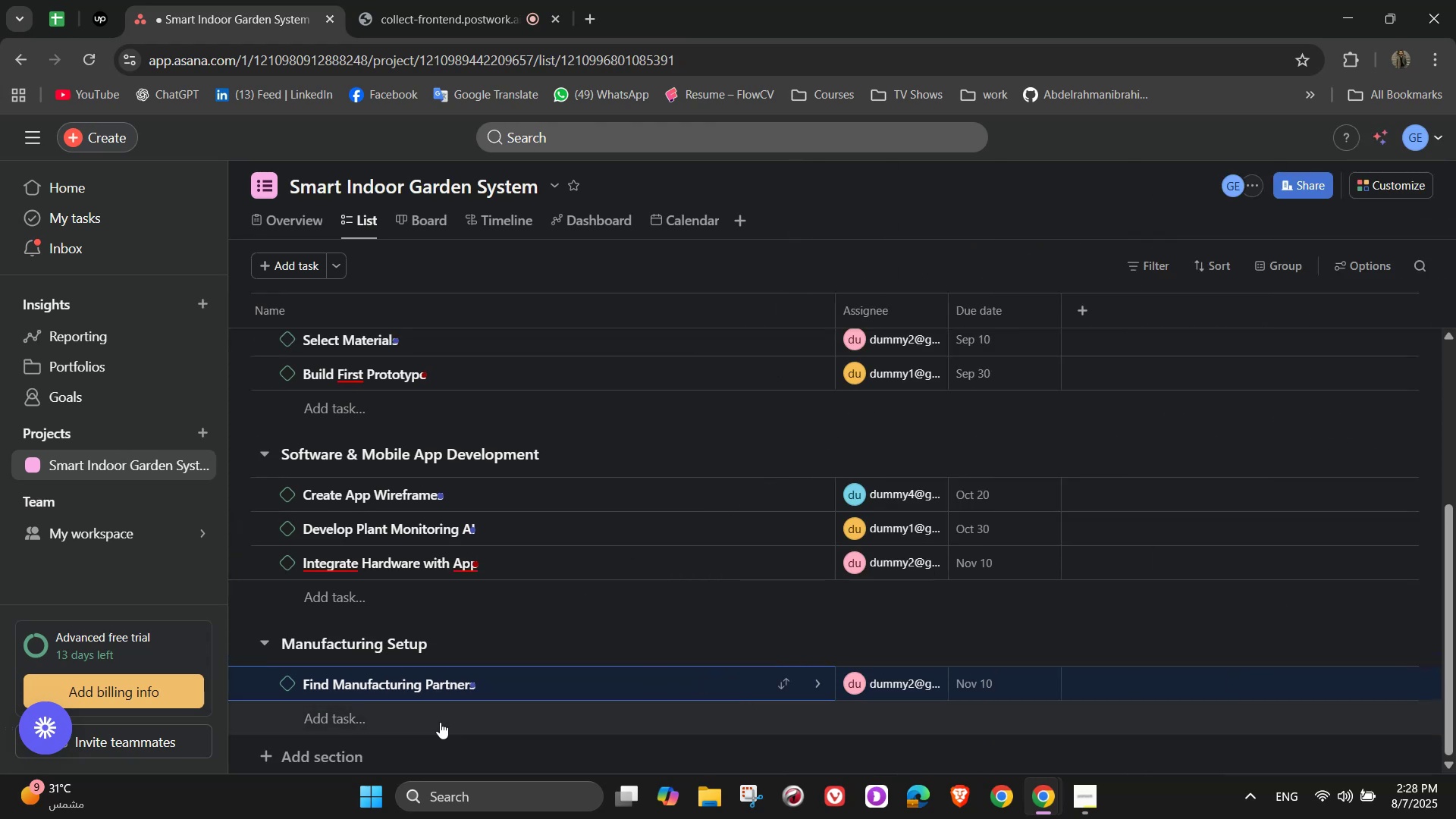 
left_click([440, 722])
 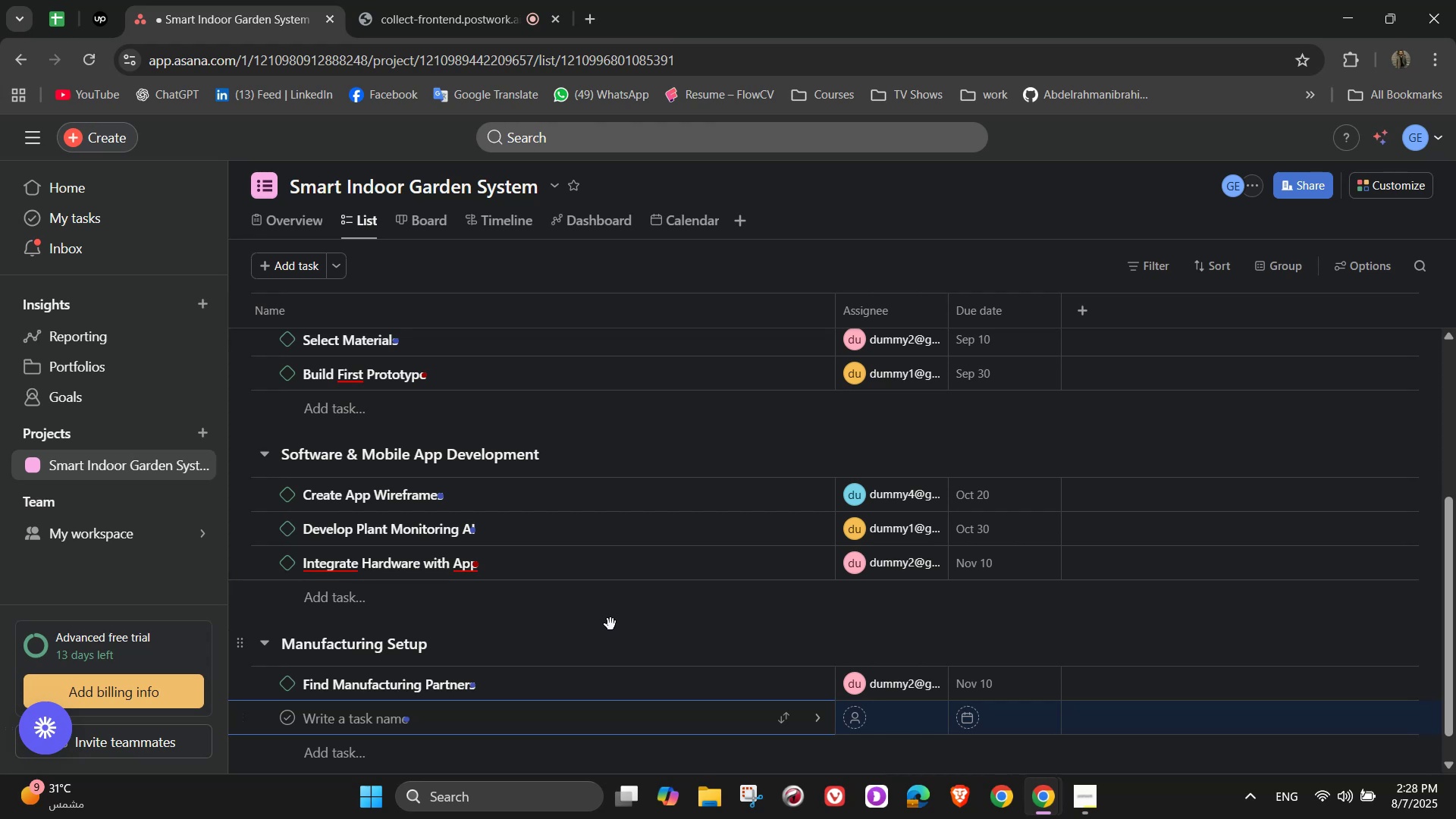 
type(Create molds and Tooling)
 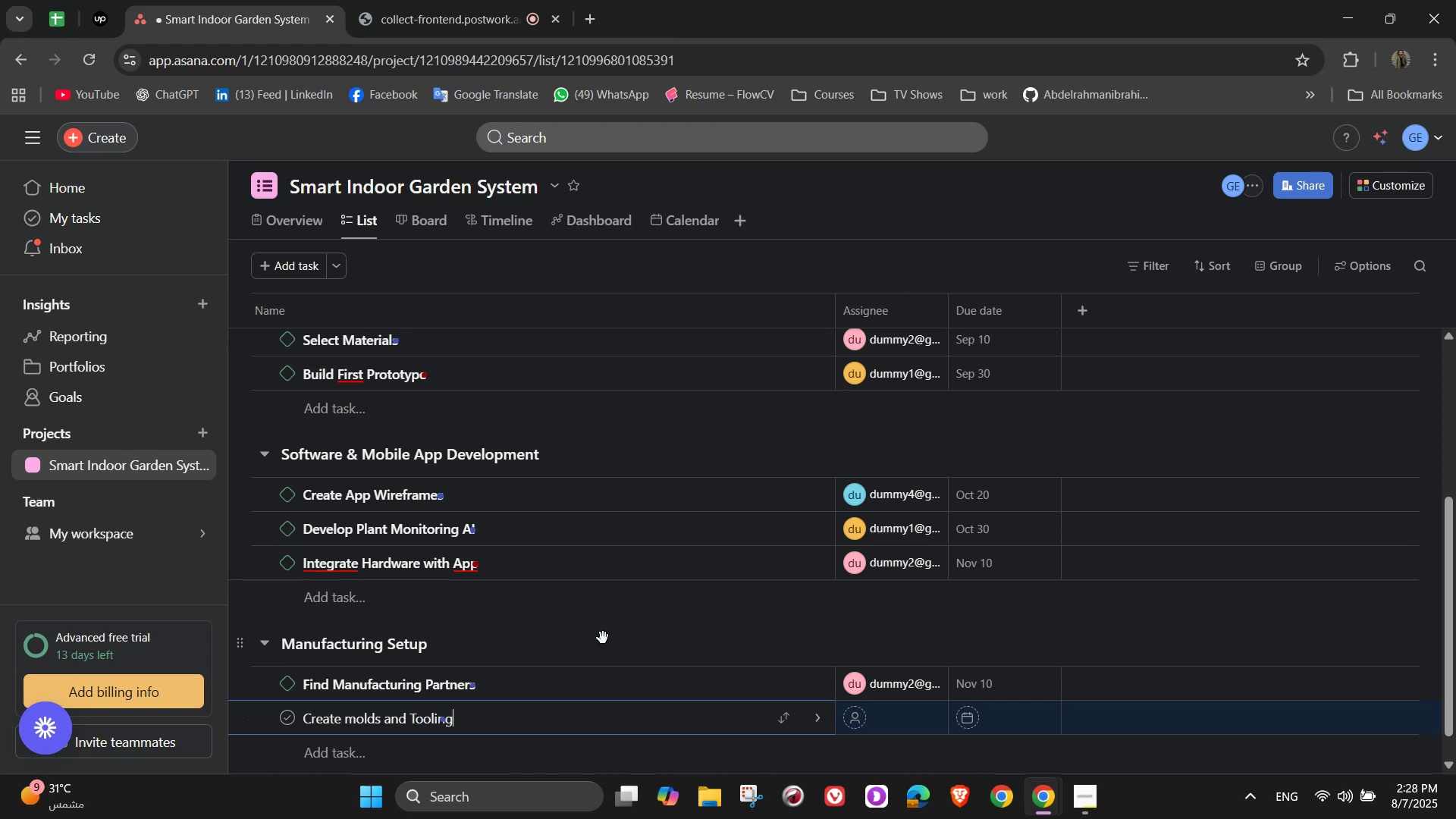 
left_click_drag(start_coordinate=[701, 648], to_coordinate=[752, 686])
 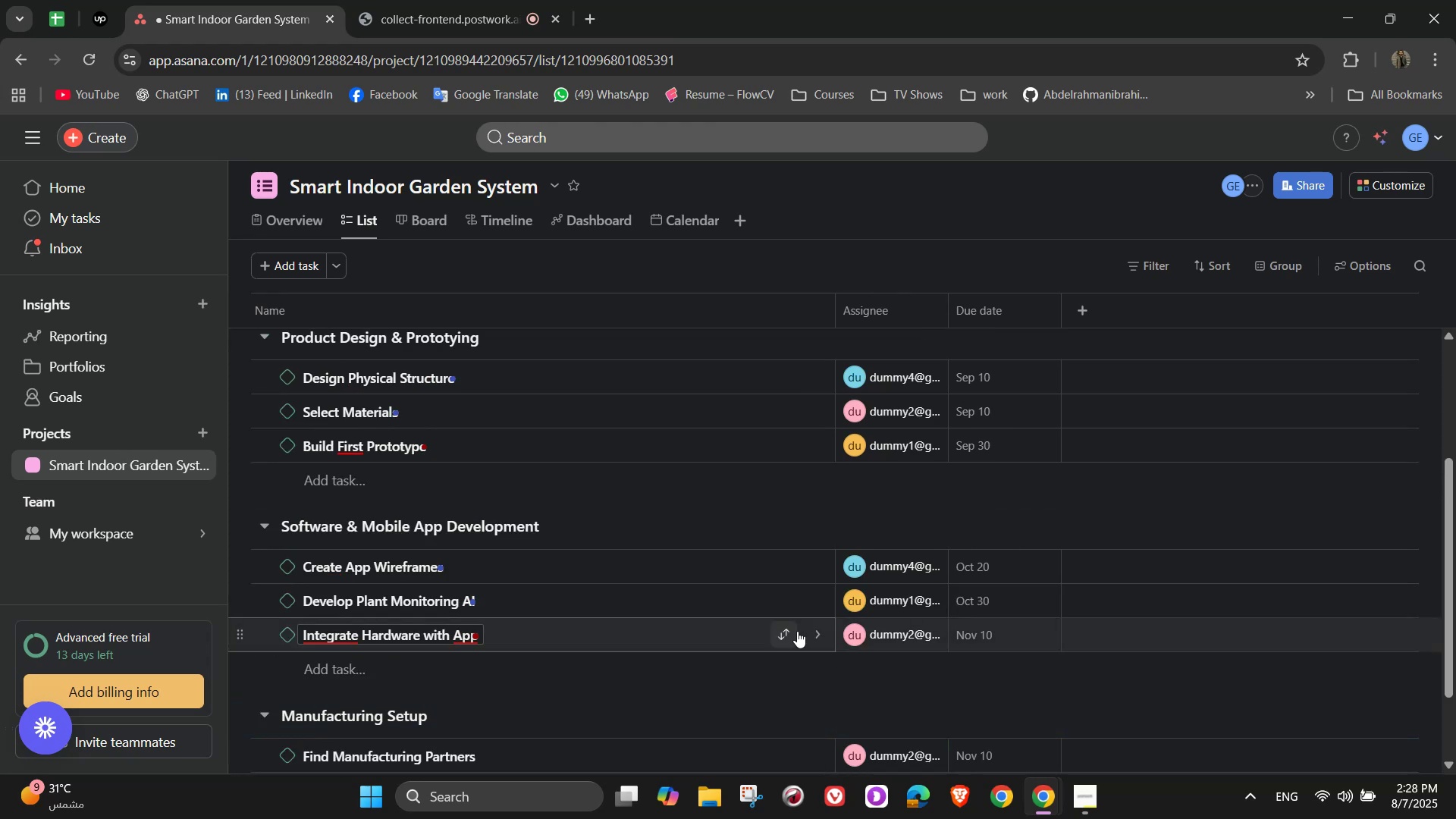 
scroll: coordinate [717, 665], scroll_direction: down, amount: 4.0
 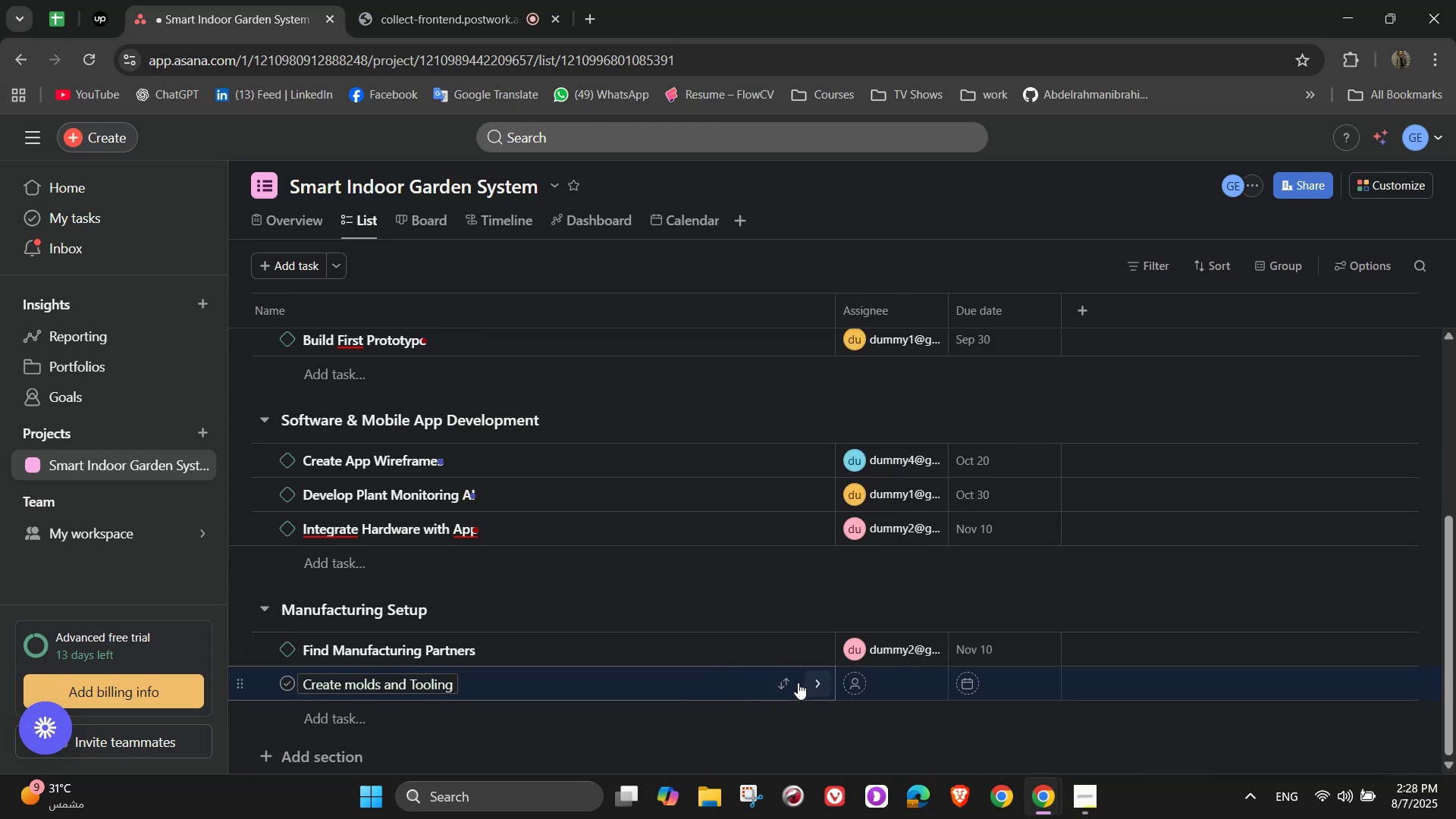 
left_click([817, 682])
 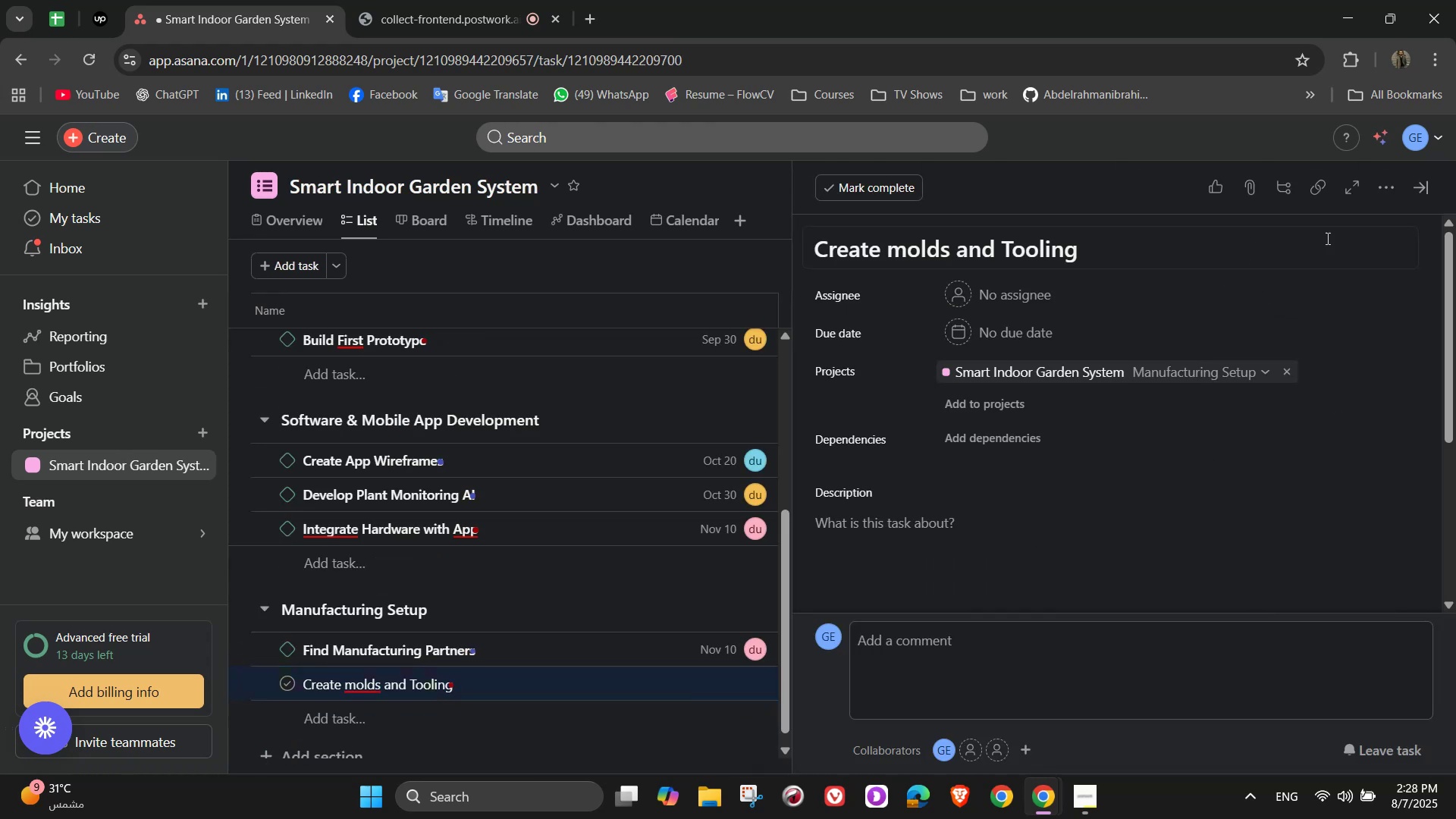 
left_click([1381, 193])
 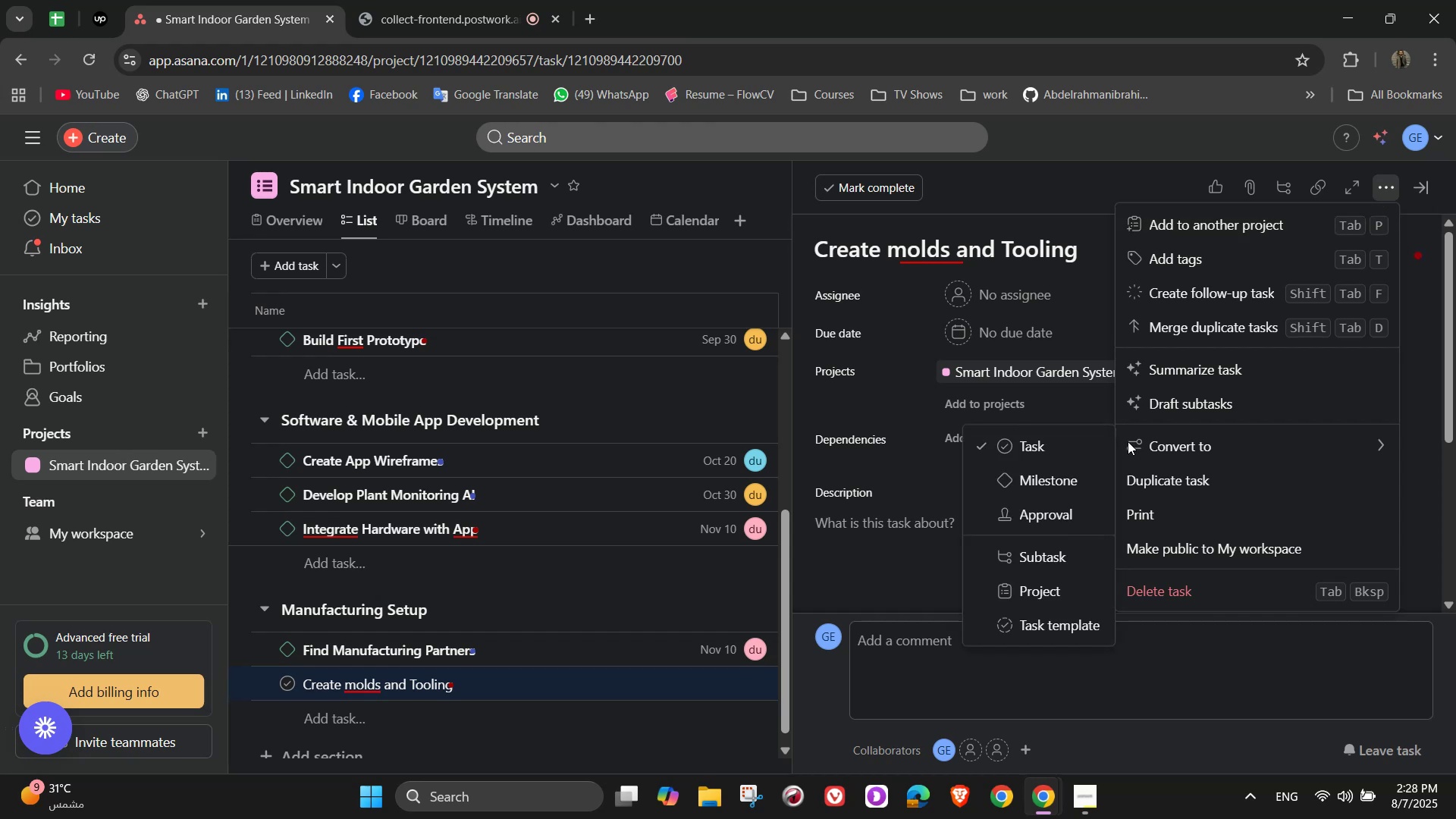 
left_click([1068, 478])
 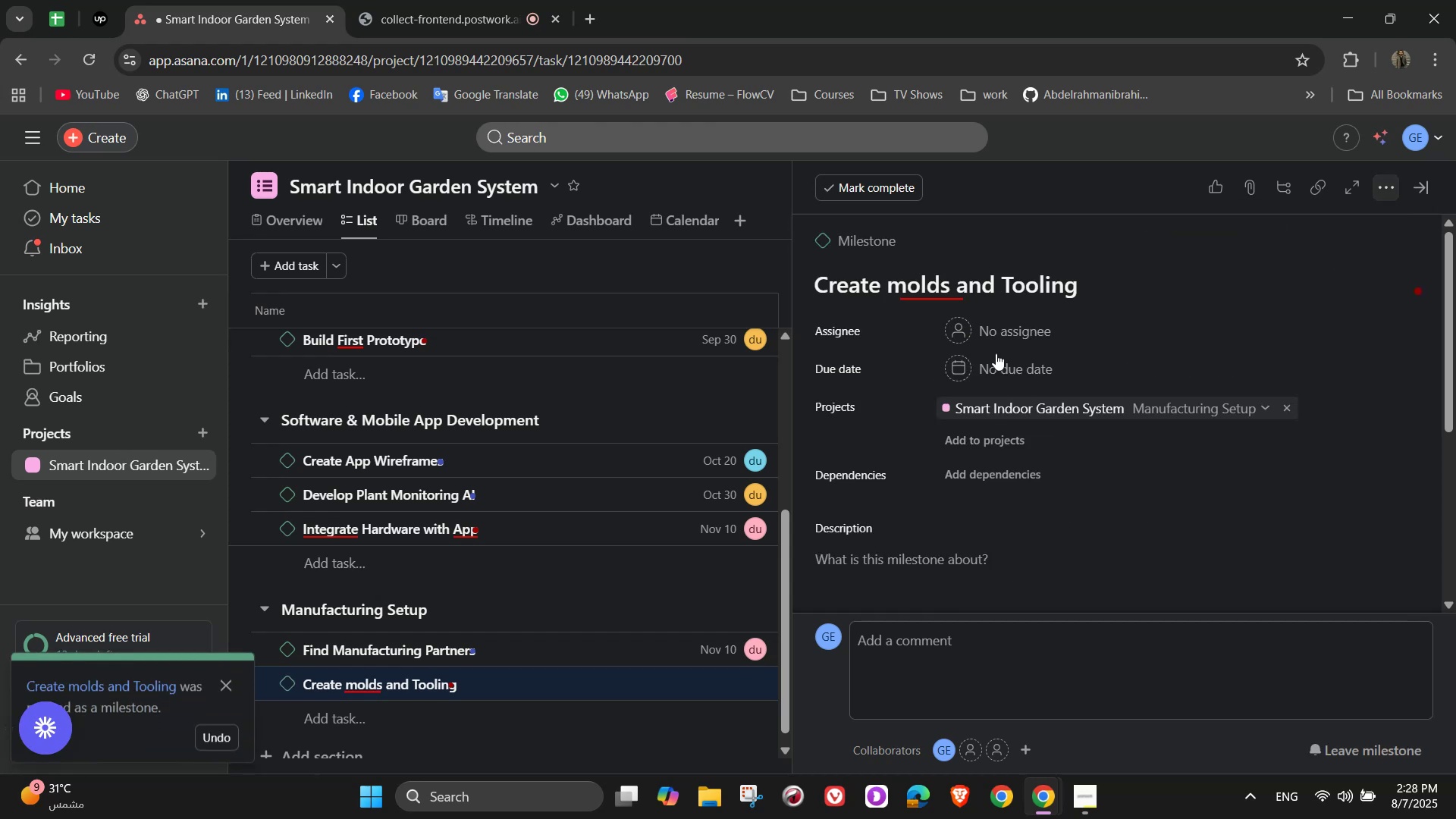 
left_click([989, 335])
 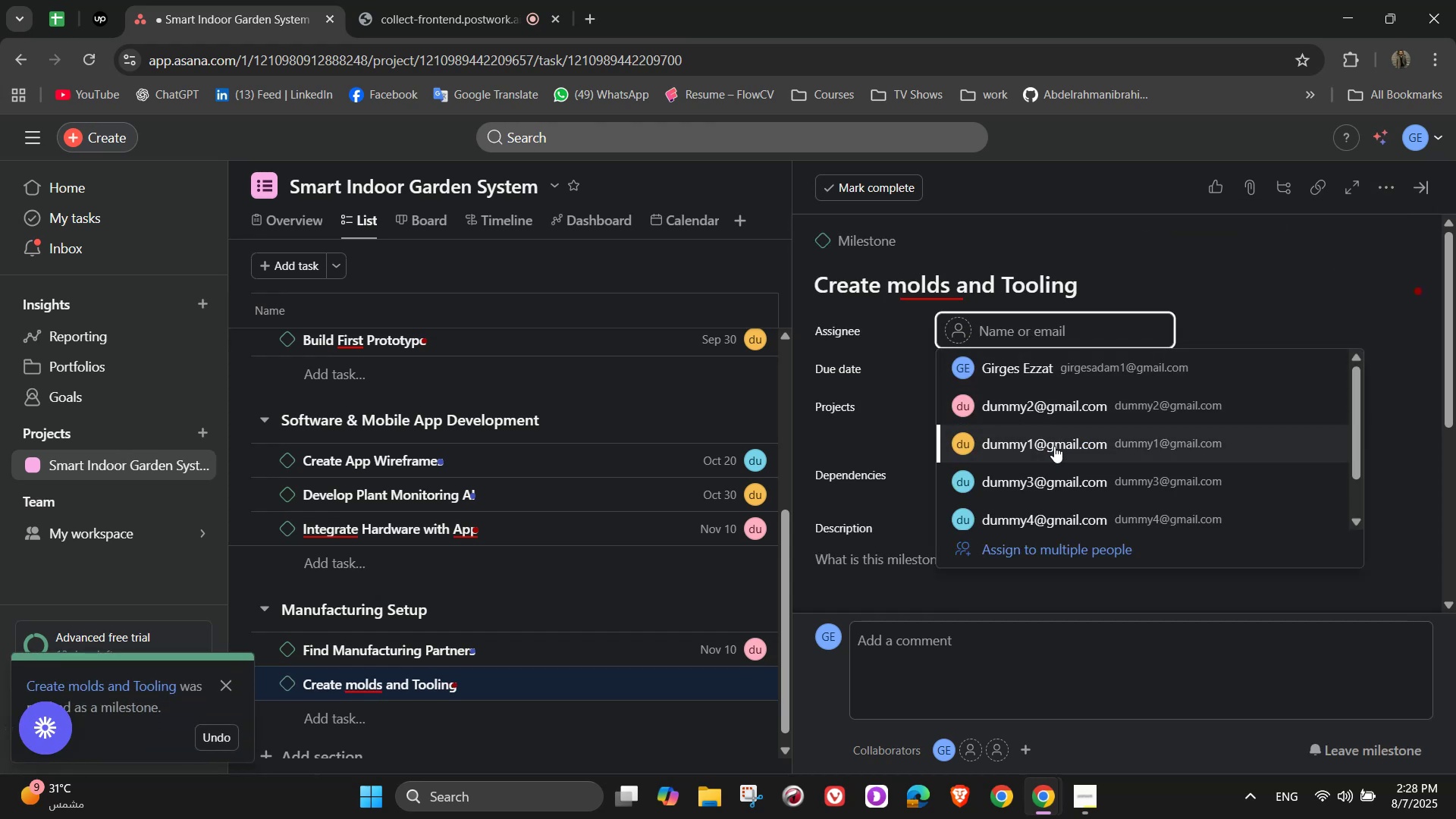 
wait(7.0)
 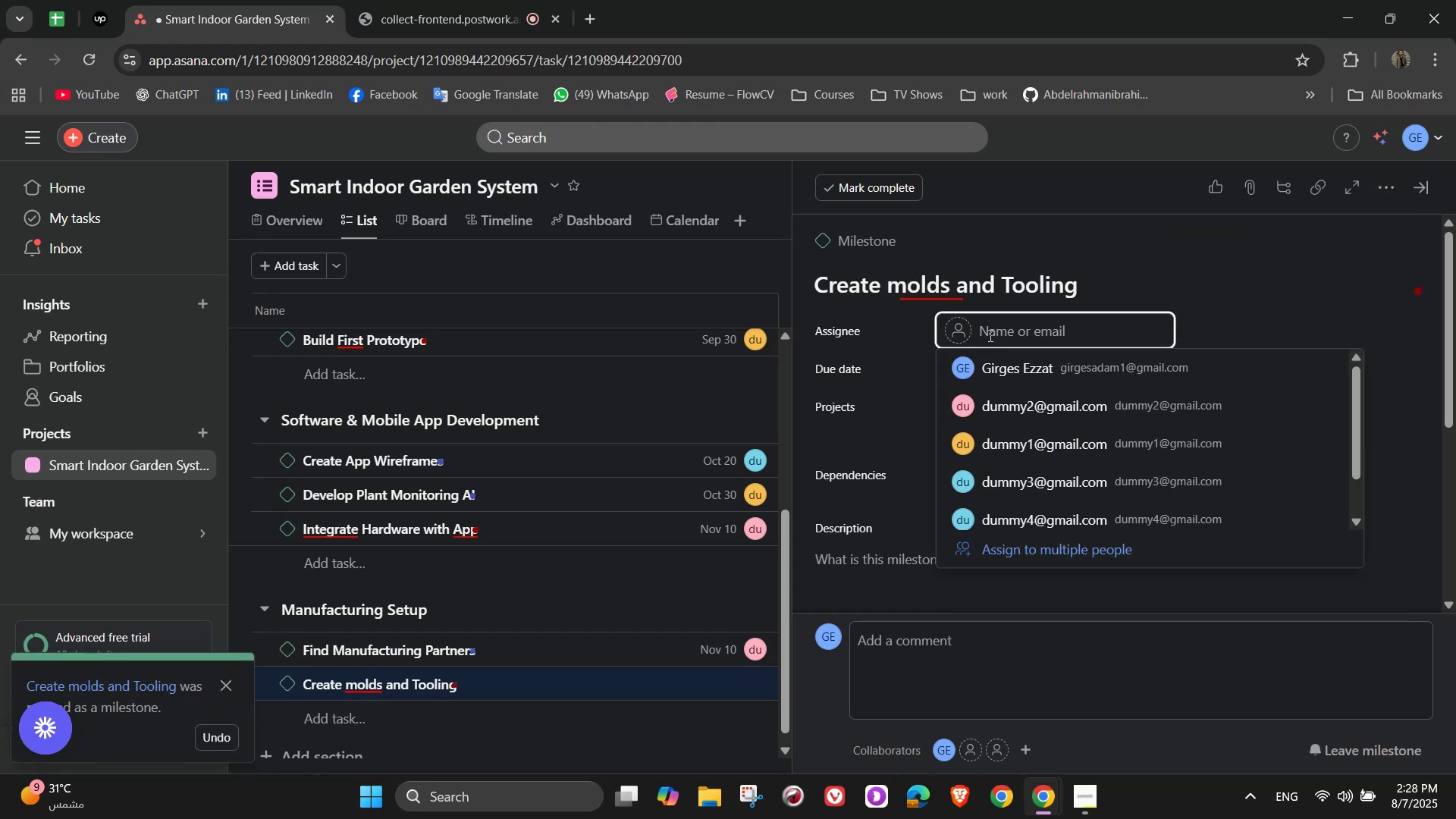 
left_click([1027, 372])
 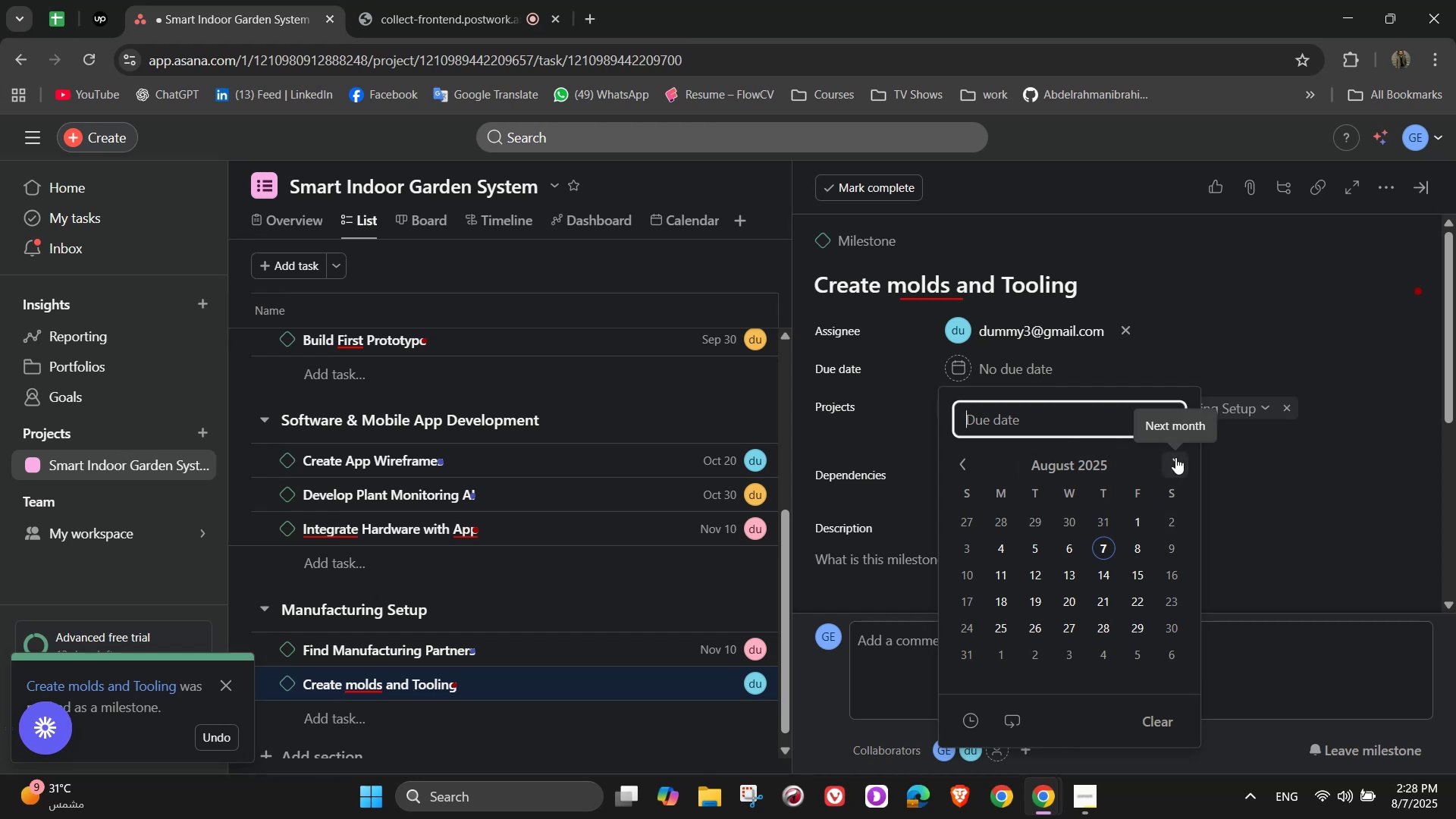 
double_click([1172, 460])
 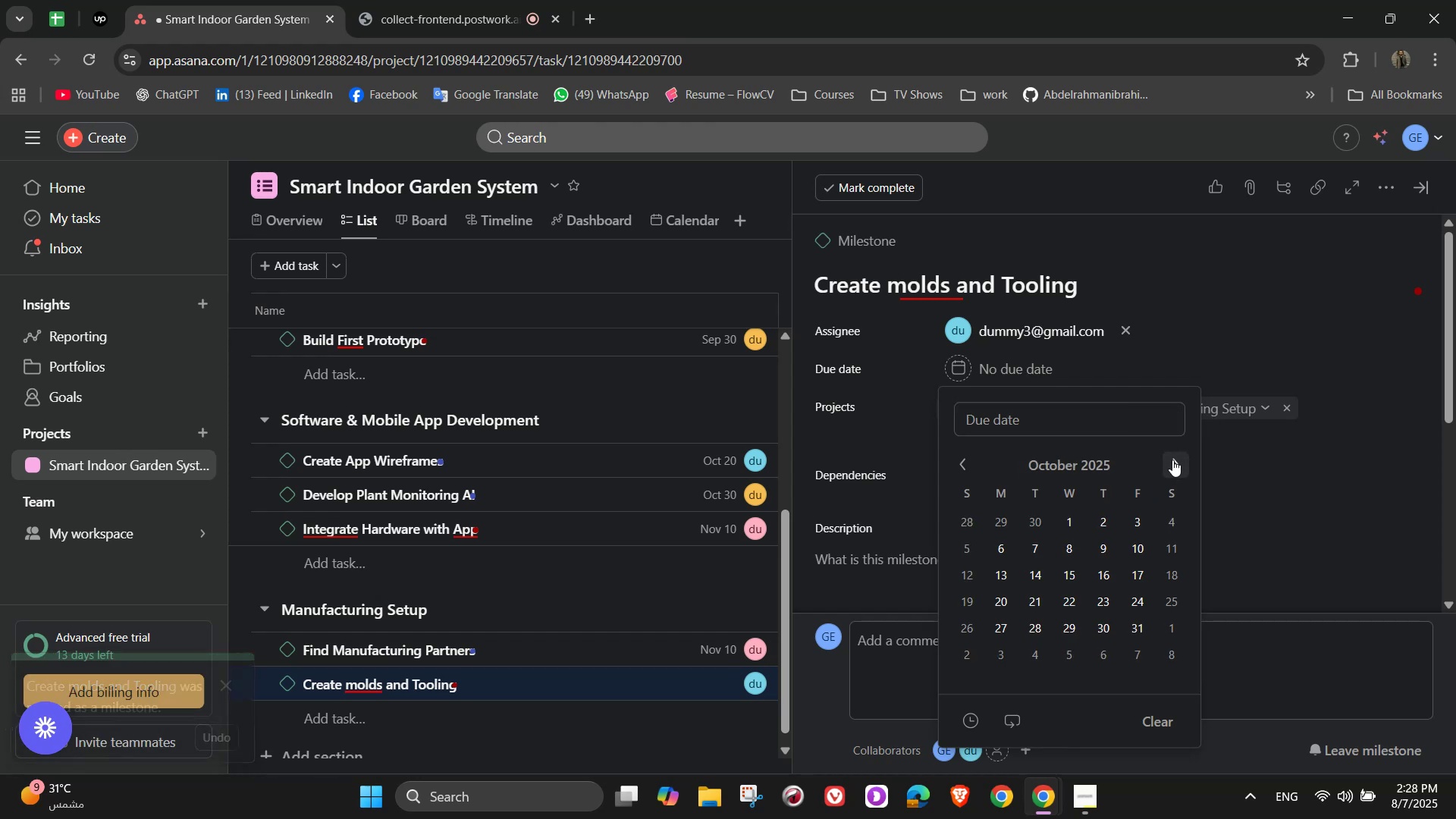 
triple_click([1172, 460])
 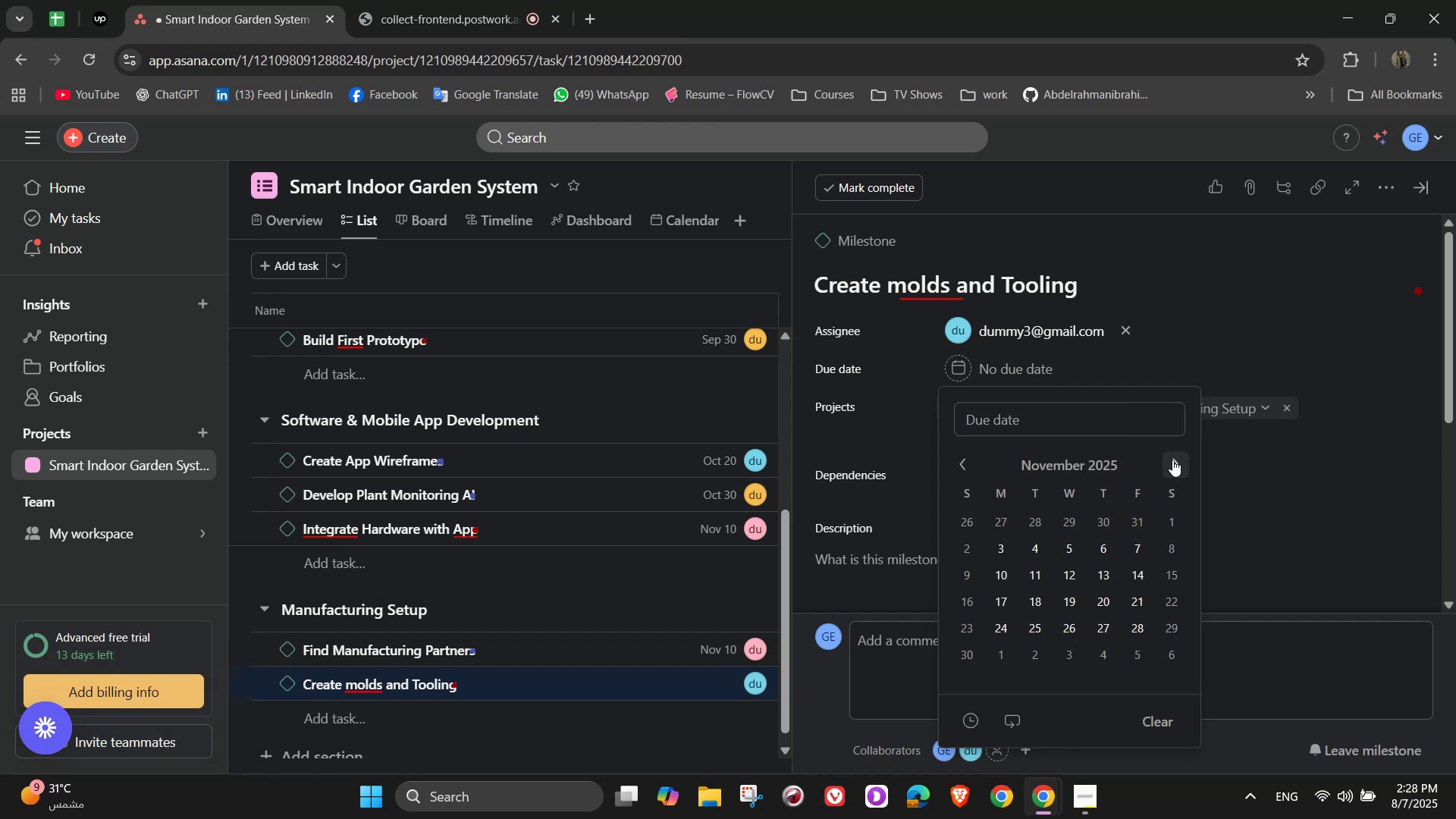 
left_click([1172, 460])
 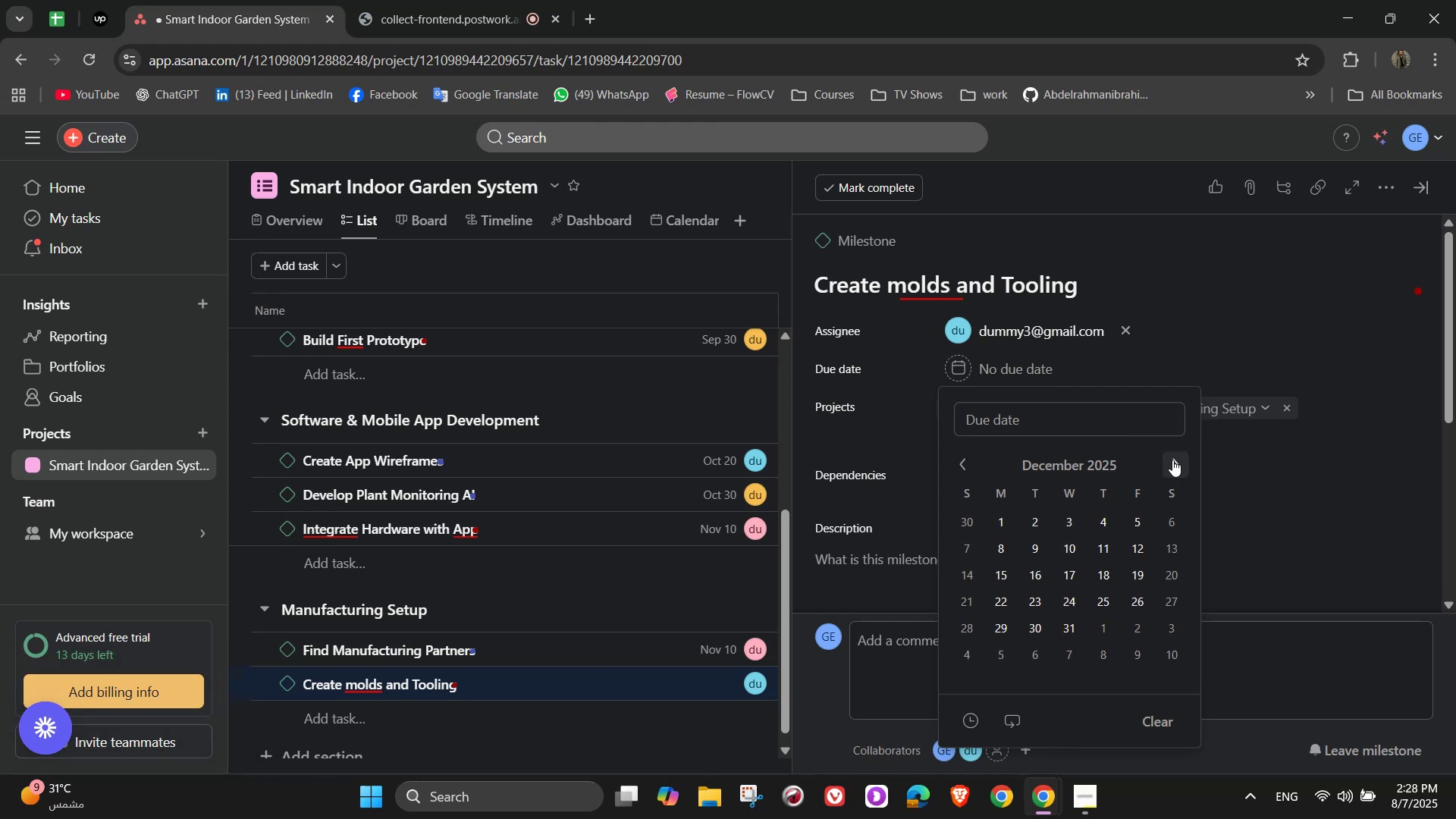 
left_click([1172, 460])
 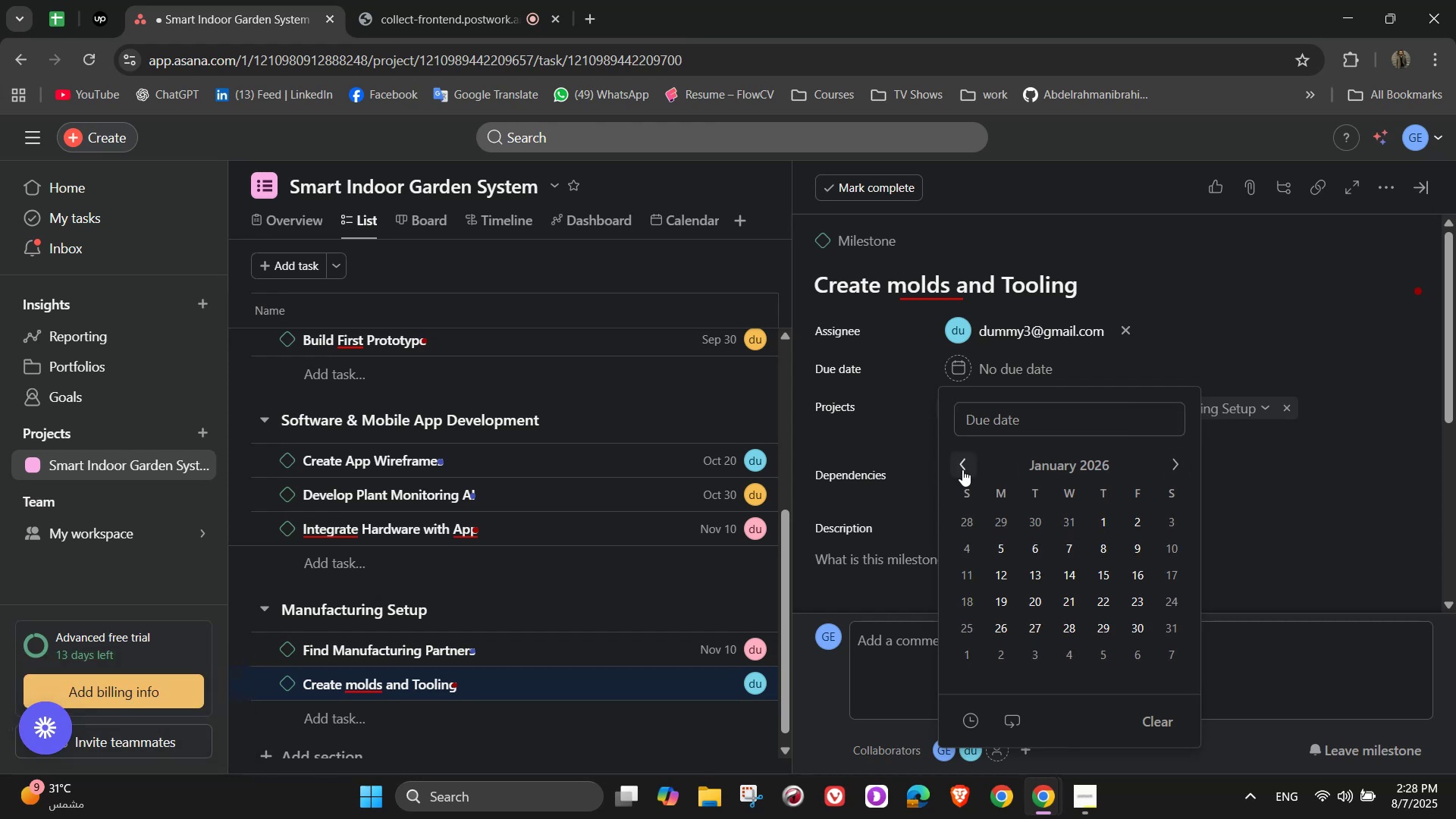 
double_click([962, 469])
 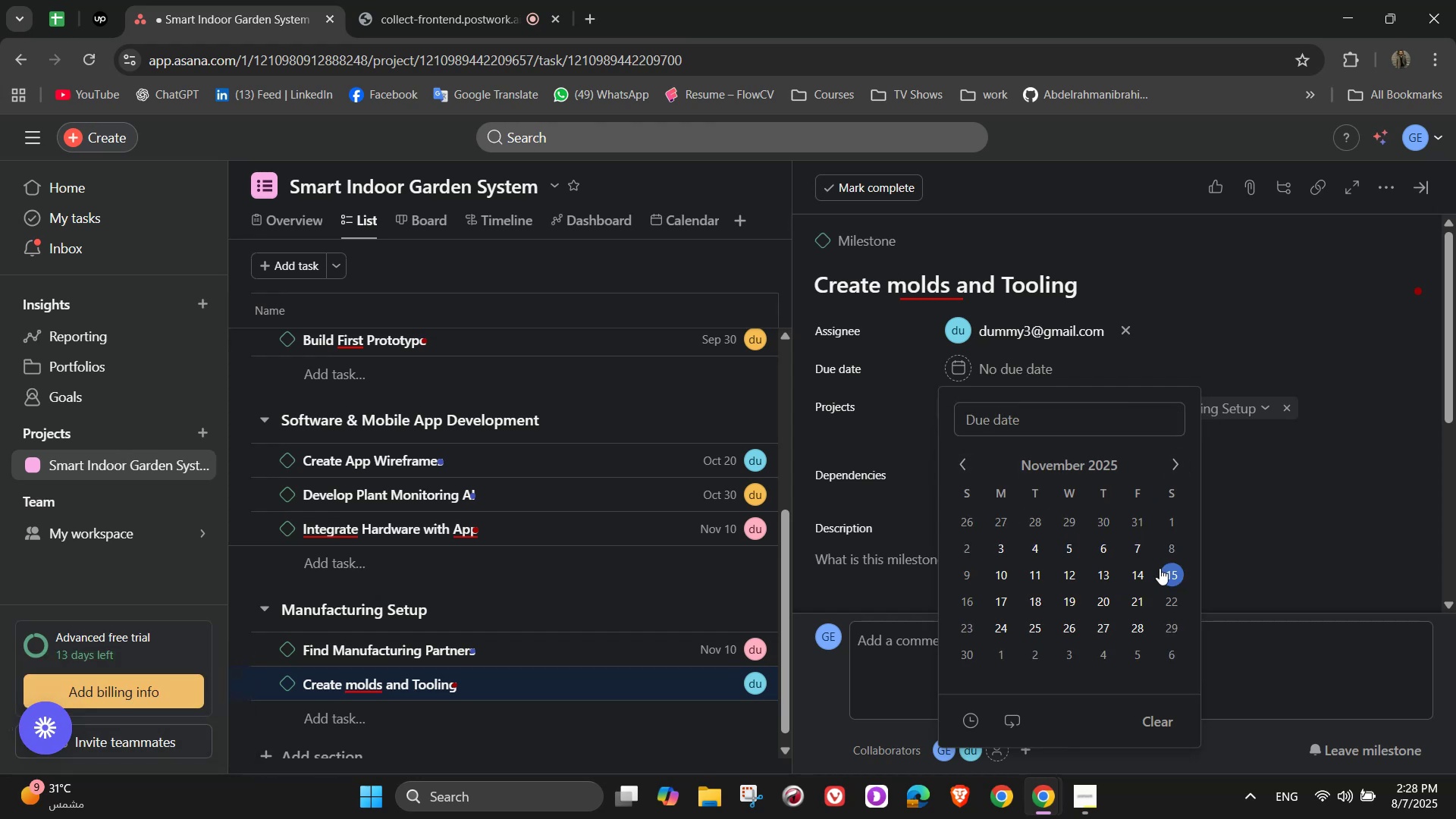 
left_click([1351, 508])
 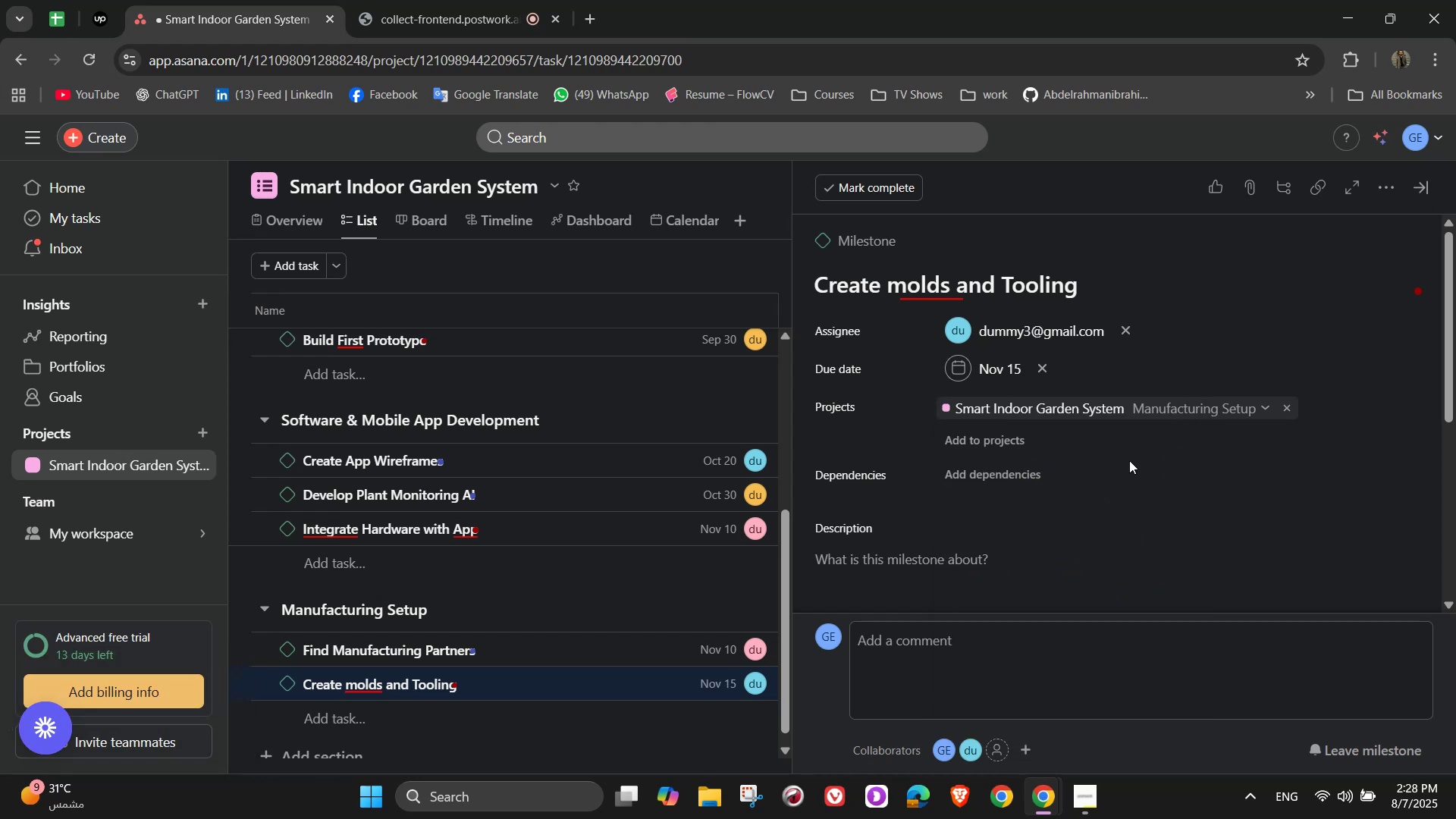 
left_click([1003, 585])
 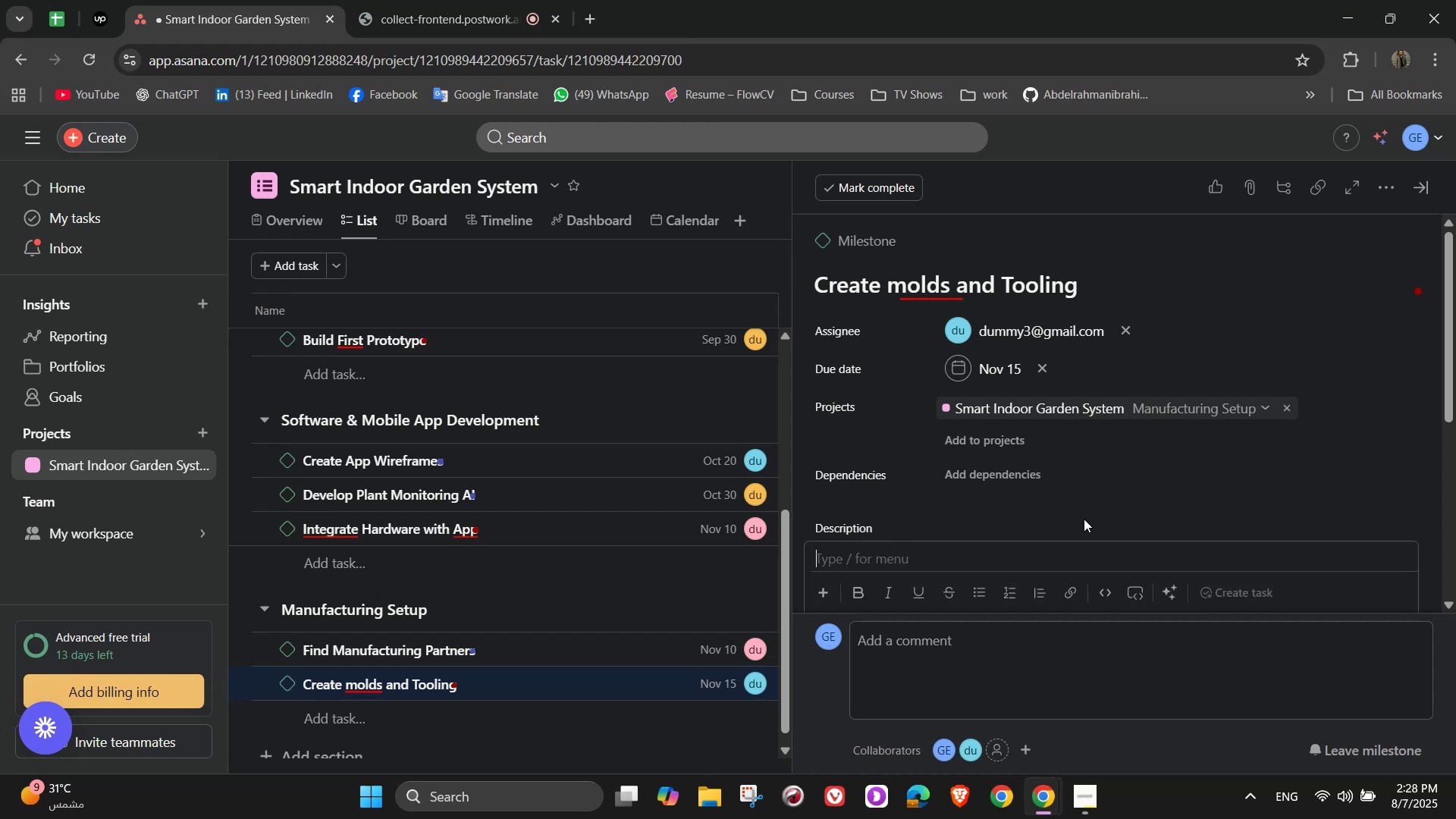 
type(Prof)
key(Backspace)
type(duce necessary )
 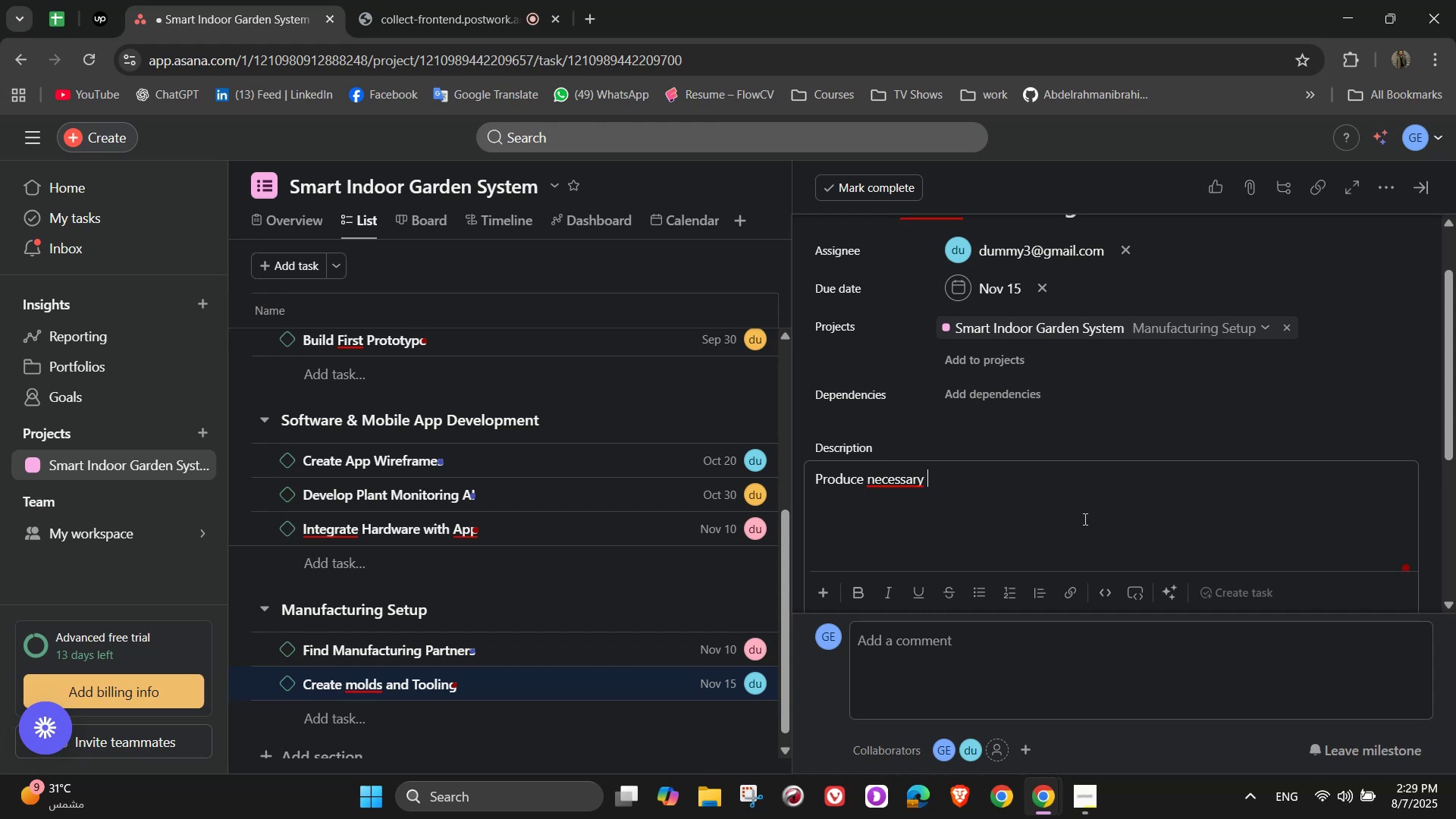 
wait(7.46)
 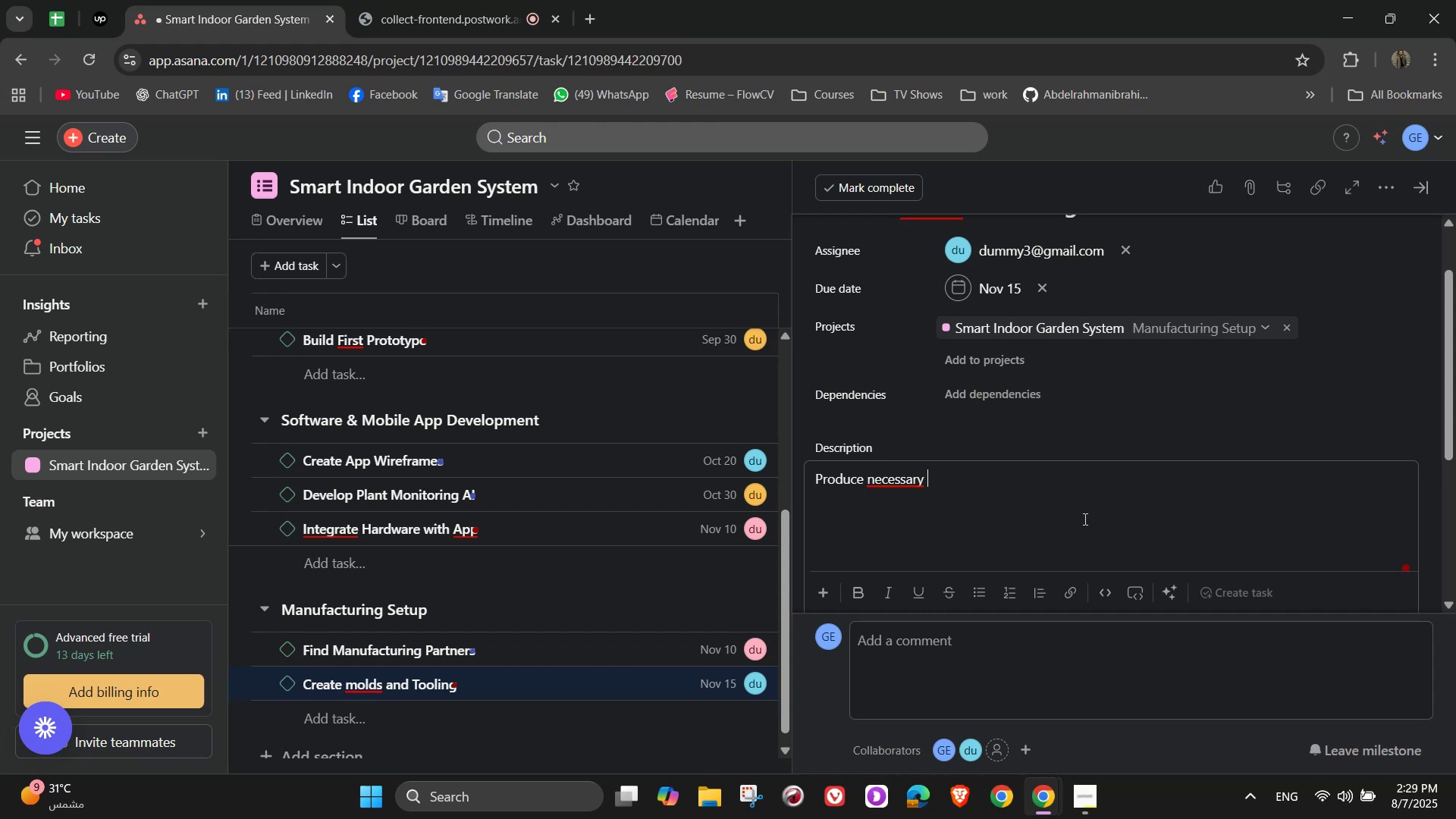 
type(component for plastic and metal parts)
 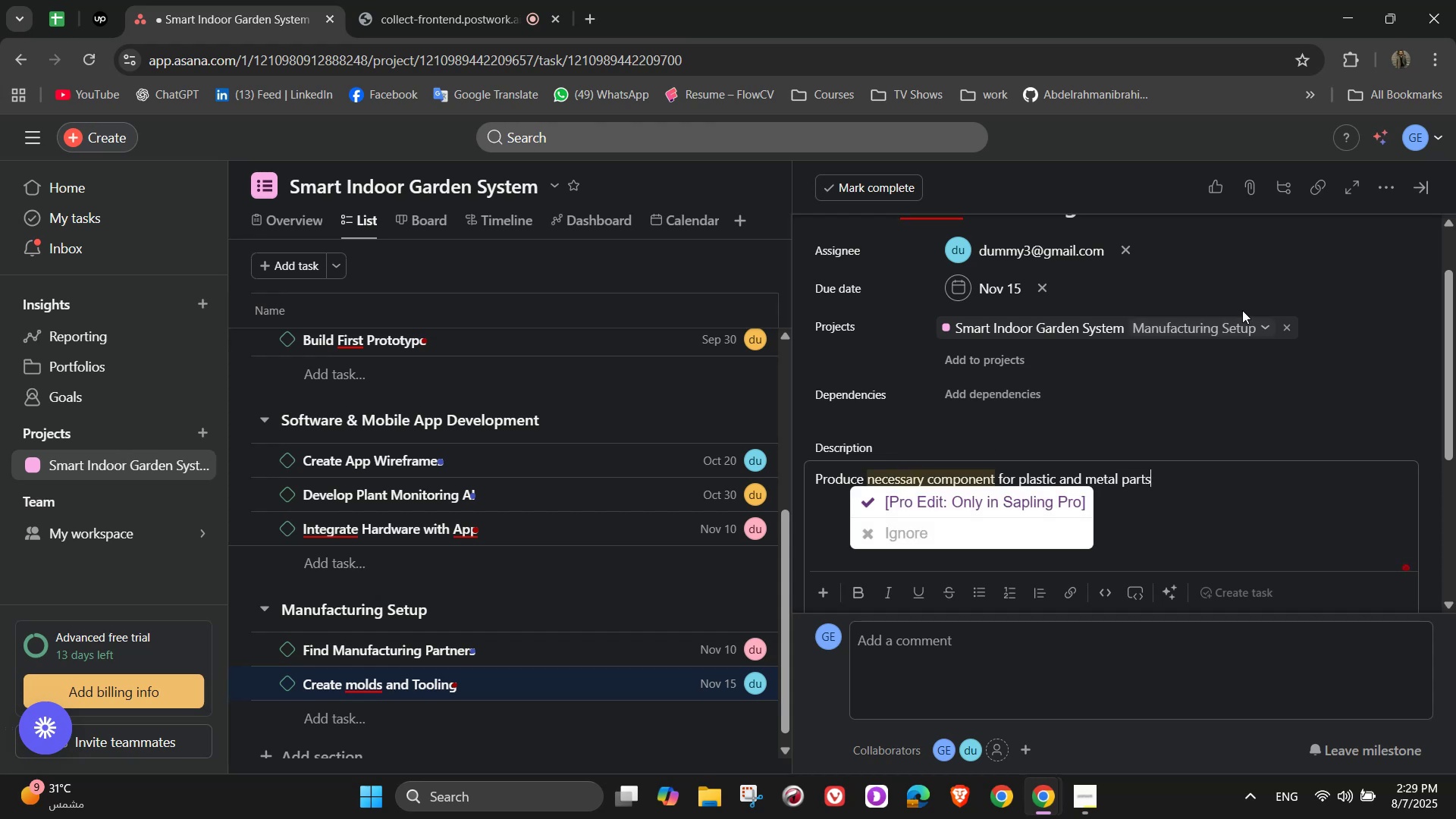 
left_click([1276, 417])
 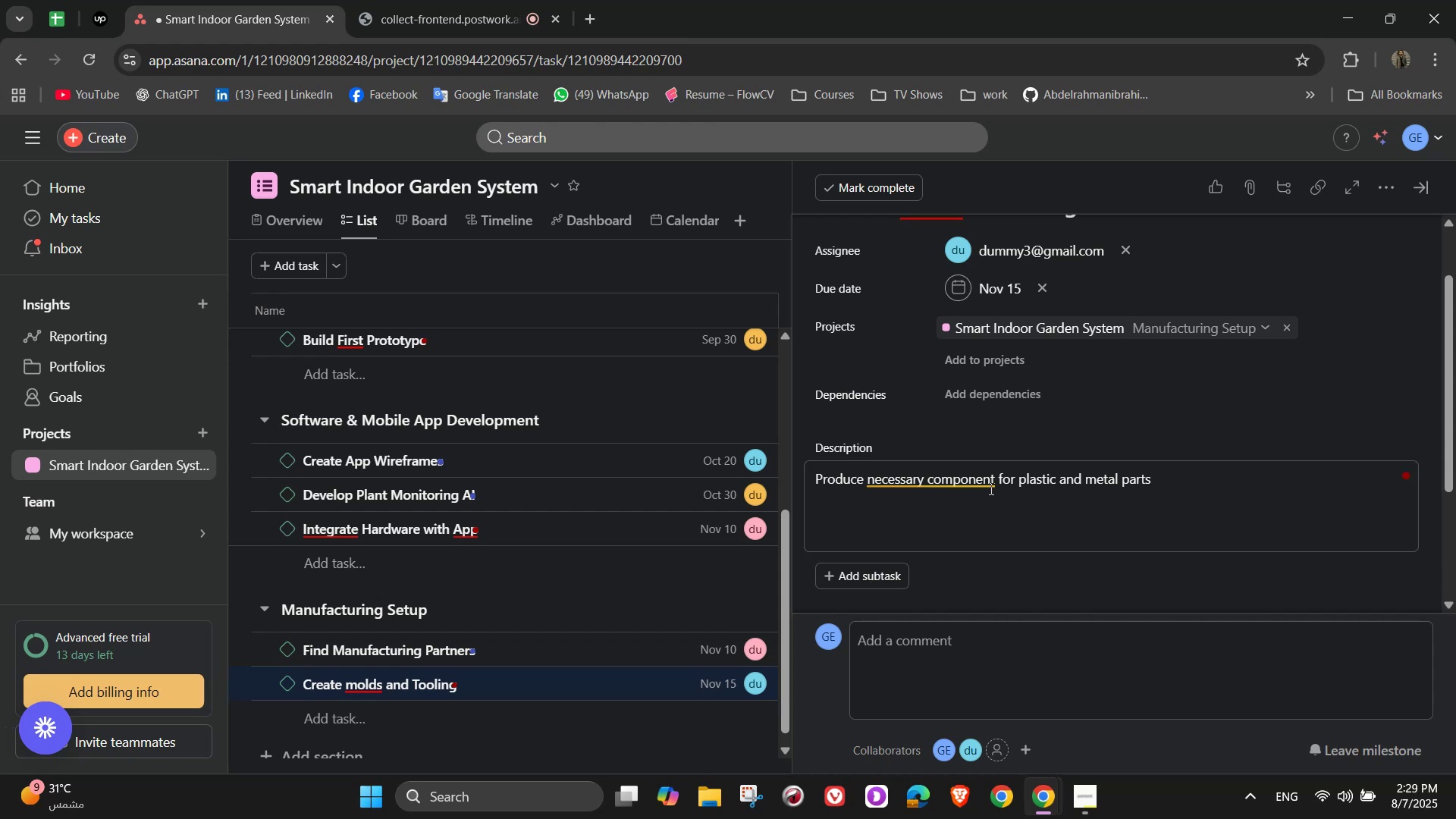 
double_click([995, 487])
 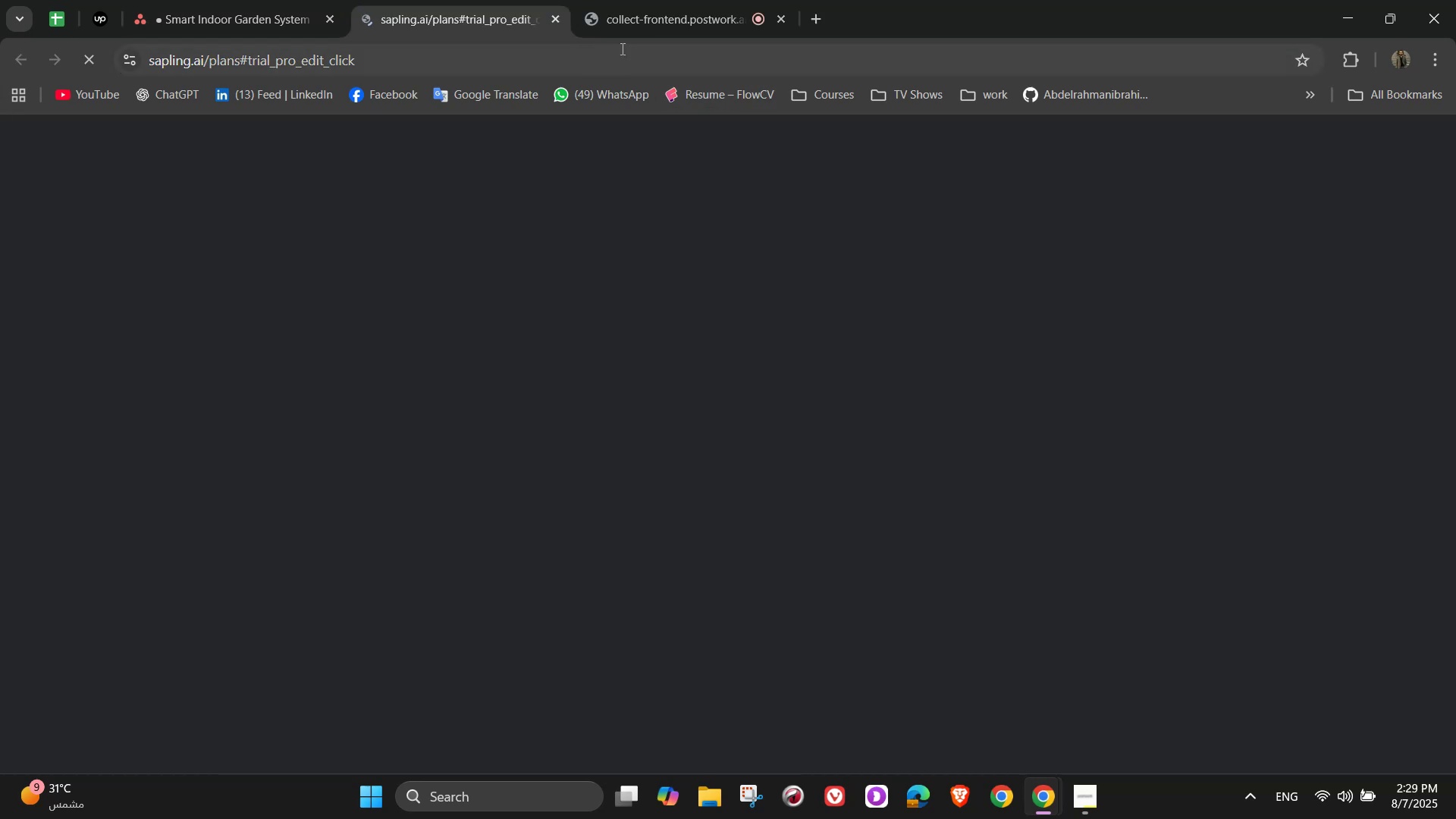 
left_click([552, 18])
 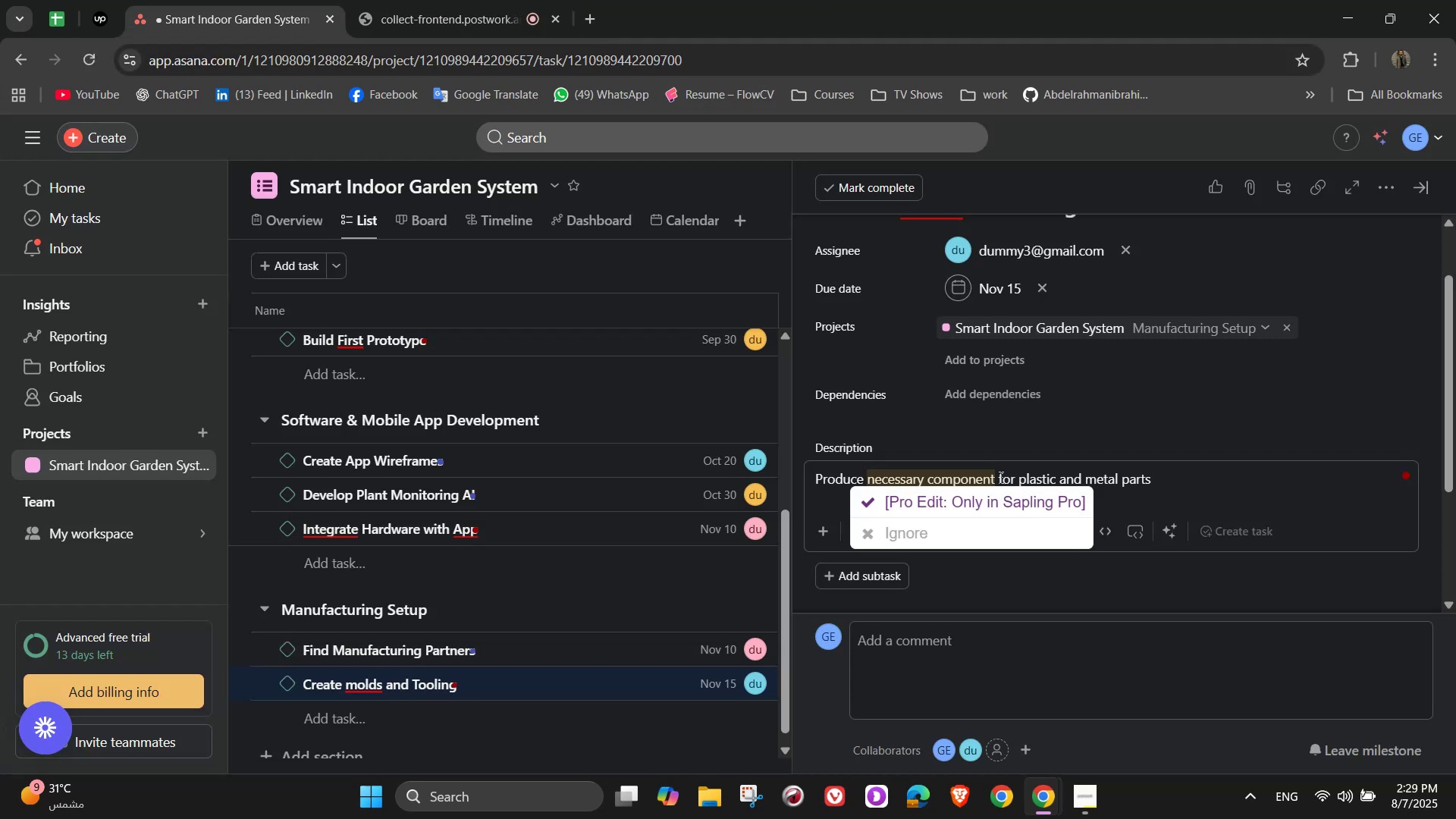 
left_click([995, 473])
 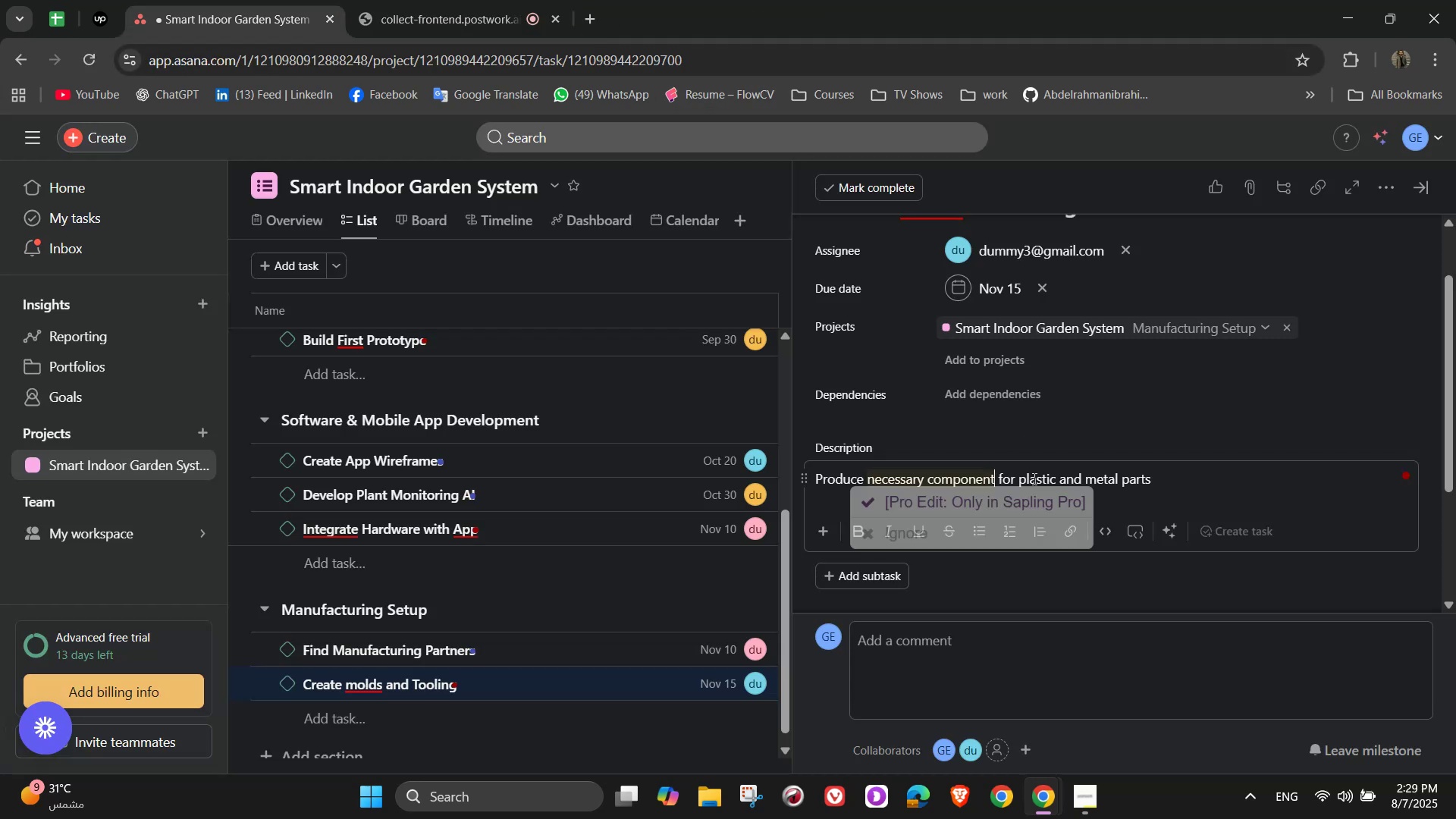 
key(S)
 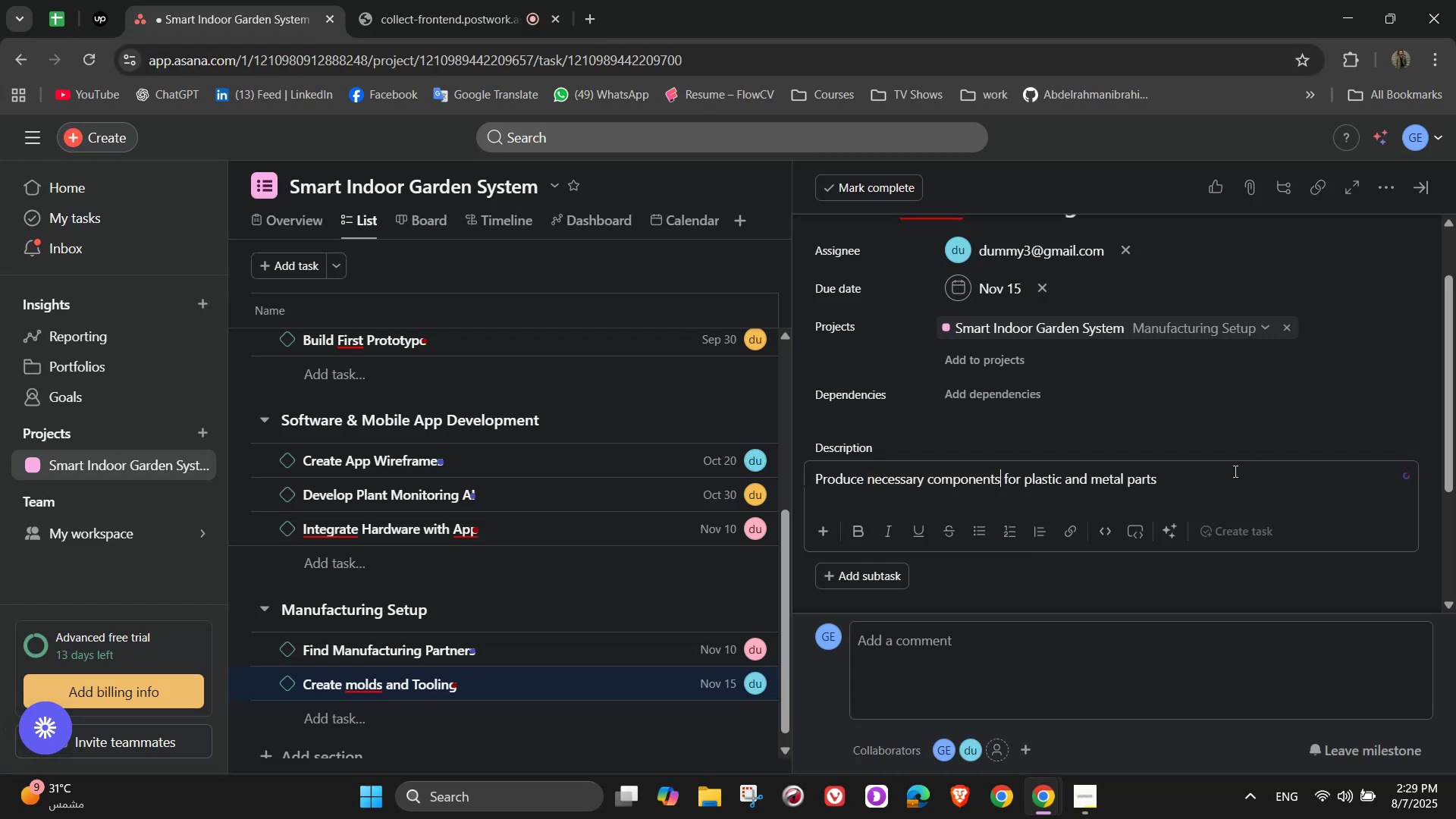 
left_click([1235, 470])
 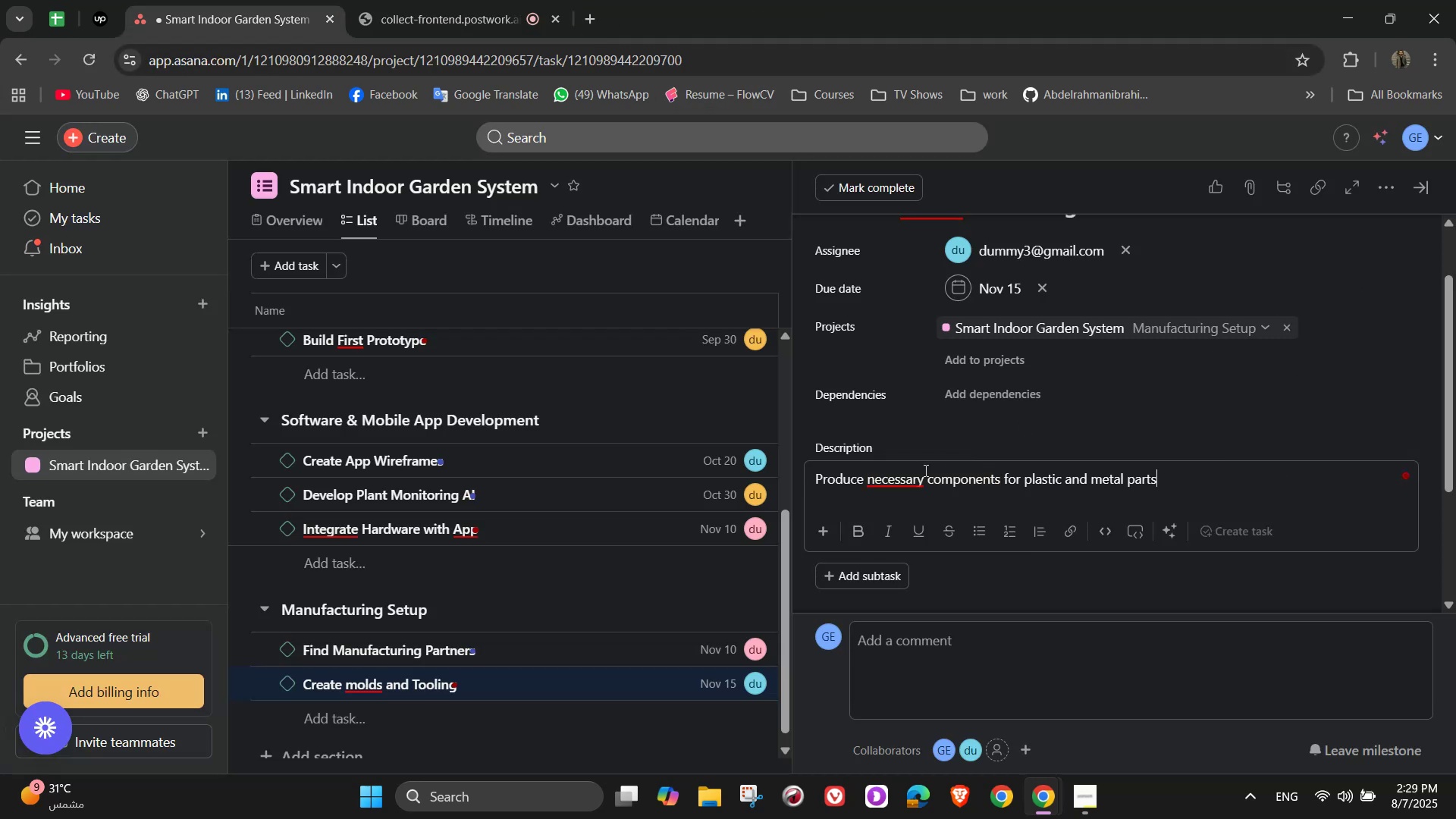 
left_click([924, 470])
 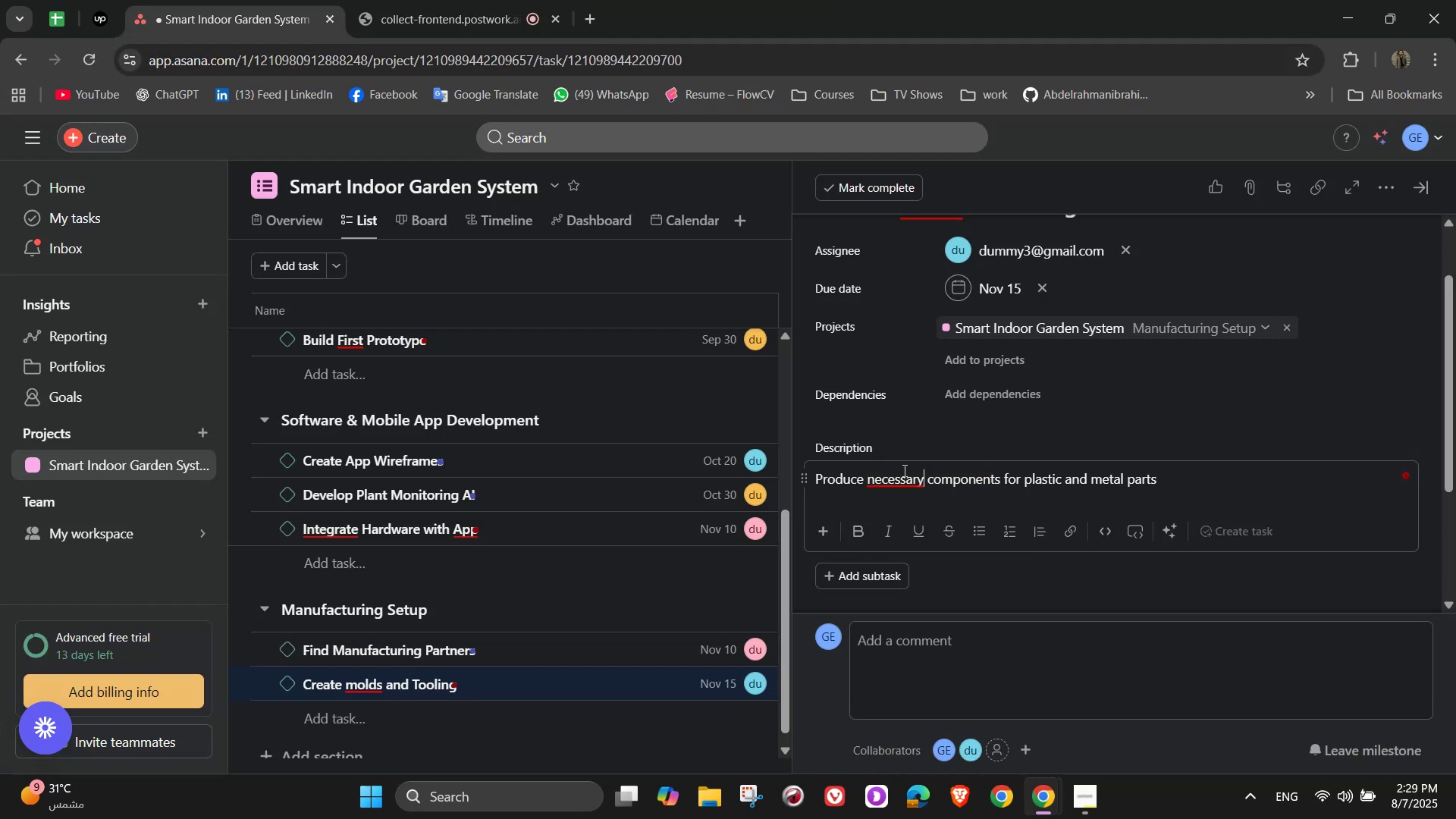 
left_click([903, 470])
 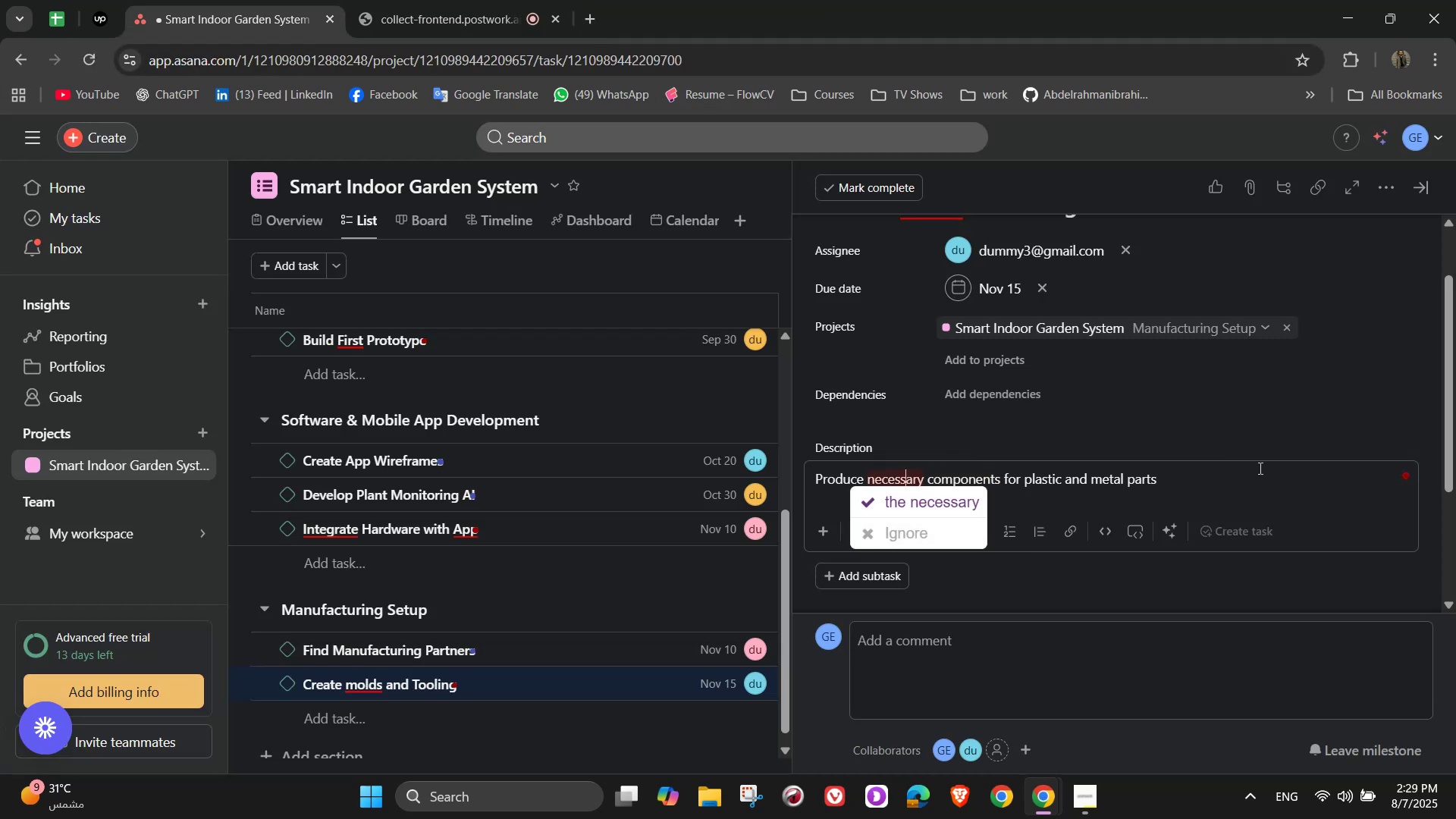 
scroll: coordinate [1280, 410], scroll_direction: down, amount: 2.0
 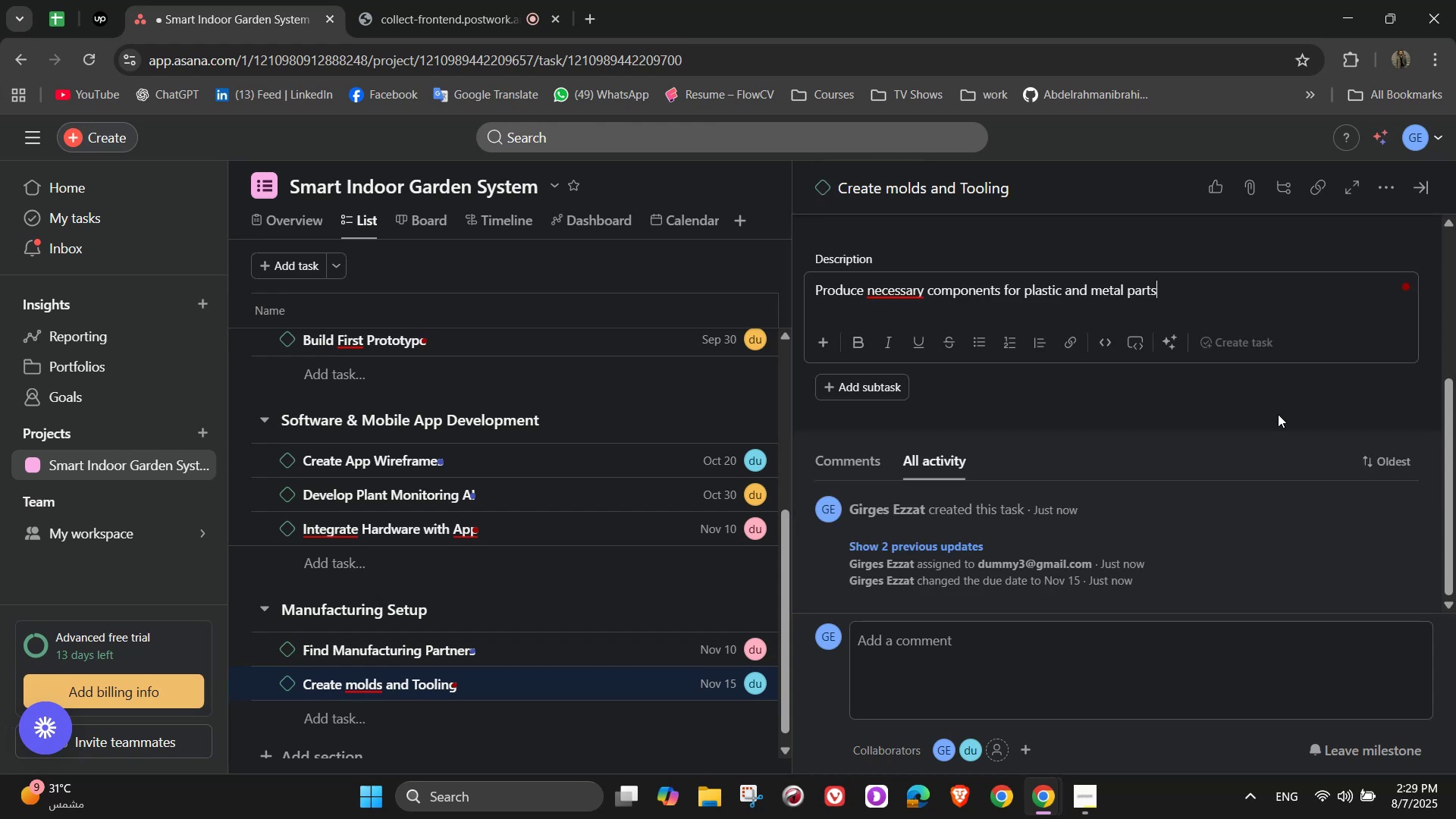 
scroll: coordinate [1277, 414], scroll_direction: up, amount: 2.0
 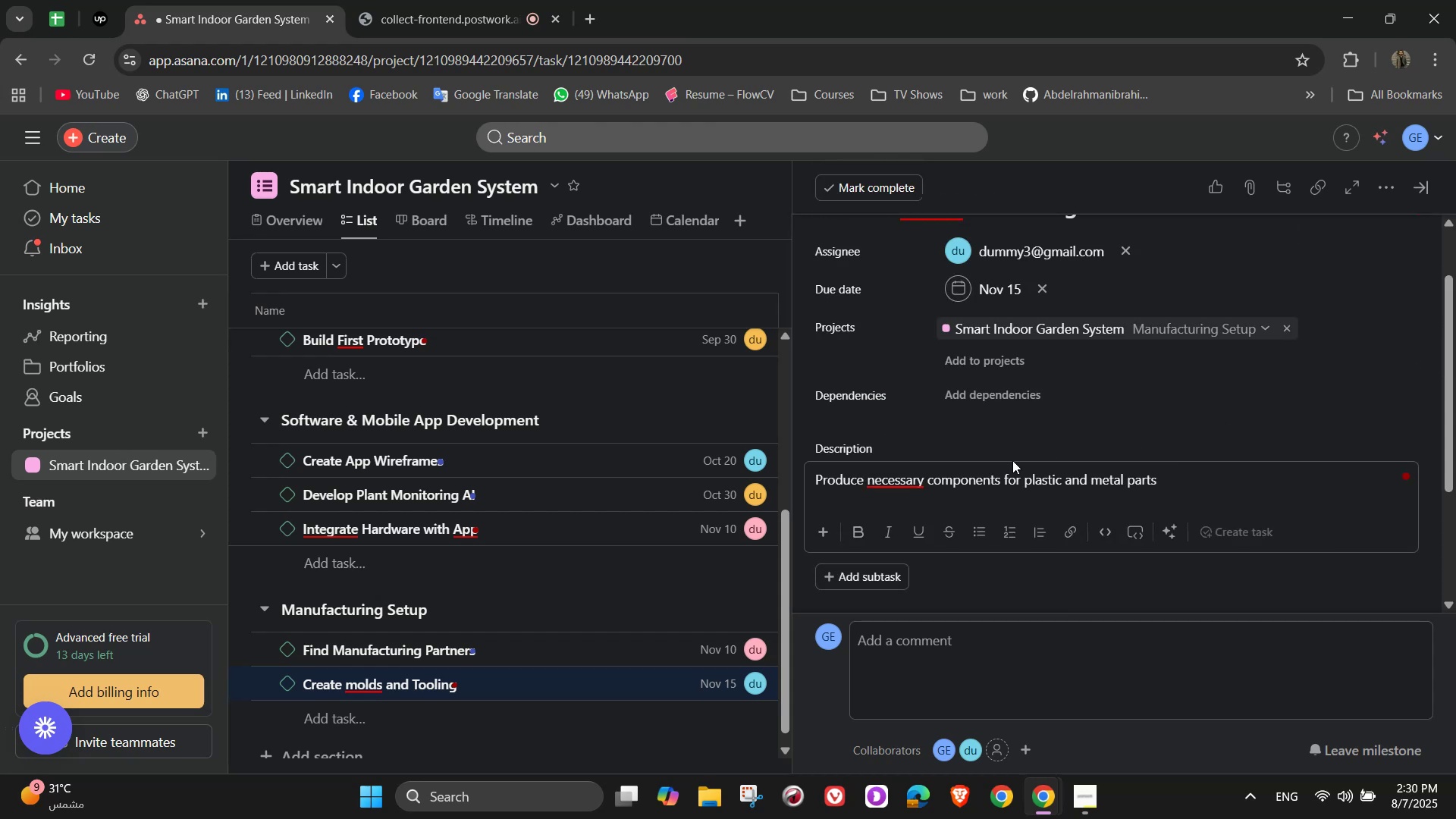 
left_click([890, 494])
 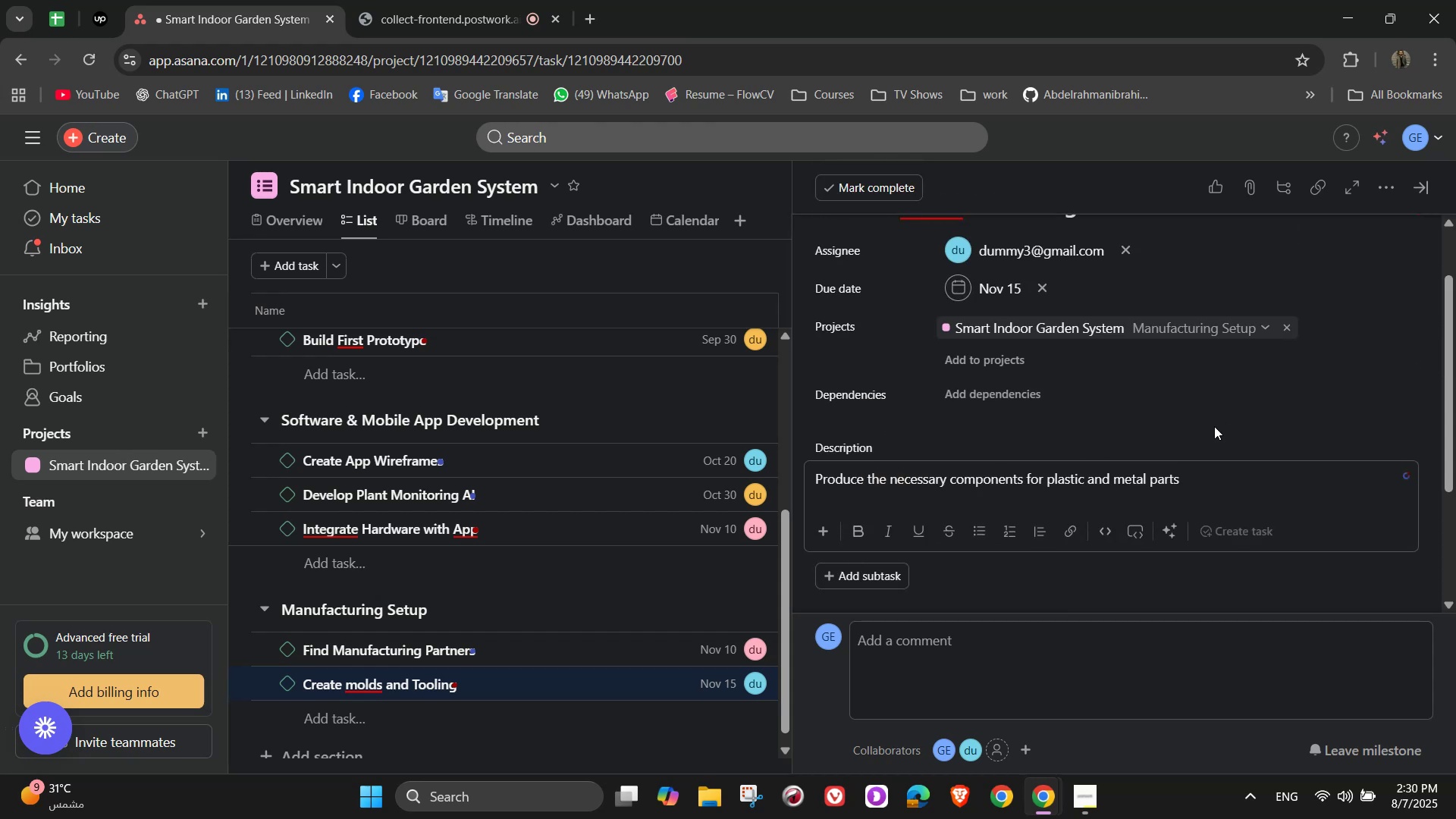 
scroll: coordinate [1228, 368], scroll_direction: up, amount: 4.0
 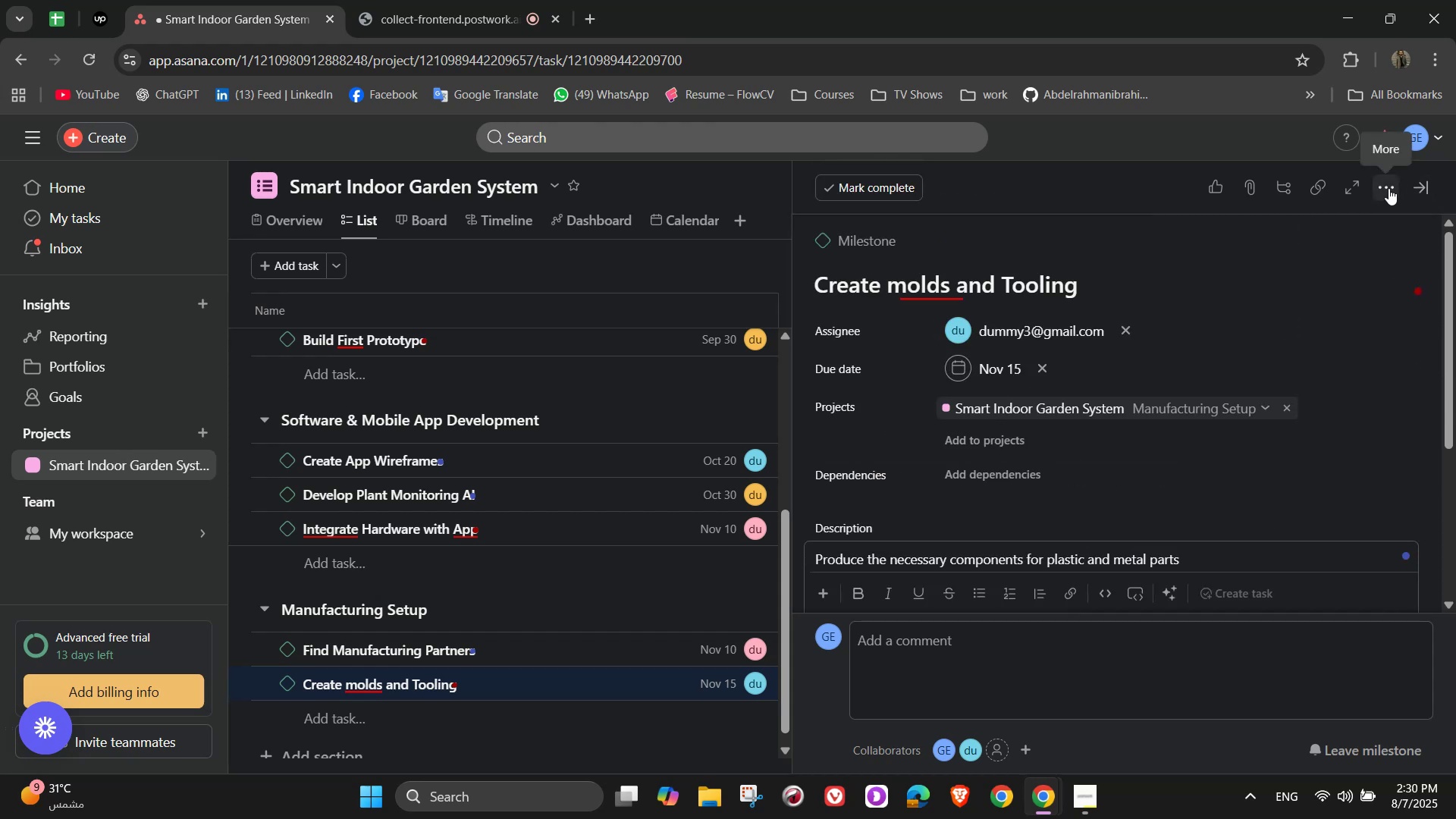 
left_click([1420, 193])
 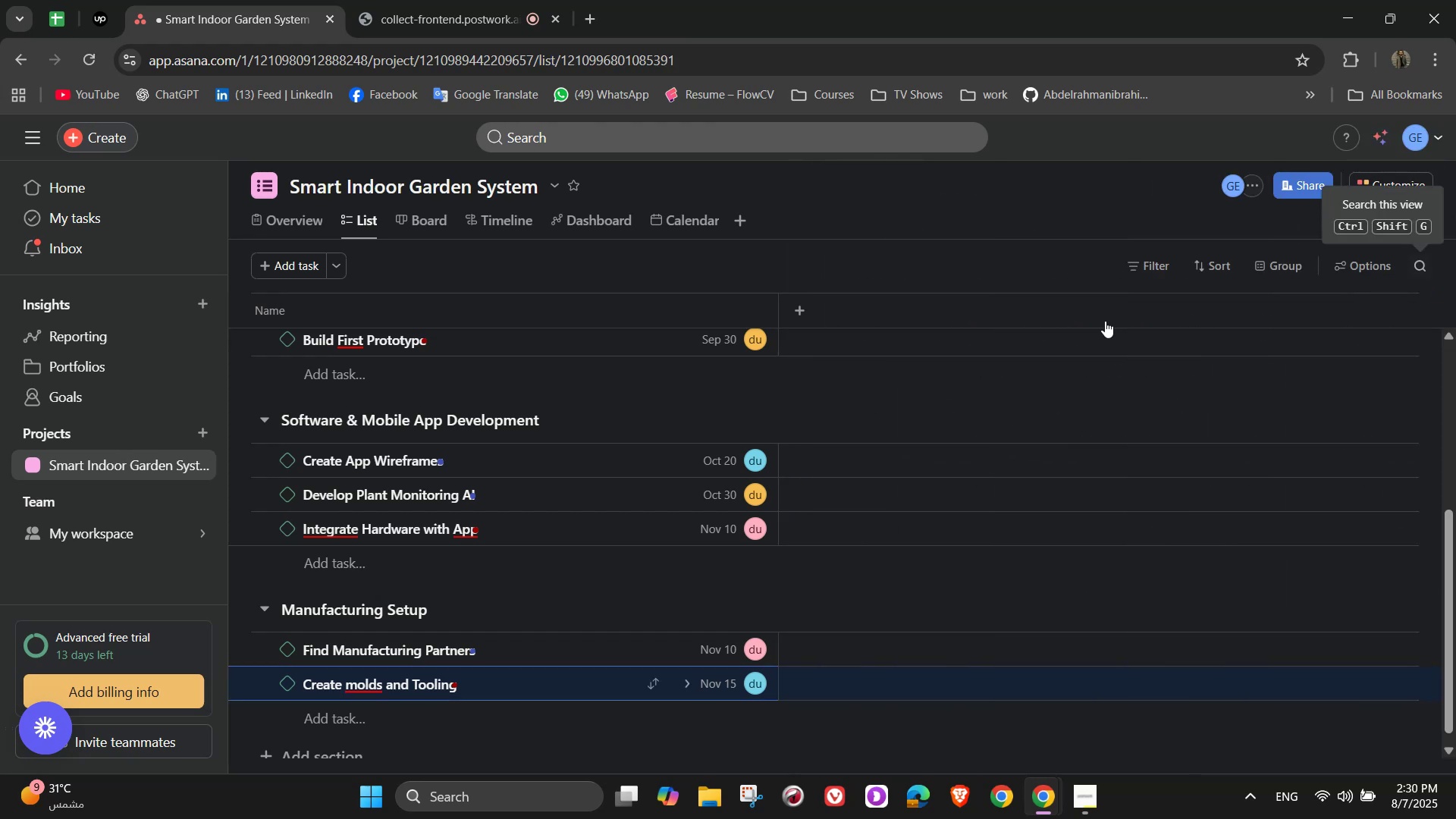 
scroll: coordinate [591, 543], scroll_direction: down, amount: 1.0
 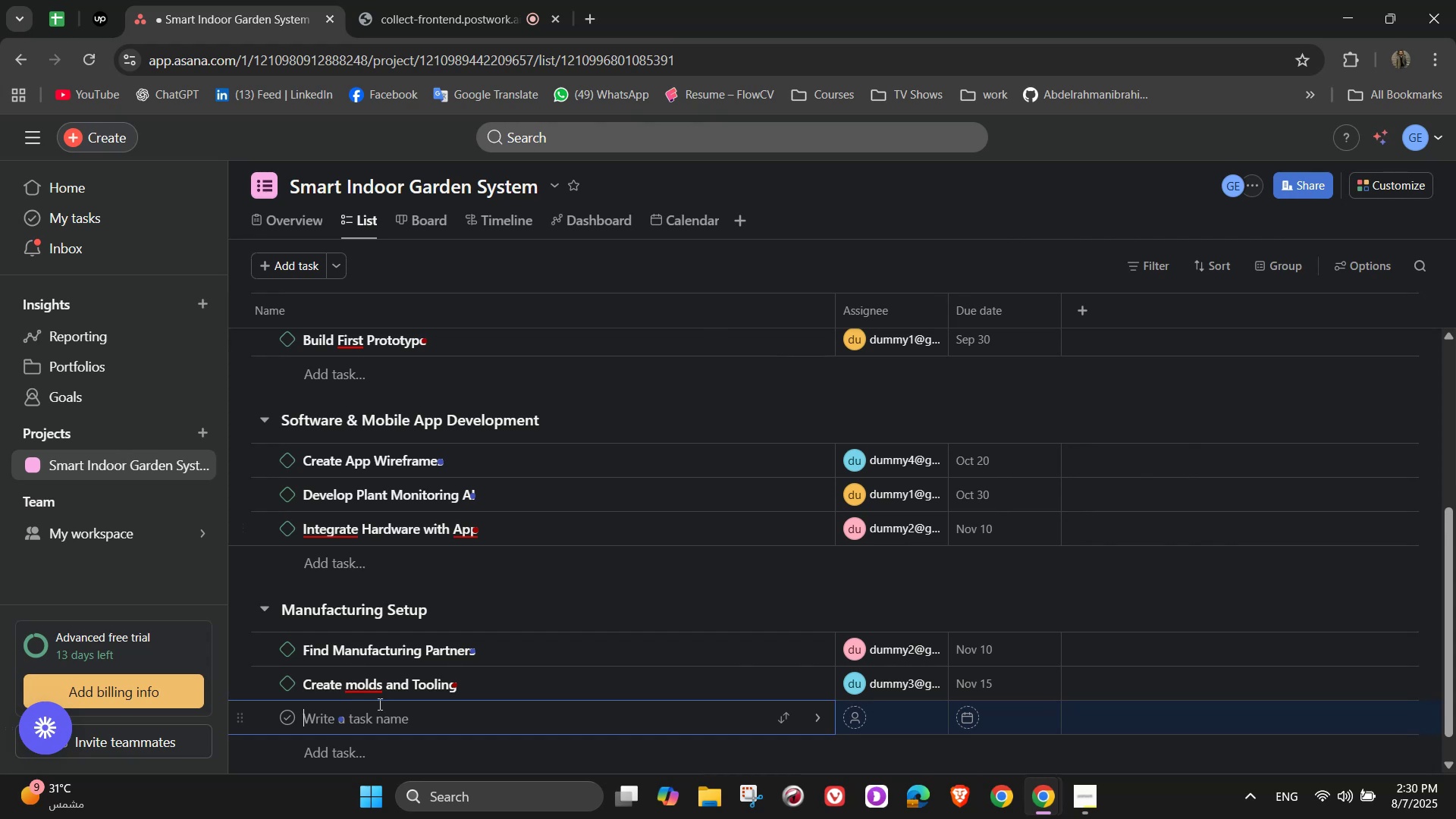 
type(Quakity control )
 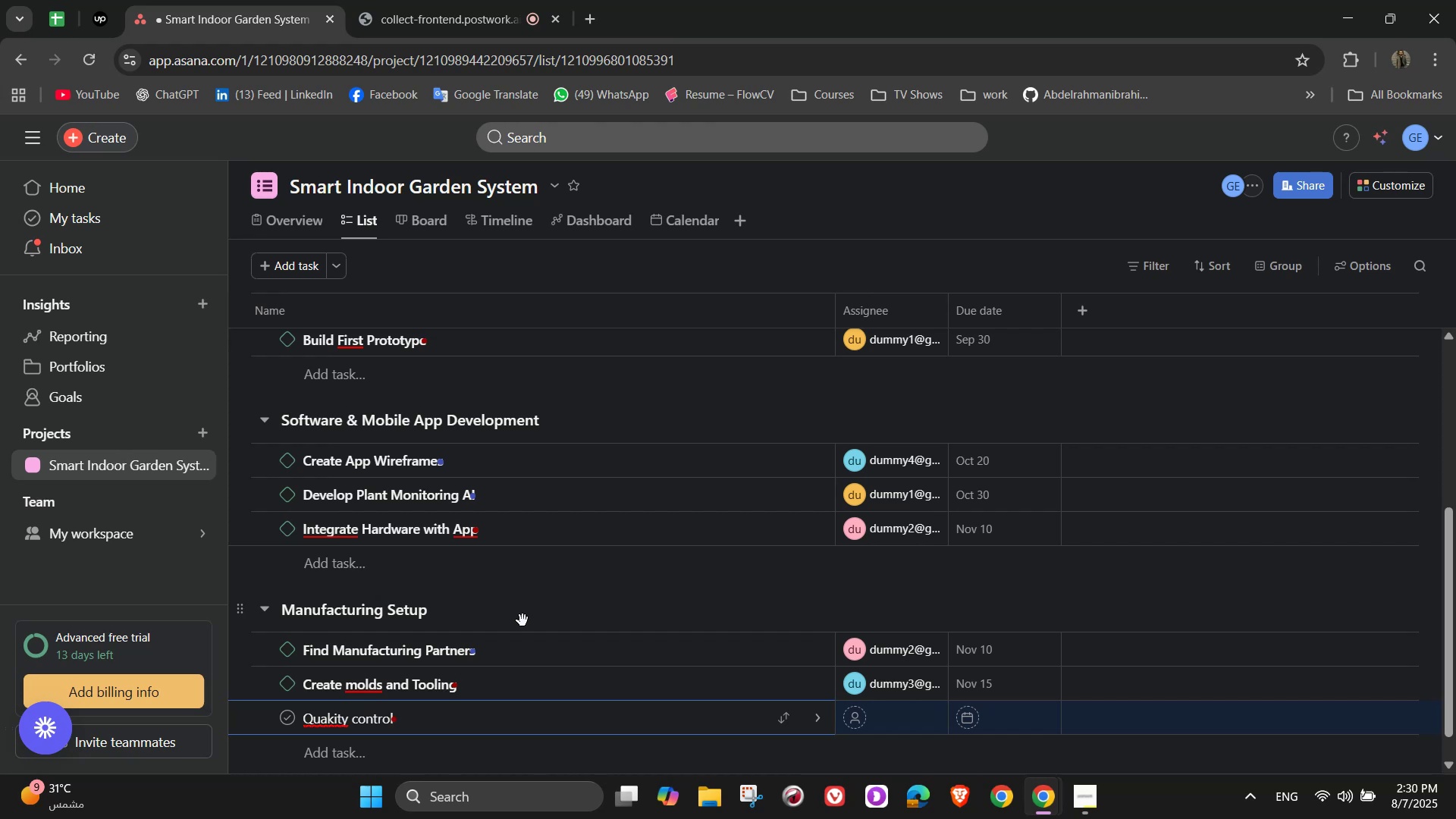 
wait(5.64)
 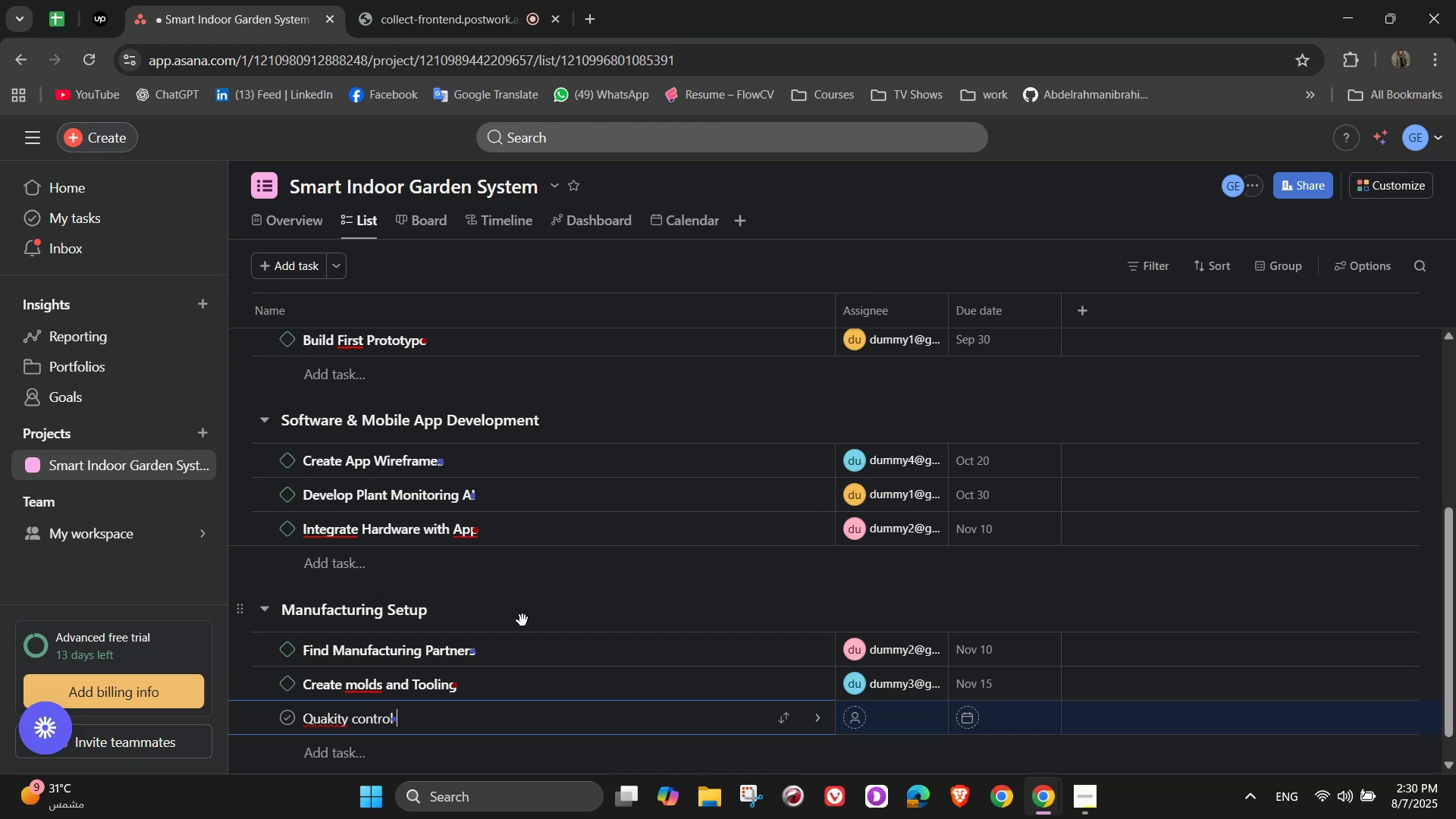 
key(Backspace)
key(Backspace)
key(Backspace)
key(Backspace)
key(Backspace)
key(Backspace)
key(Backspace)
key(Backspace)
key(Backspace)
key(Backspace)
key(Backspace)
key(Backspace)
key(Backspace)
type(lity c)
key(Backspace)
type(Control Process)
 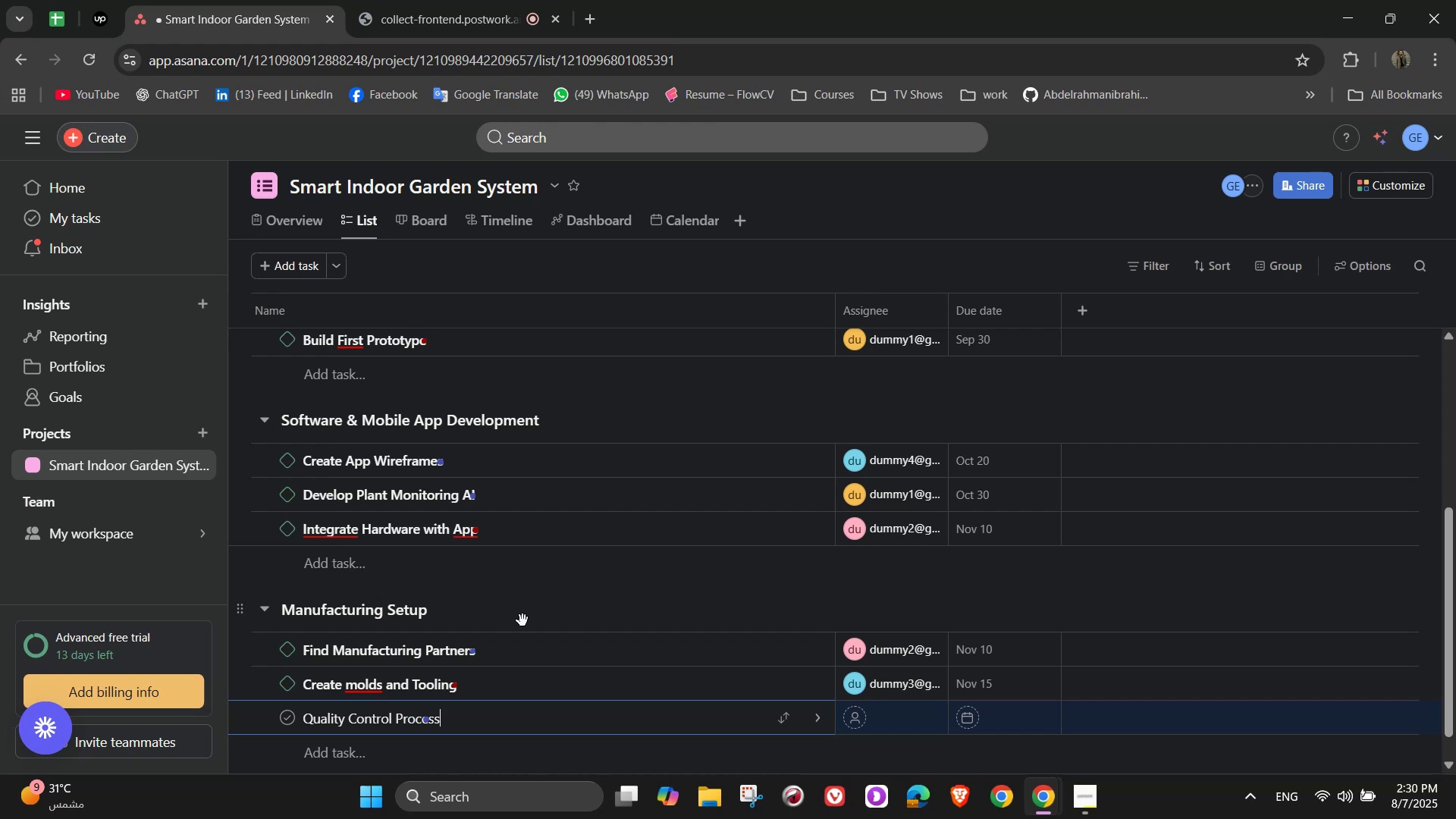 
wait(8.59)
 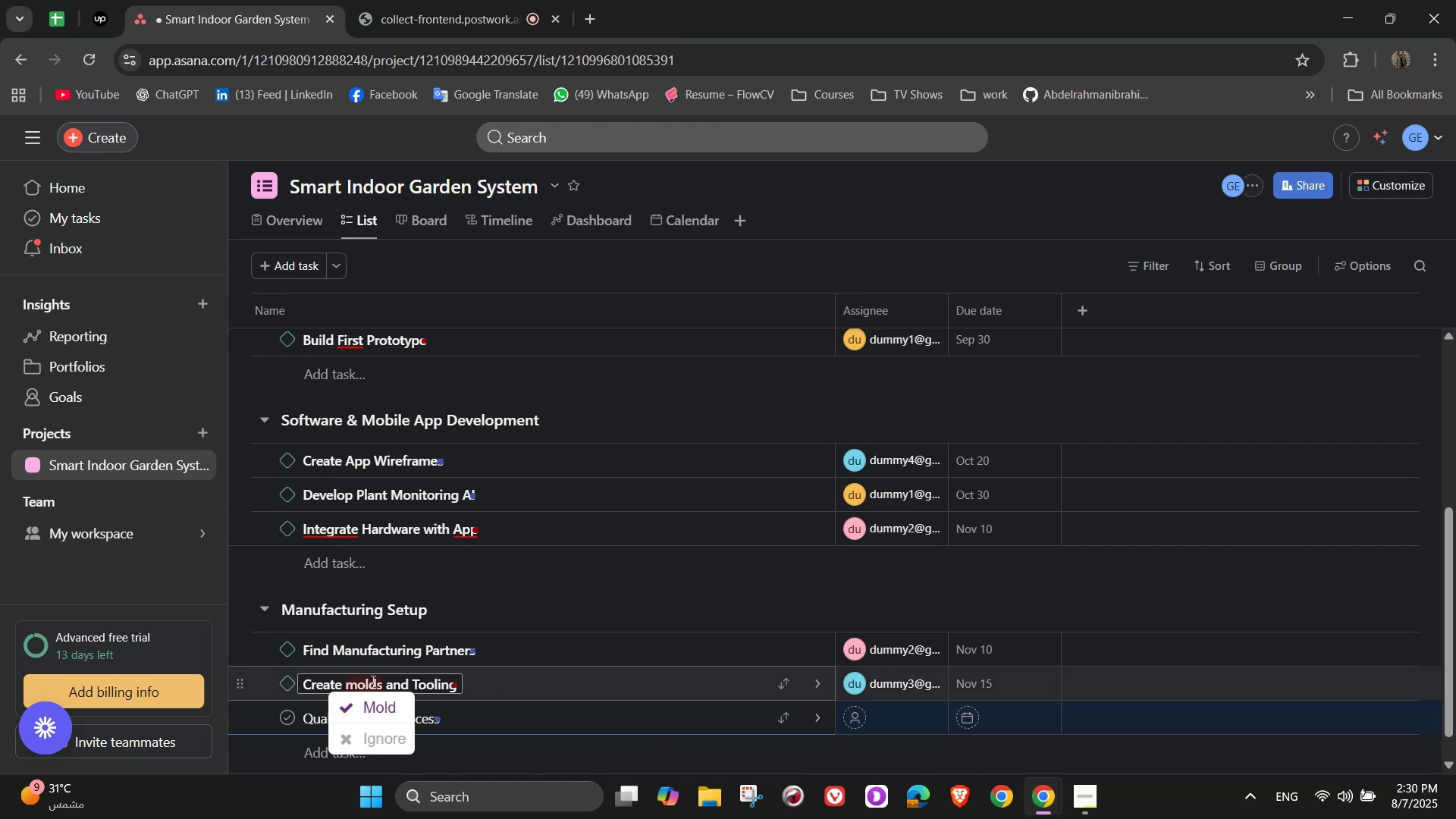 
left_click([819, 724])
 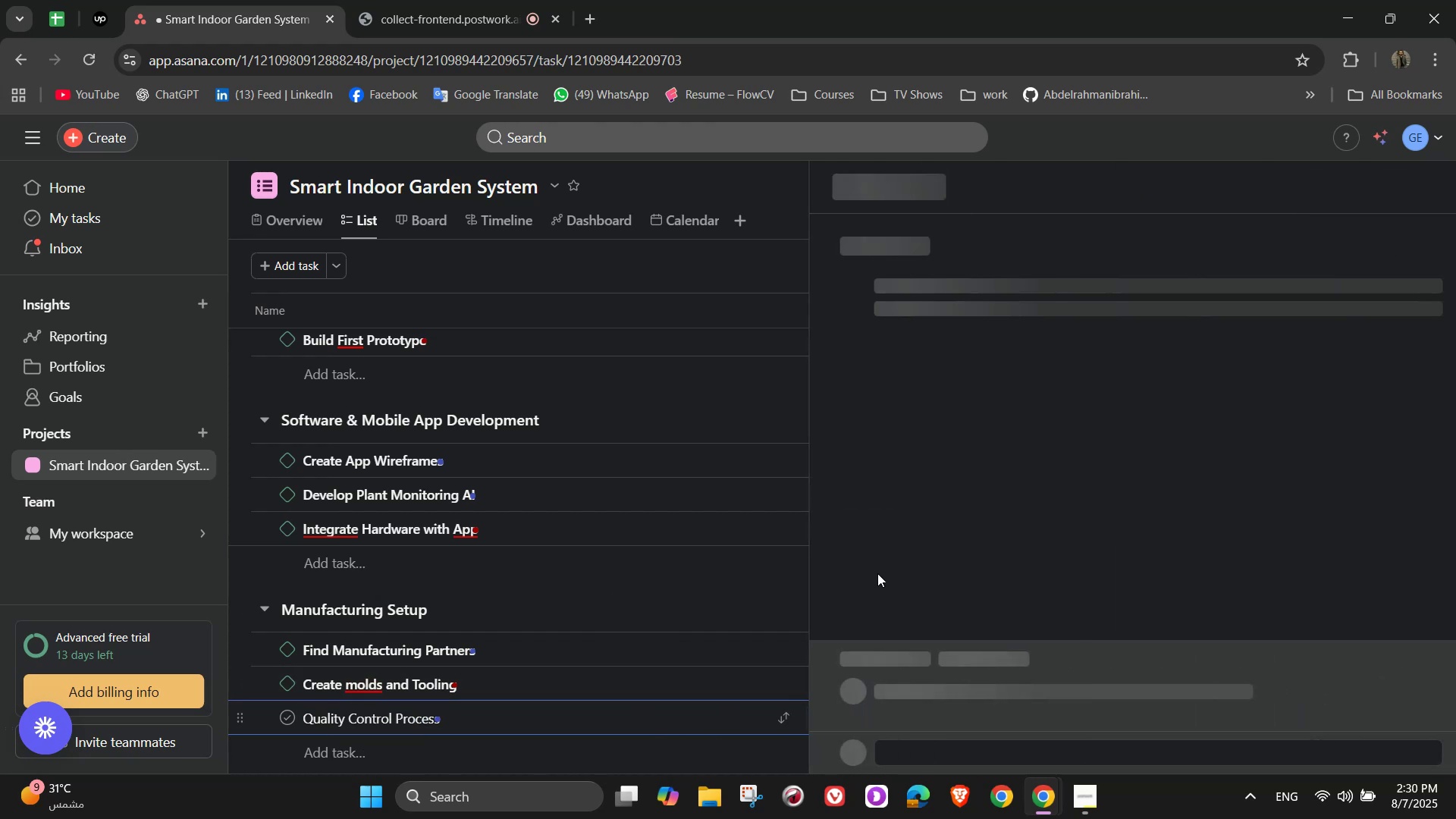 
mouse_move([1091, 357])
 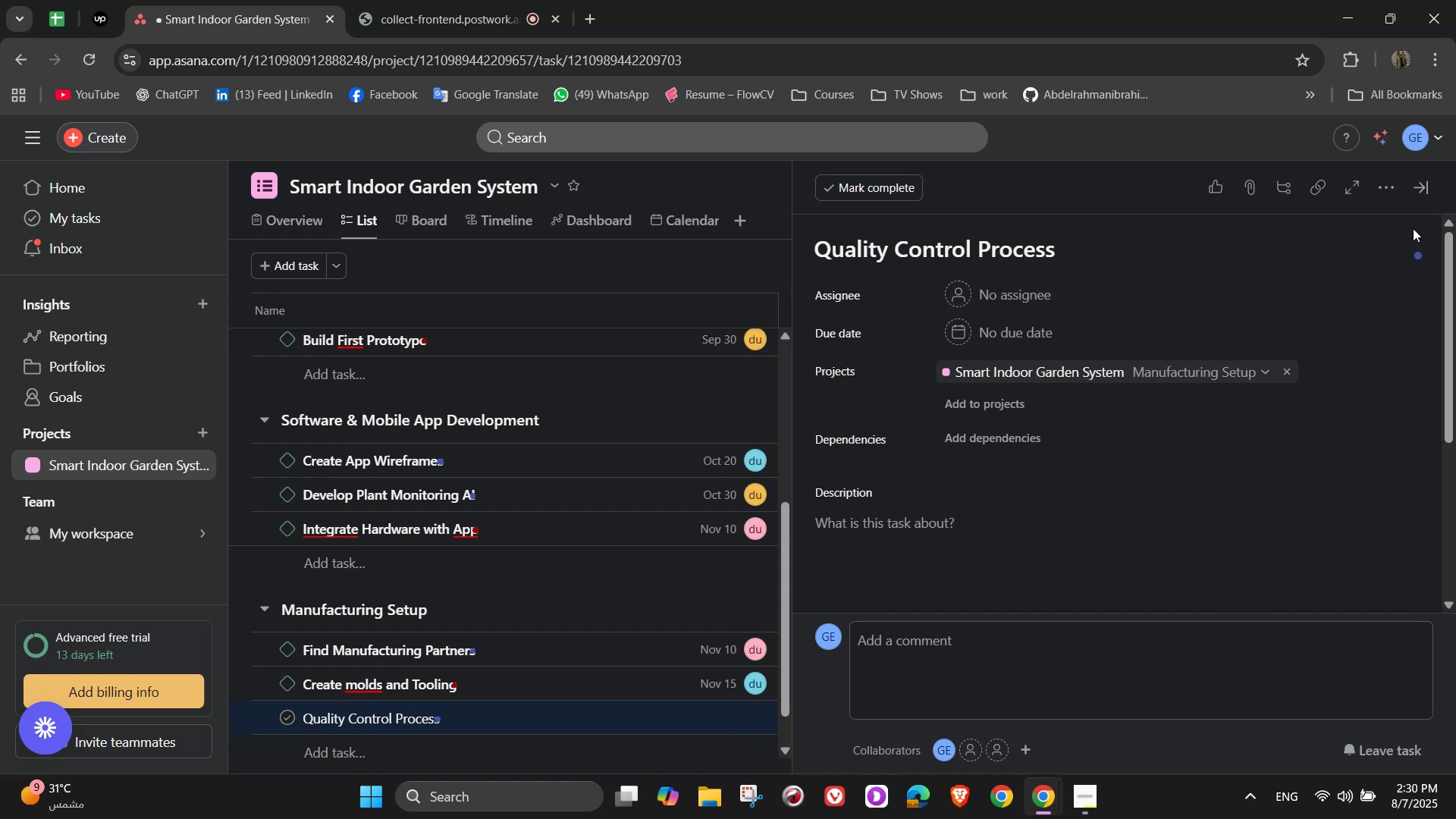 
left_click([1383, 191])
 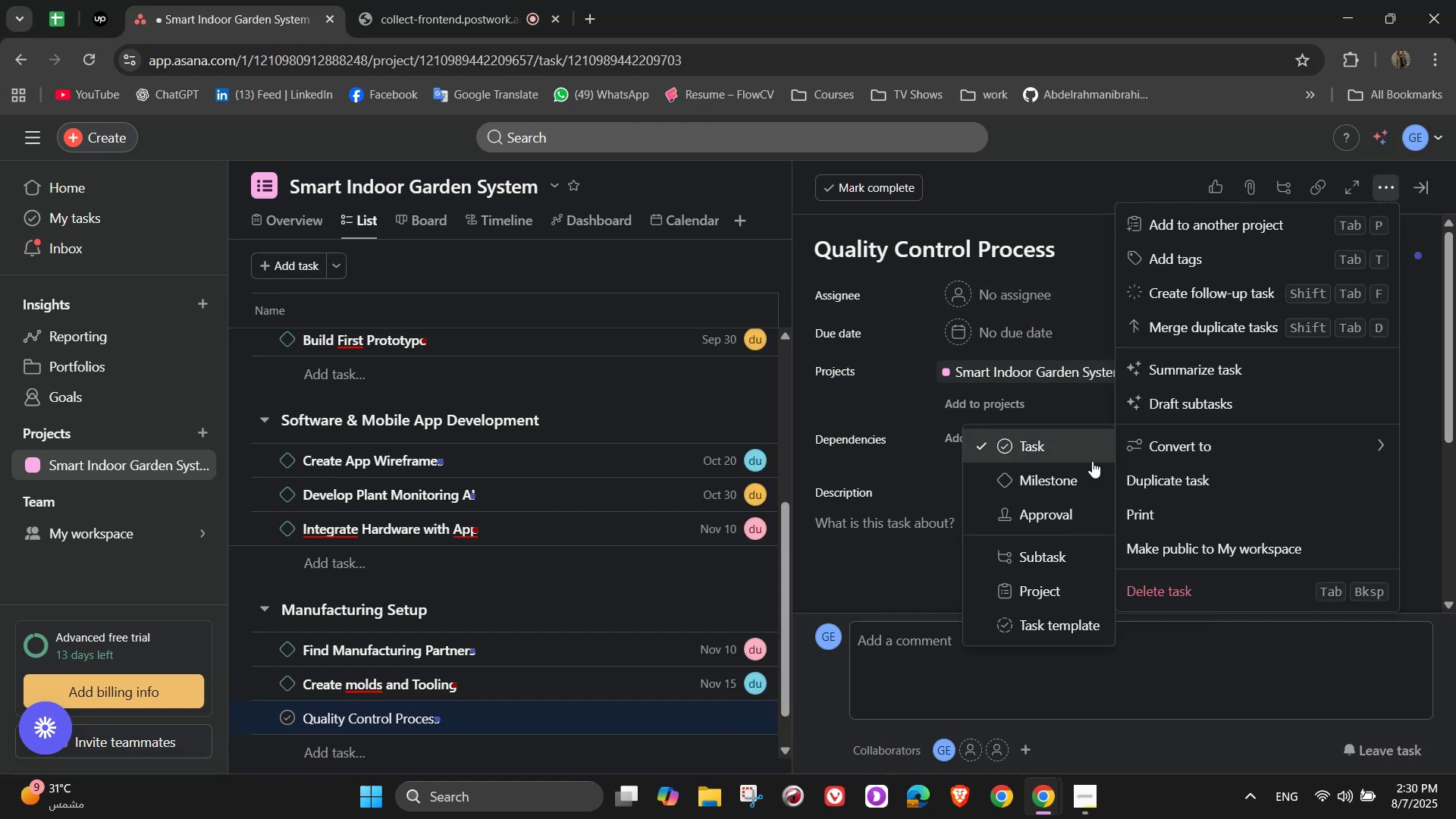 
left_click([1046, 486])
 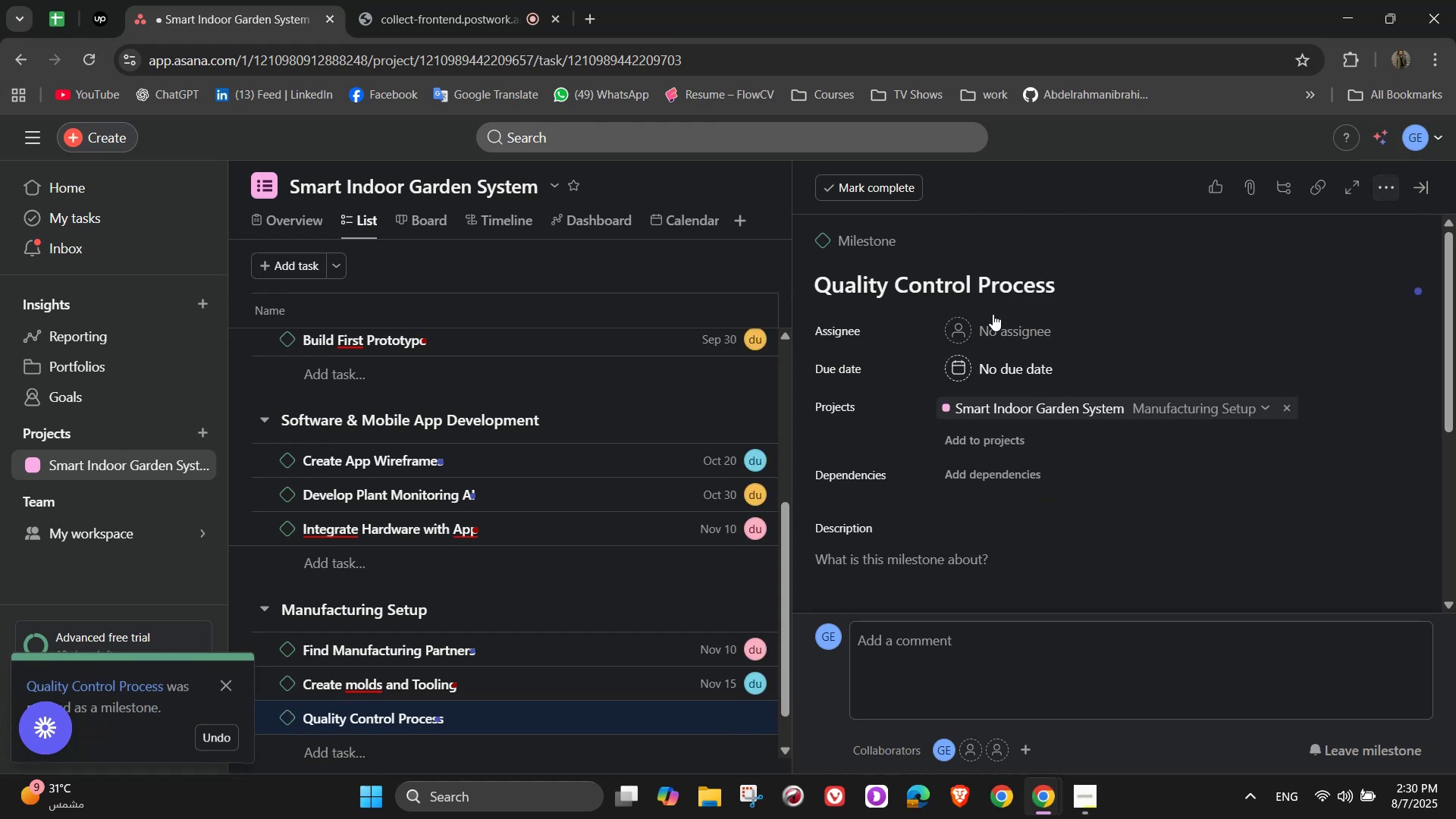 
left_click([993, 328])
 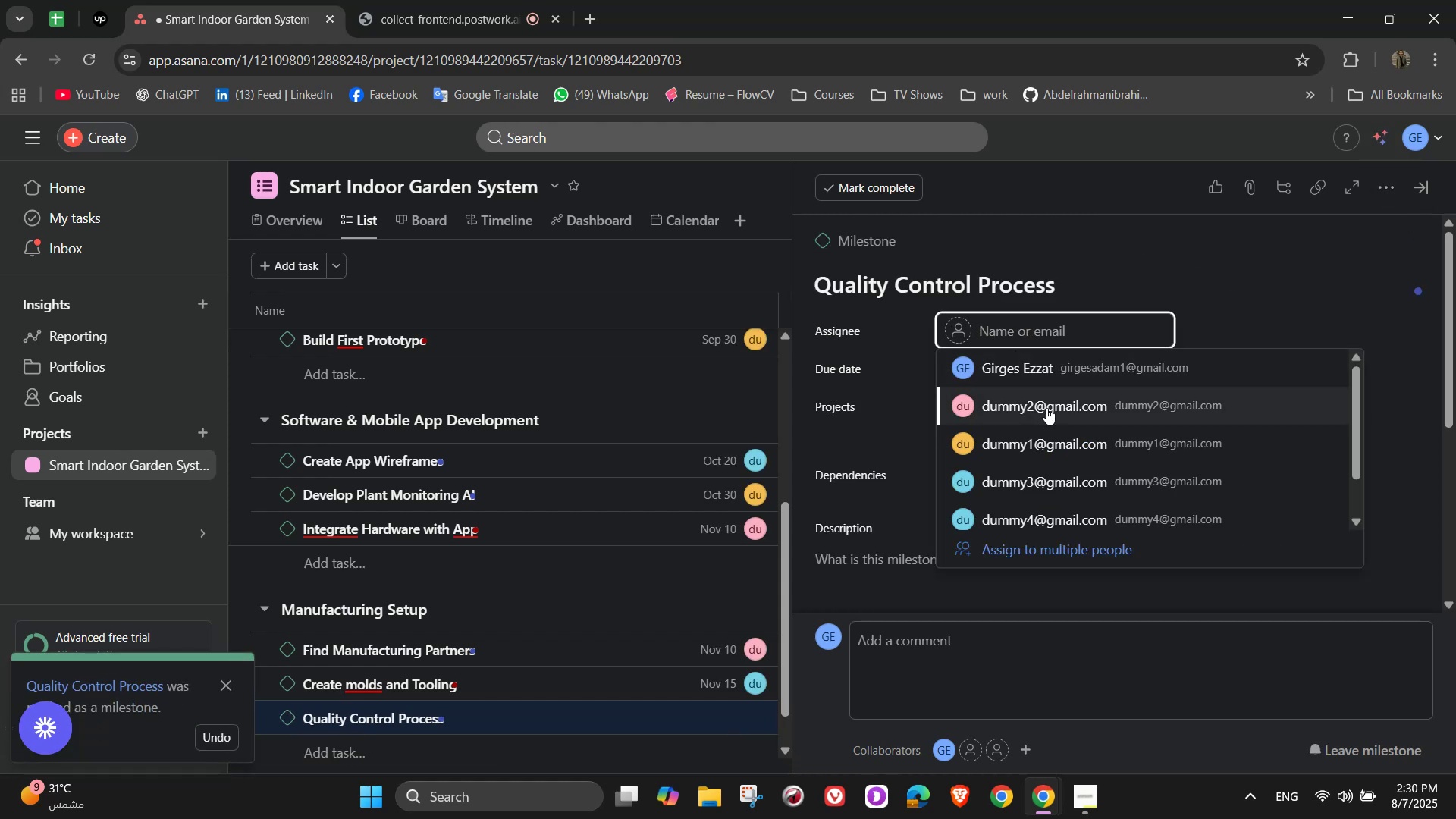 
left_click([1034, 434])
 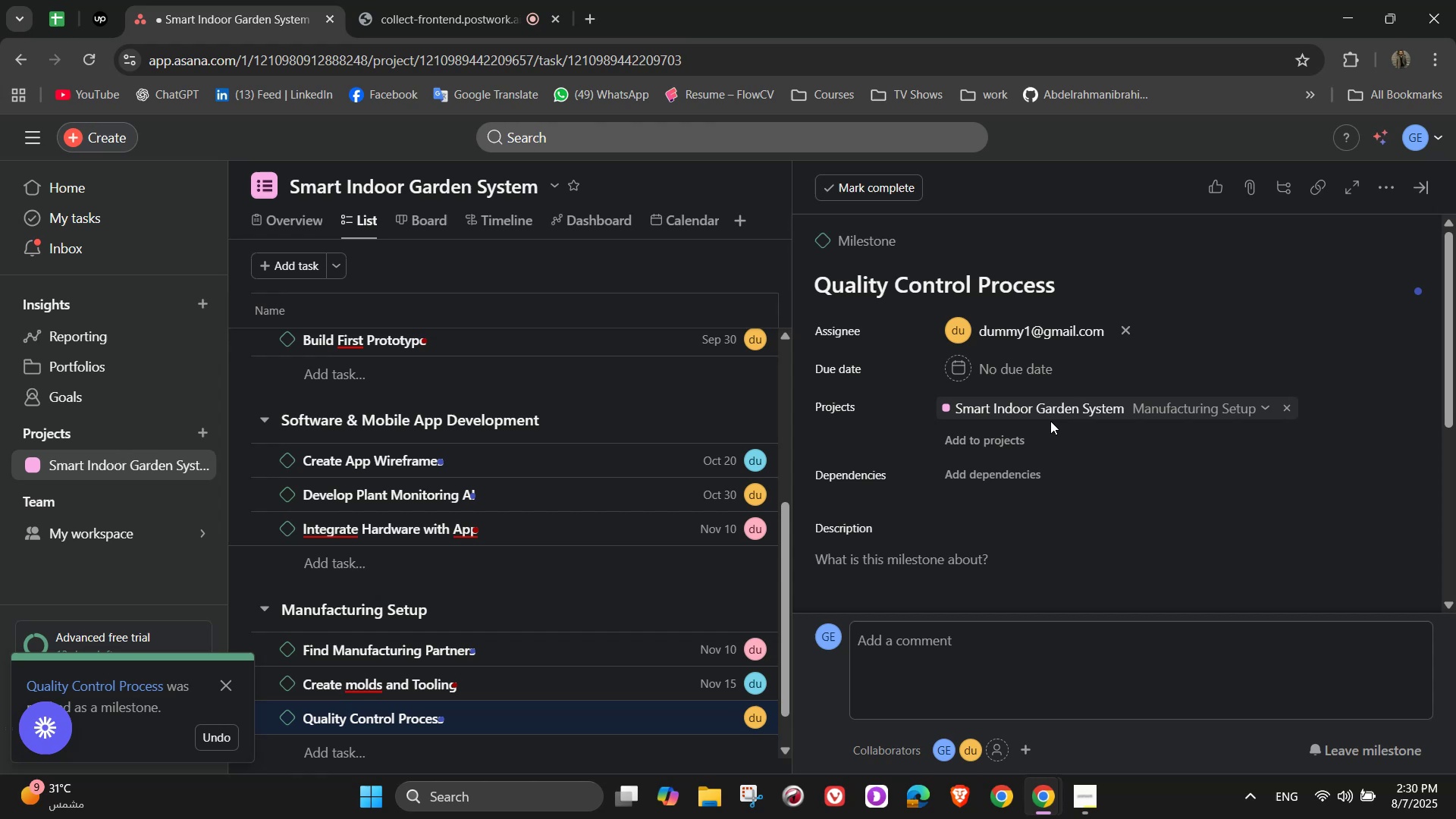 
left_click([1004, 368])
 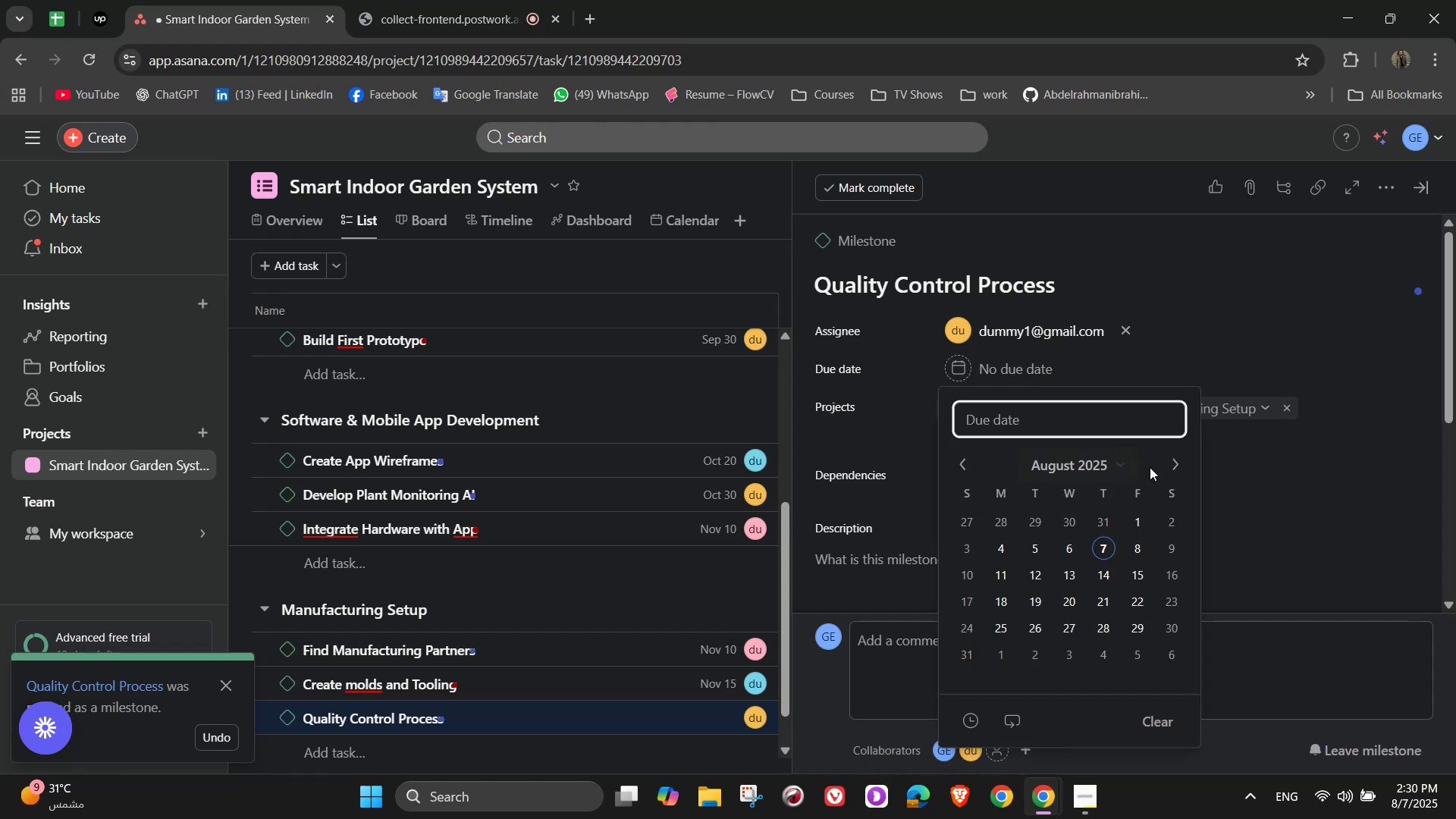 
double_click([1169, 465])
 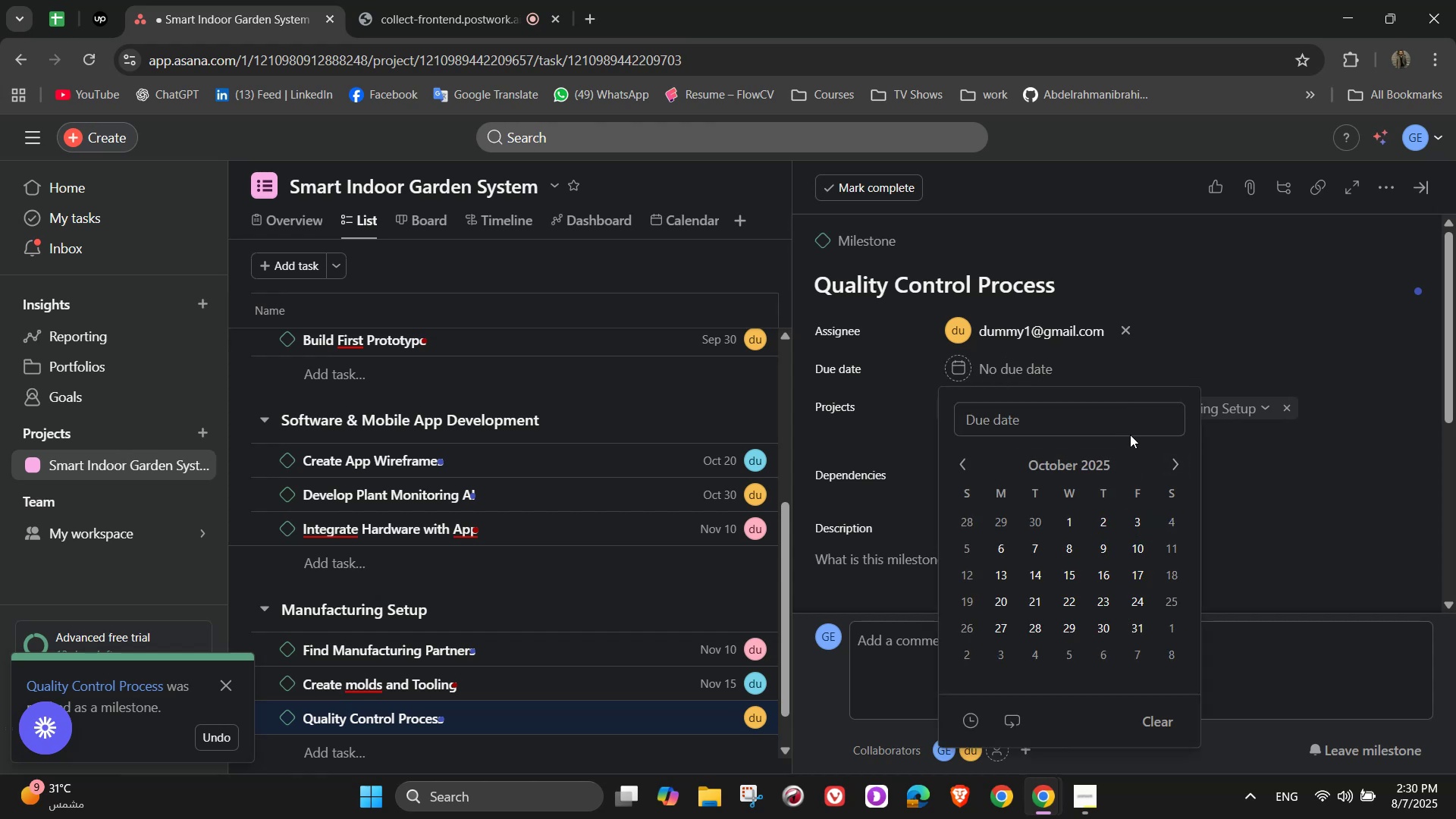 
left_click([1177, 468])
 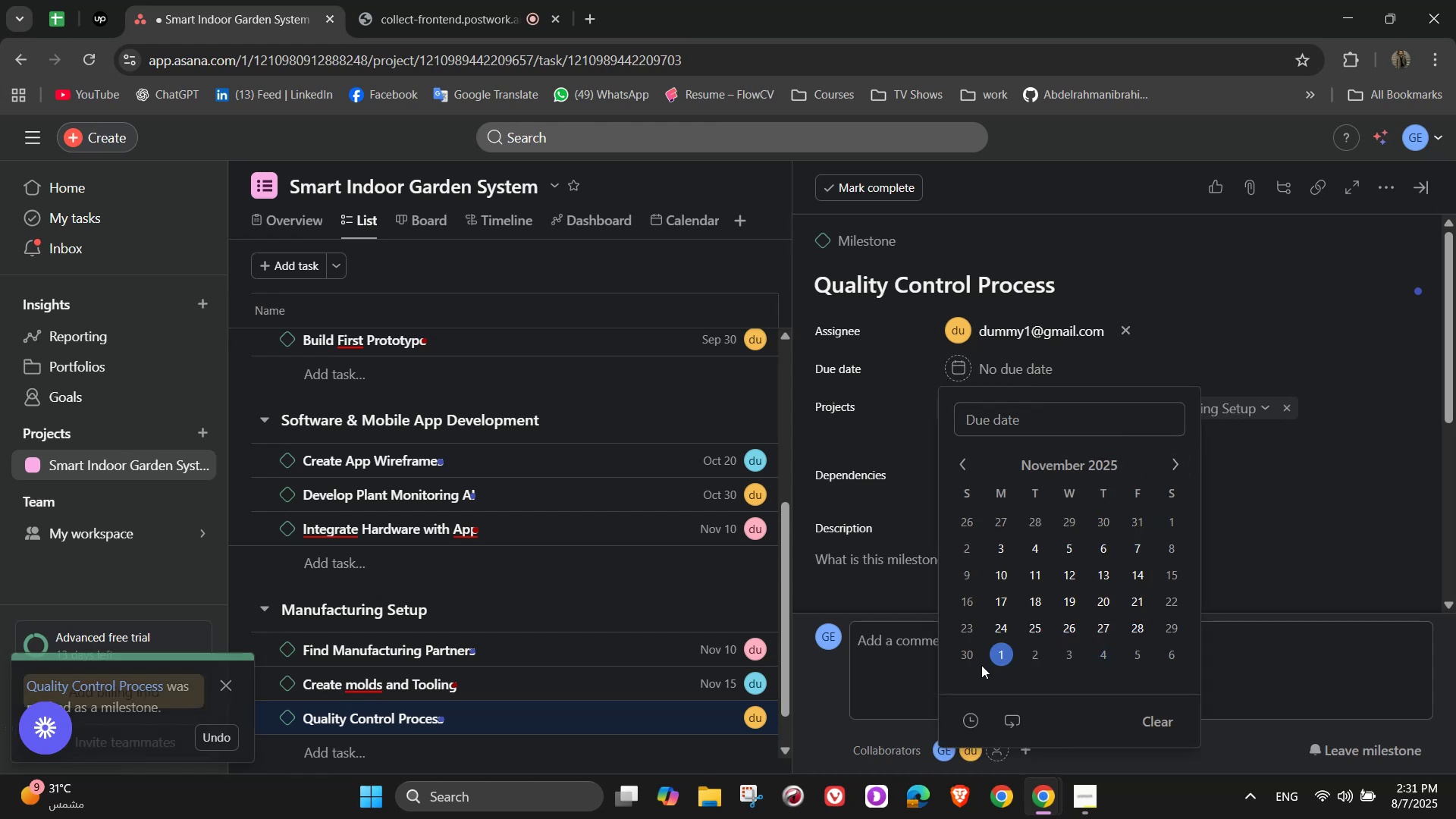 
left_click([979, 654])
 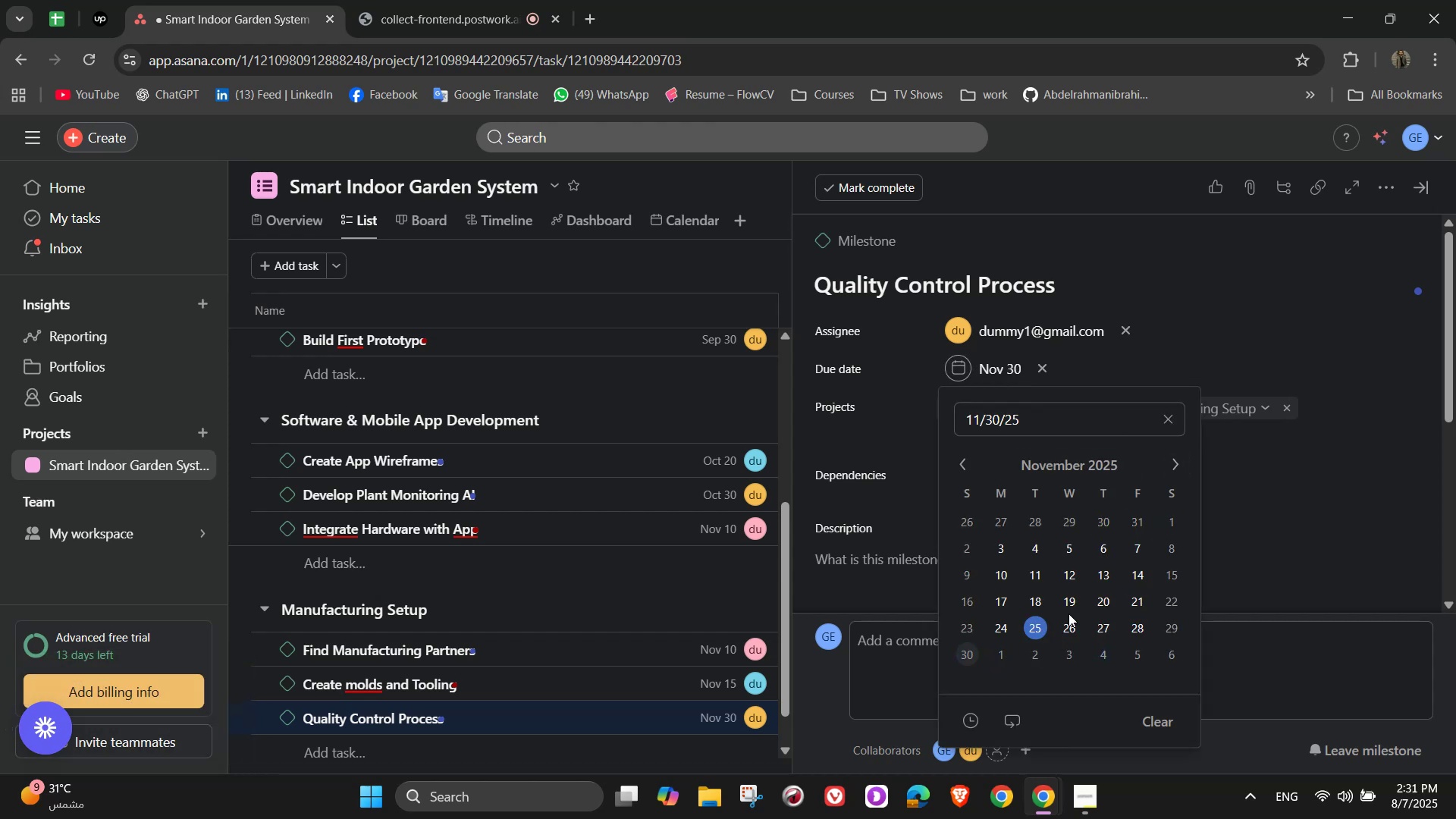 
left_click([1263, 502])
 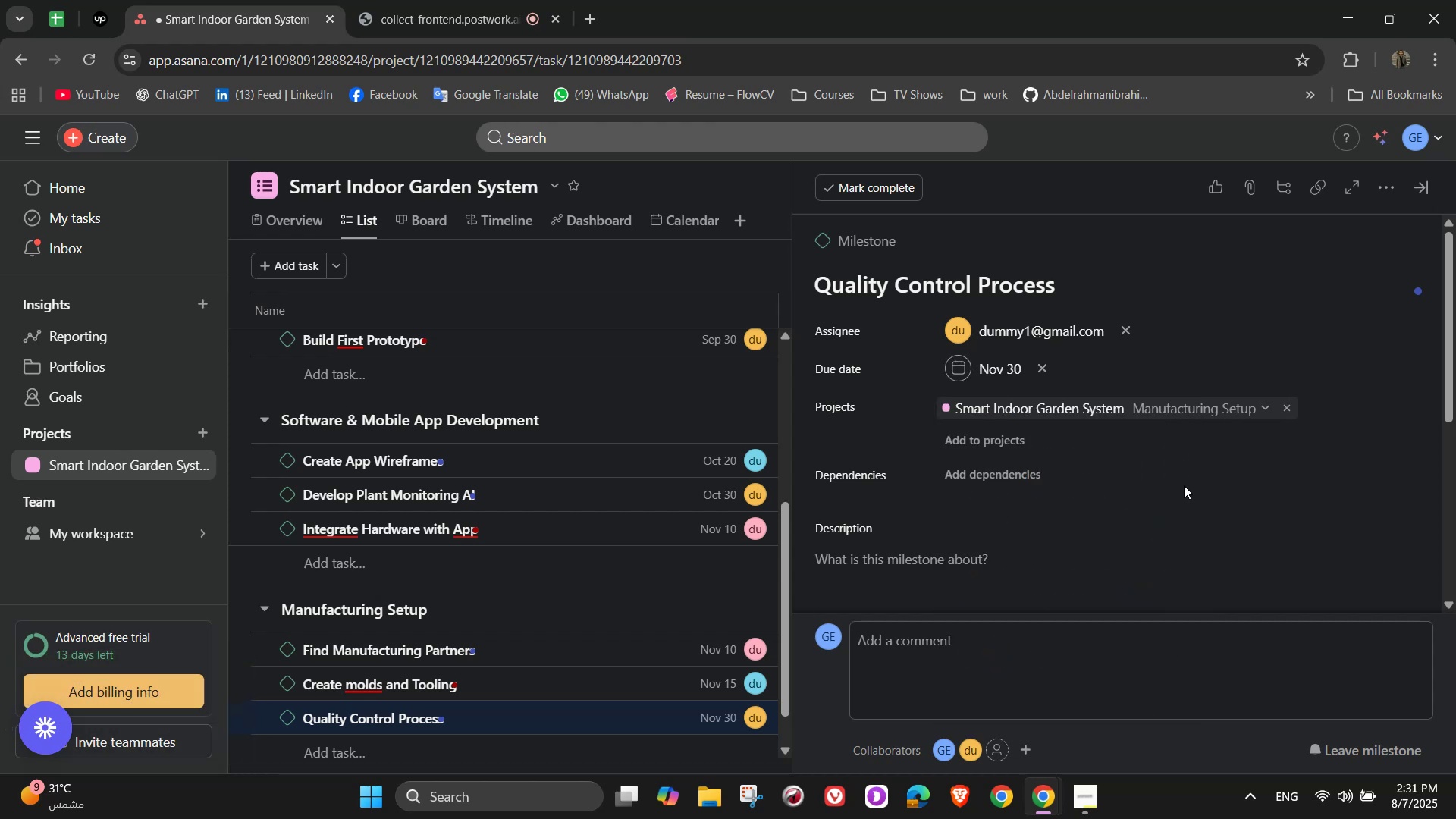 
scroll: coordinate [1165, 488], scroll_direction: down, amount: 3.0
 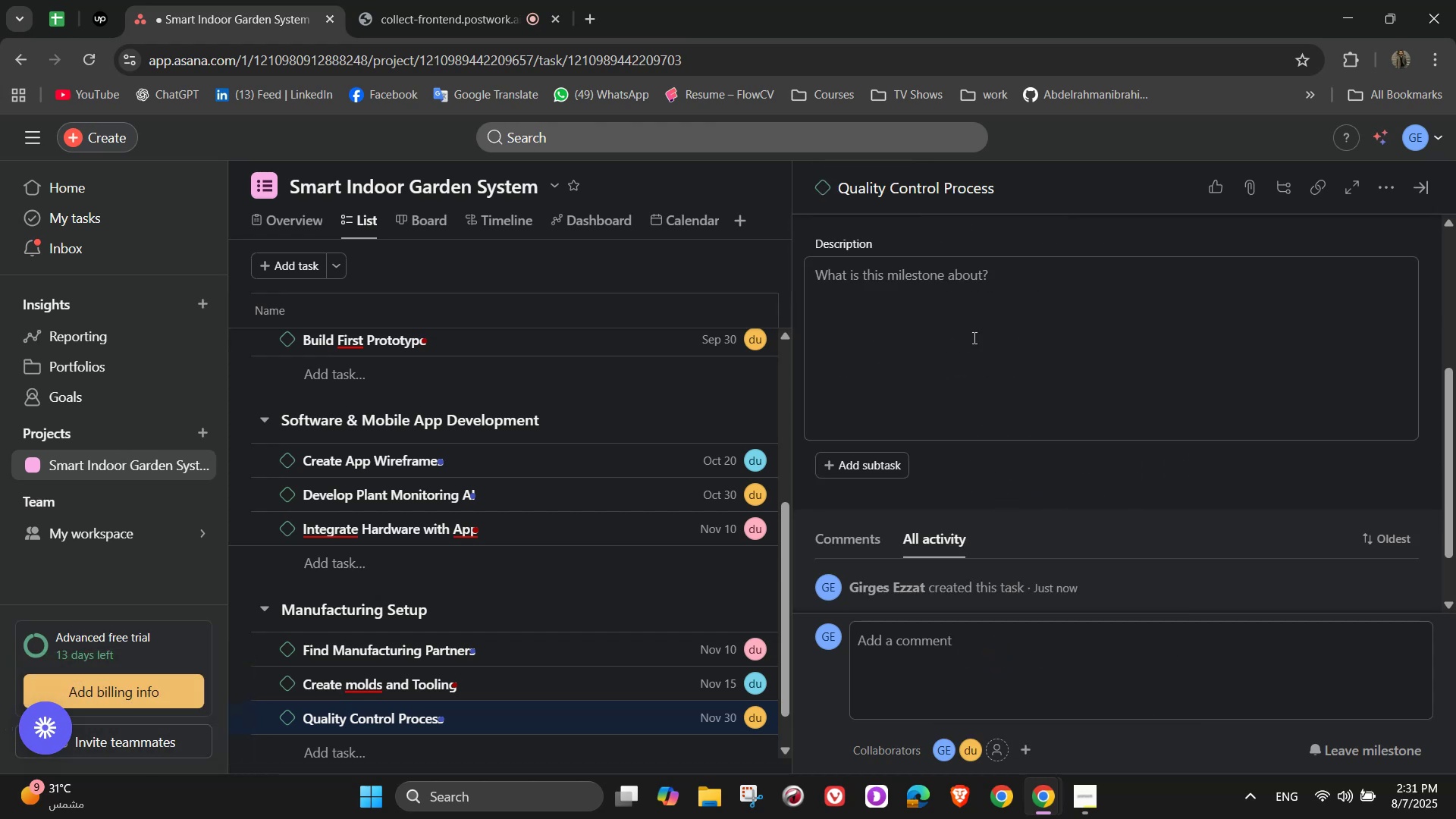 
left_click([971, 320])
 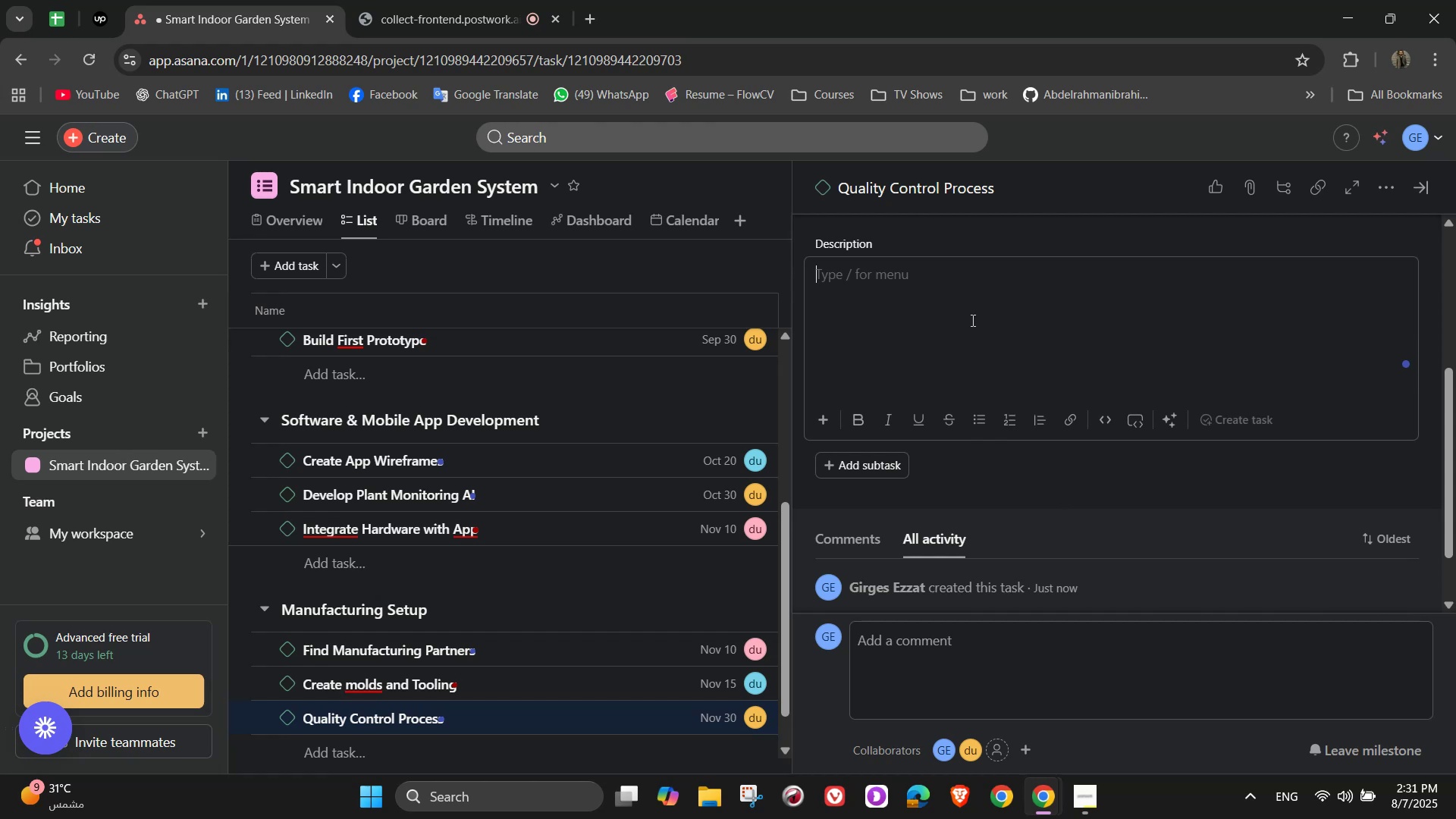 
type(Establish a checklist and inspection workflow to ensure conc)
key(Backspace)
type(sistence)
 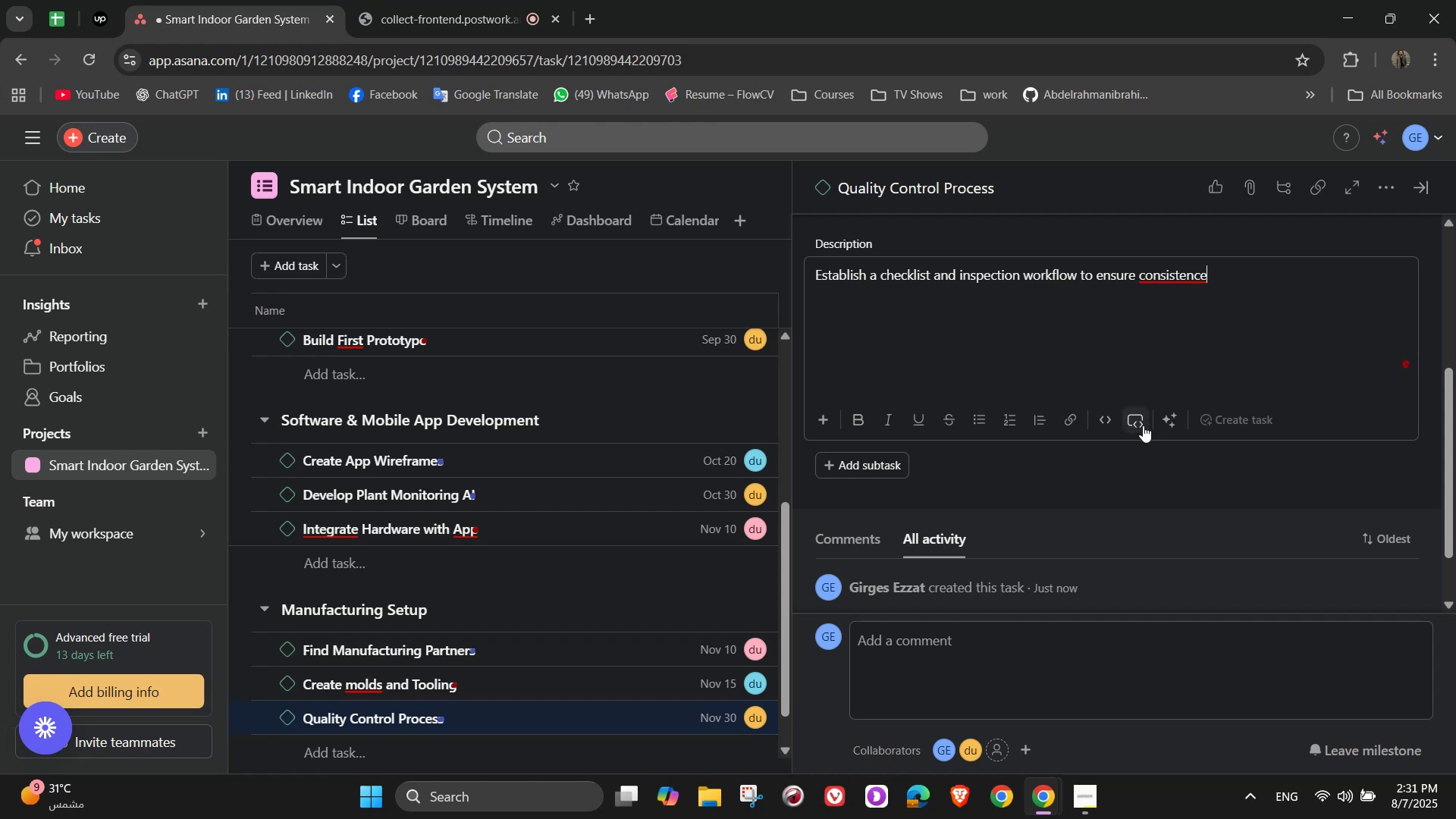 
scroll: coordinate [1081, 422], scroll_direction: up, amount: 6.0
 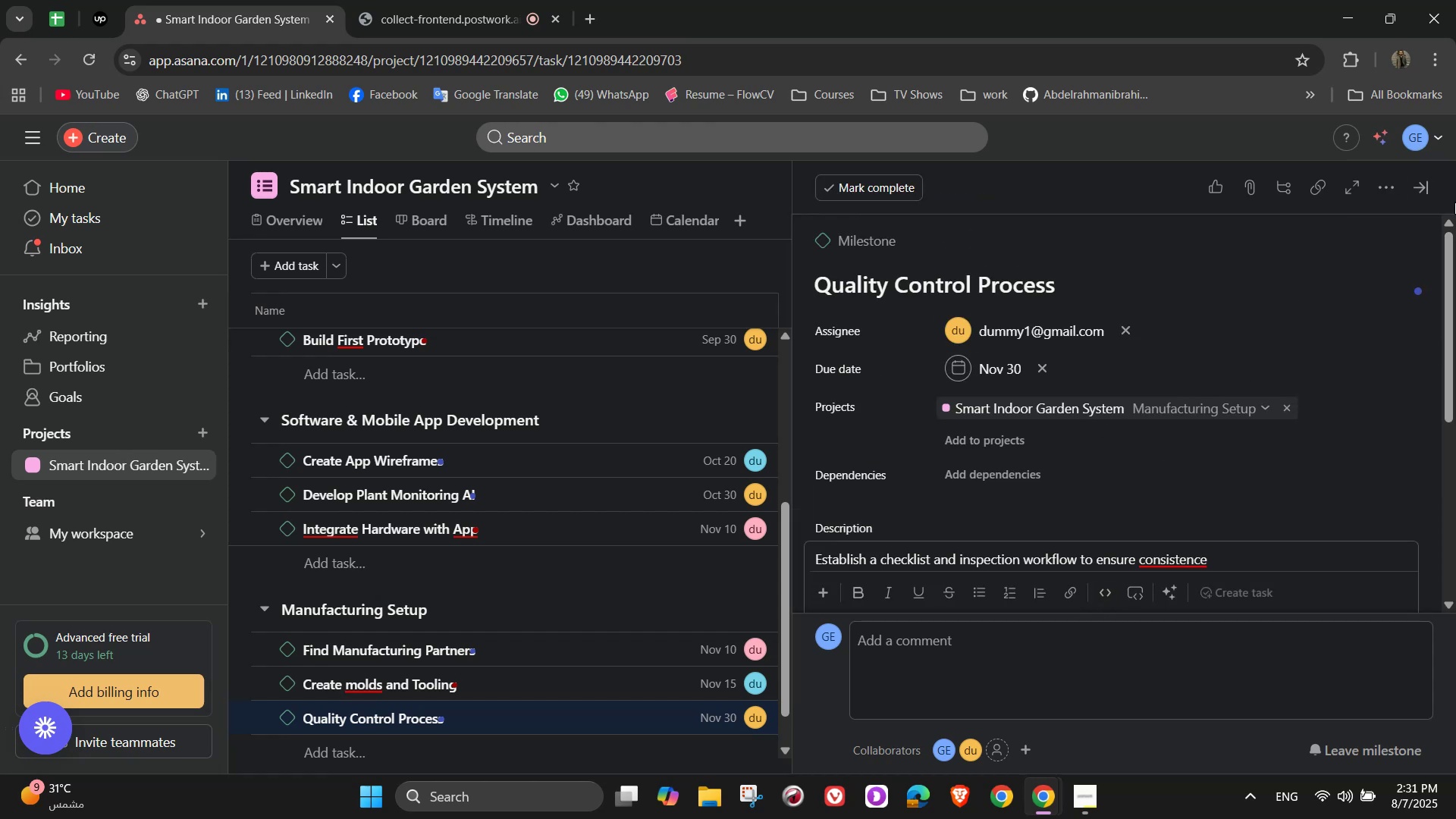 
left_click([1426, 195])
 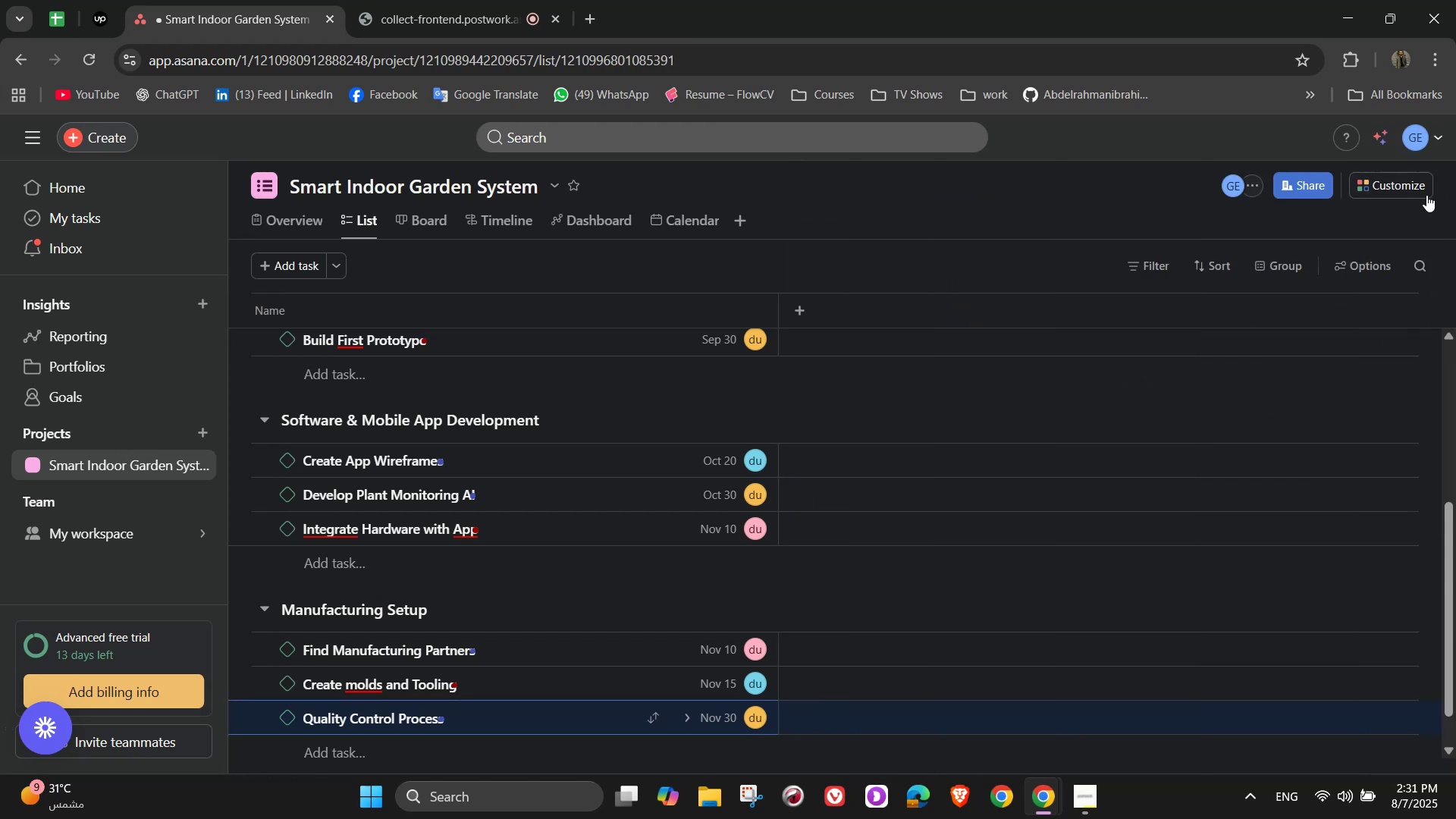 
scroll: coordinate [770, 666], scroll_direction: down, amount: 5.0
 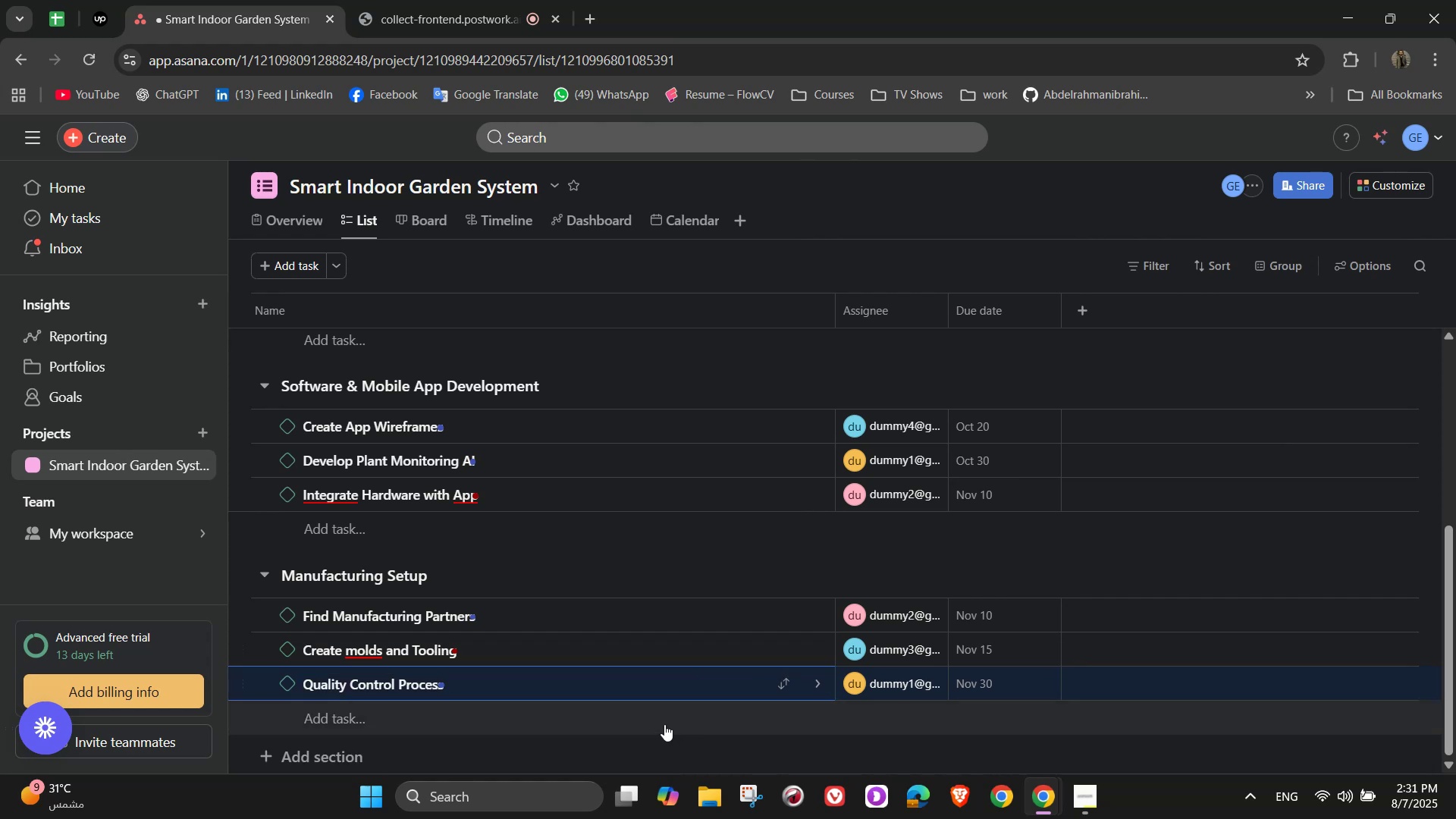 
mouse_move([804, 529])
 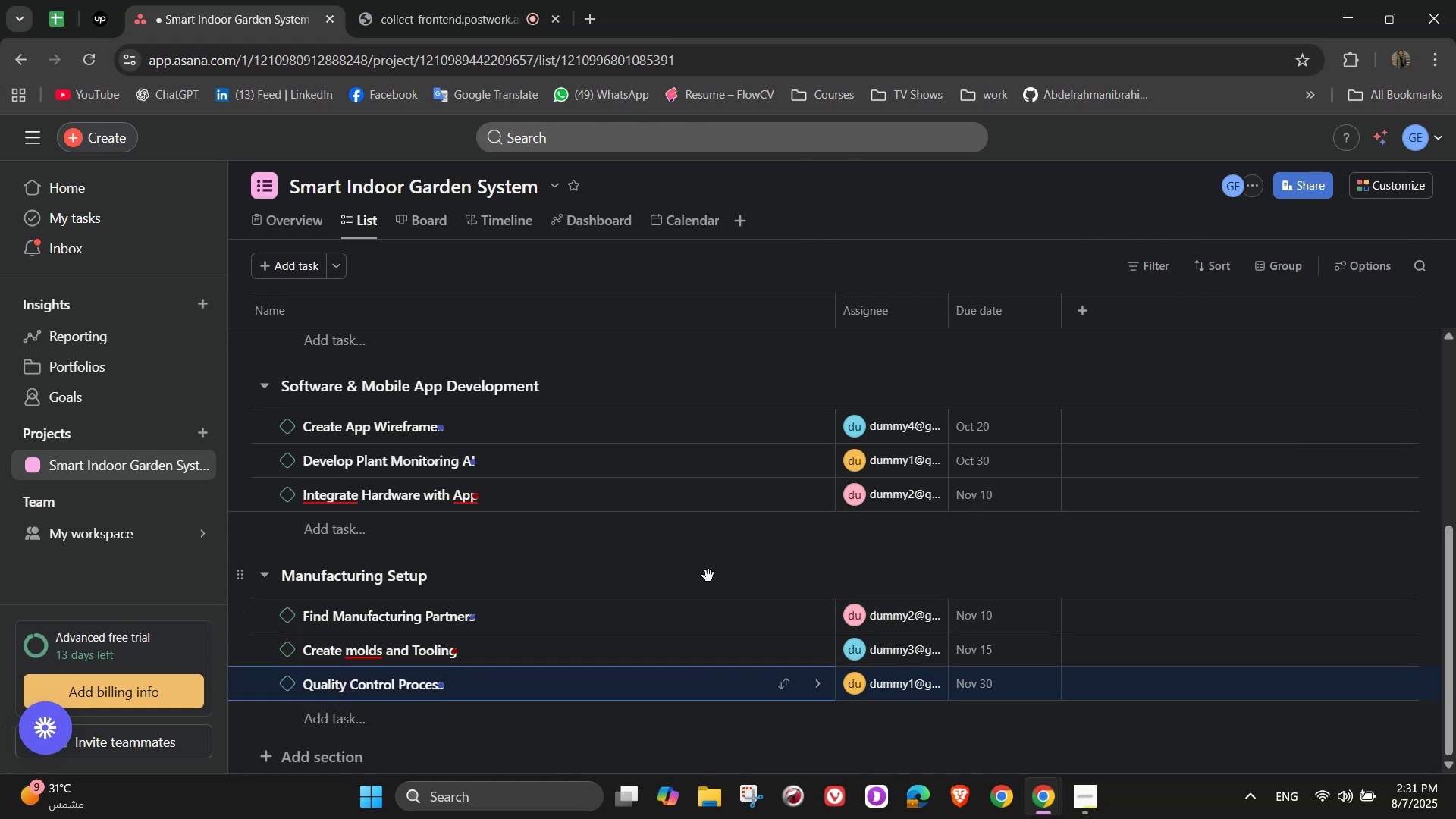 
scroll: coordinate [673, 575], scroll_direction: down, amount: 1.0
 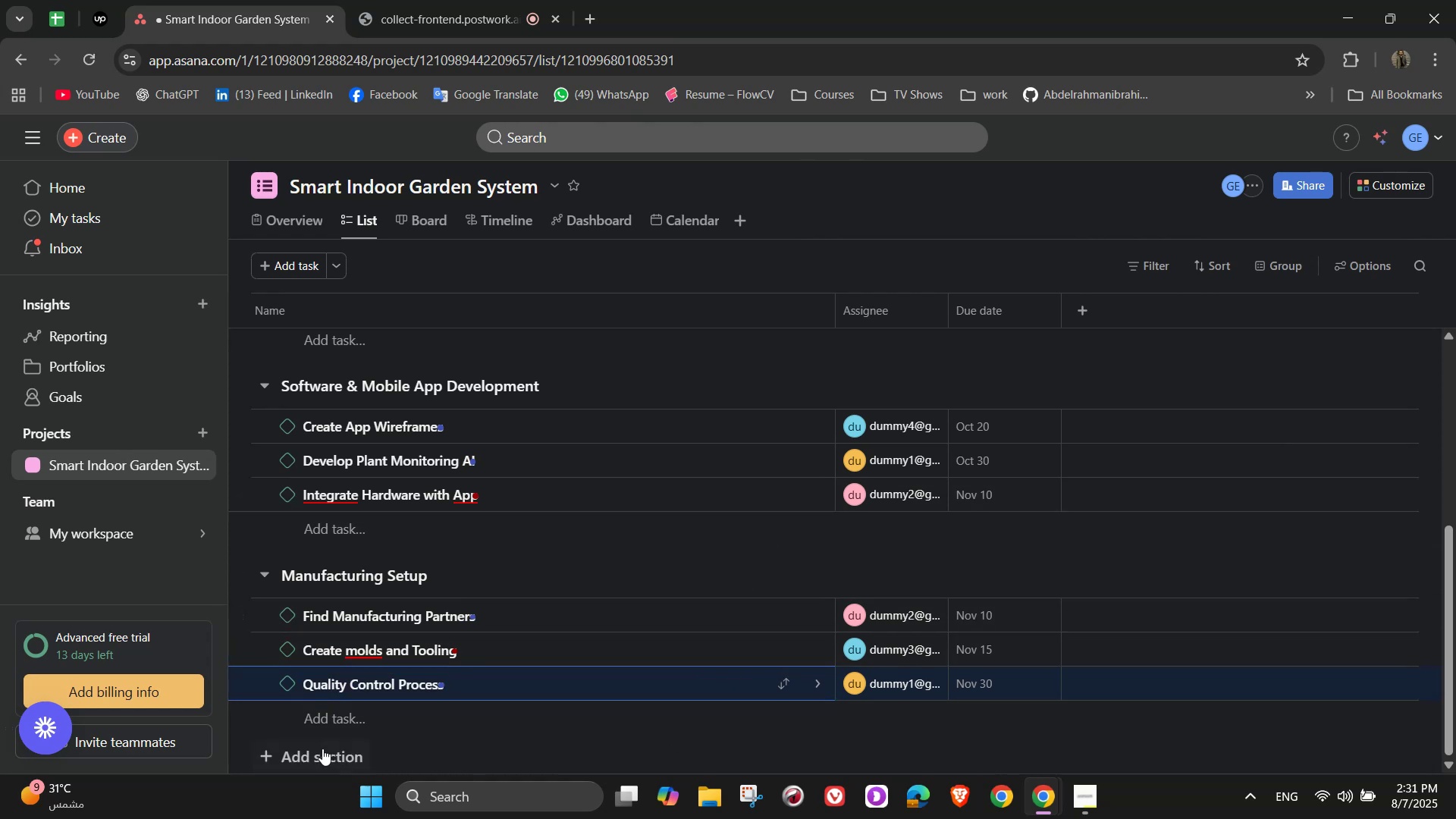 
left_click([321, 750])
 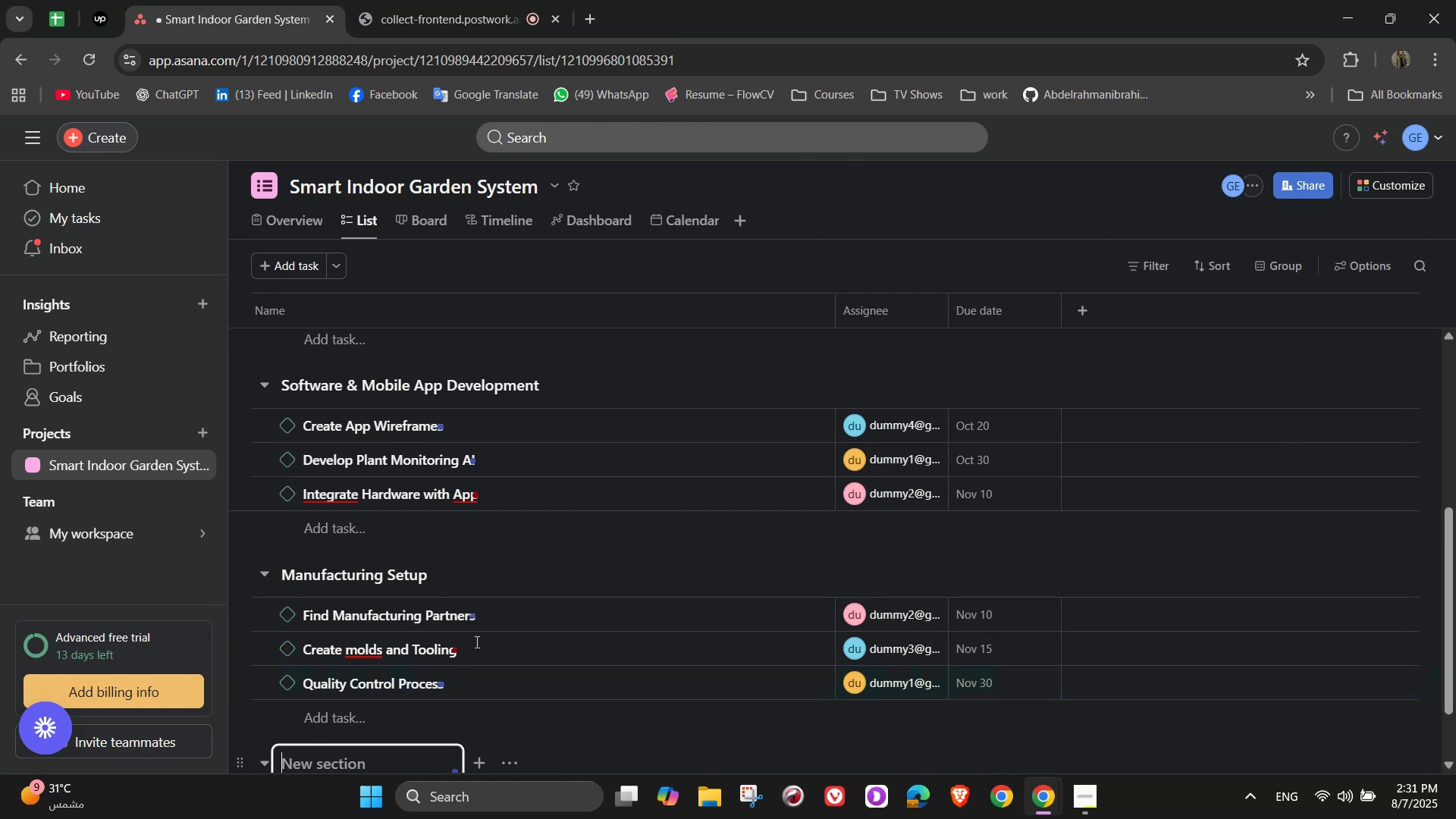 
scroll: coordinate [568, 582], scroll_direction: down, amount: 2.0
 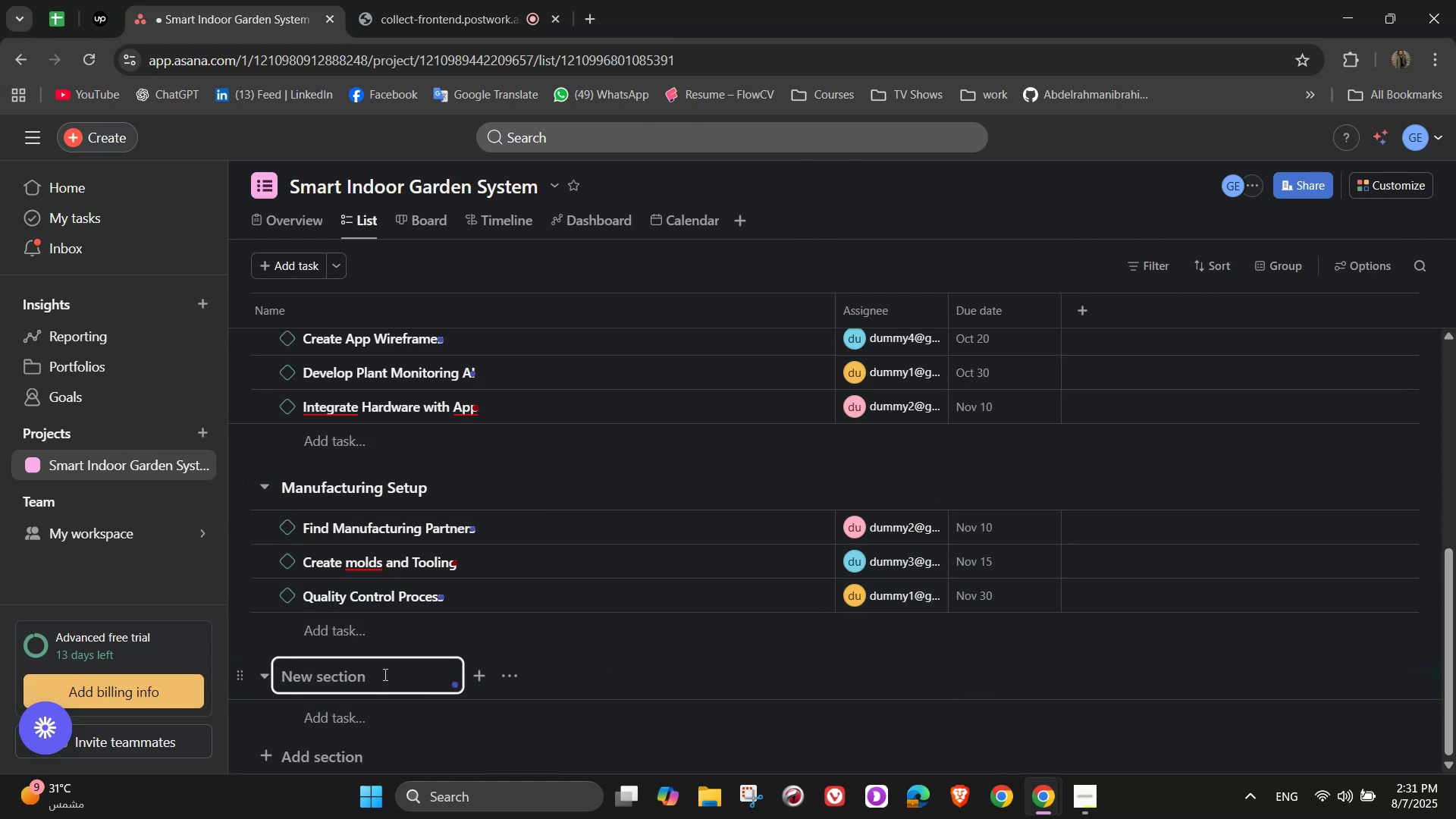 
type(Branding & Launch Preparation)
 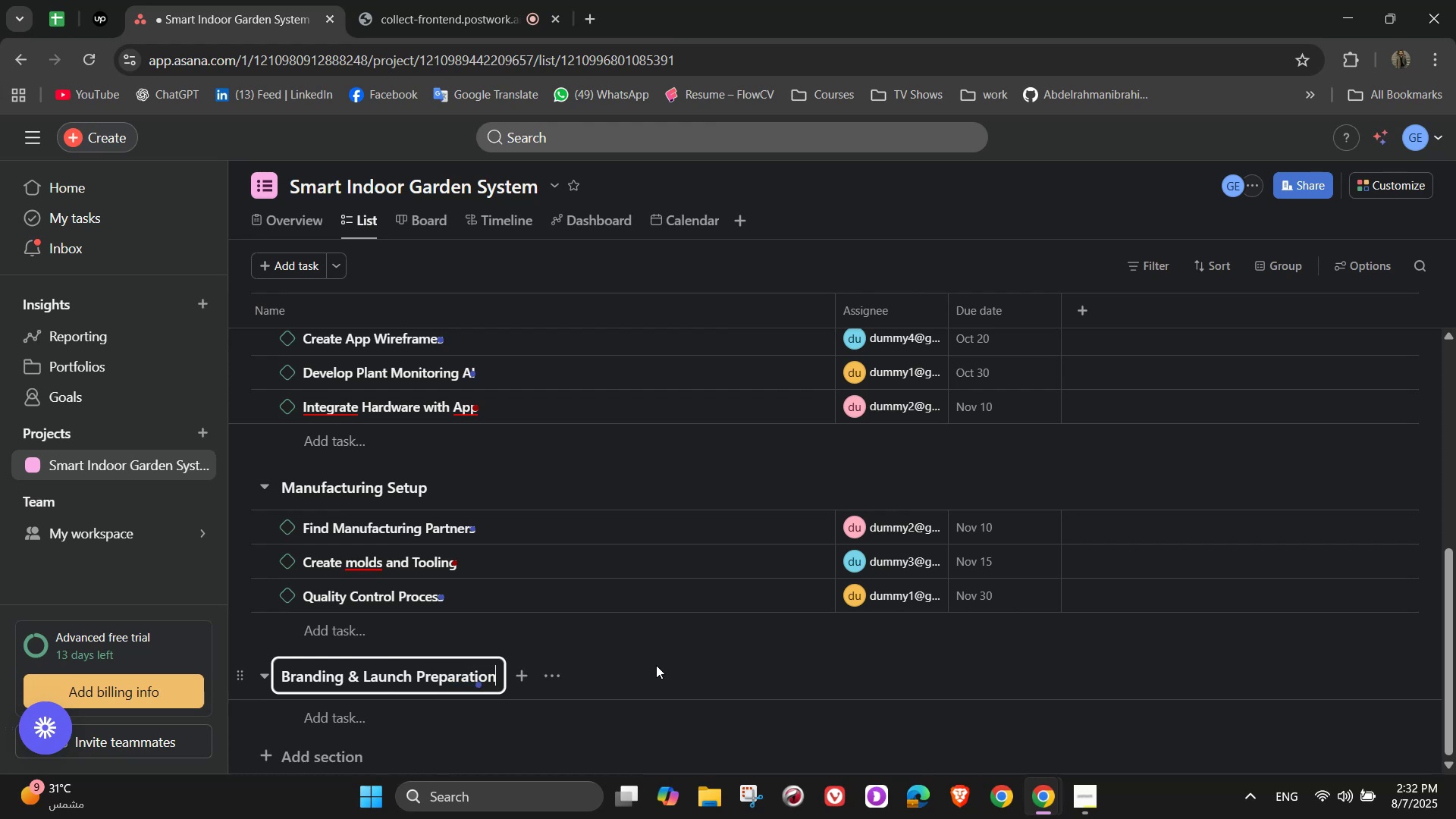 
scroll: coordinate [578, 699], scroll_direction: down, amount: 4.0
 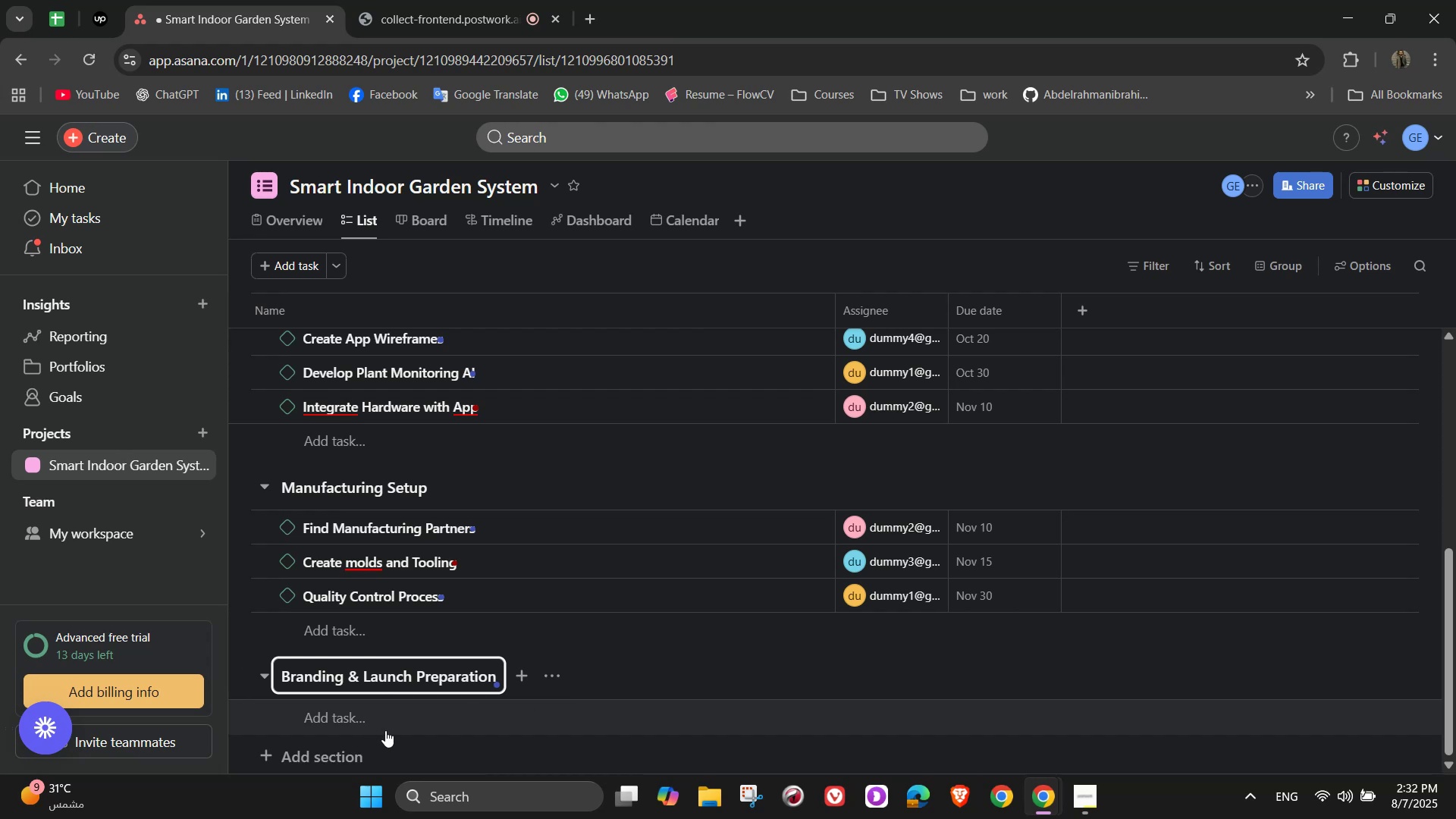 
left_click([384, 730])
 